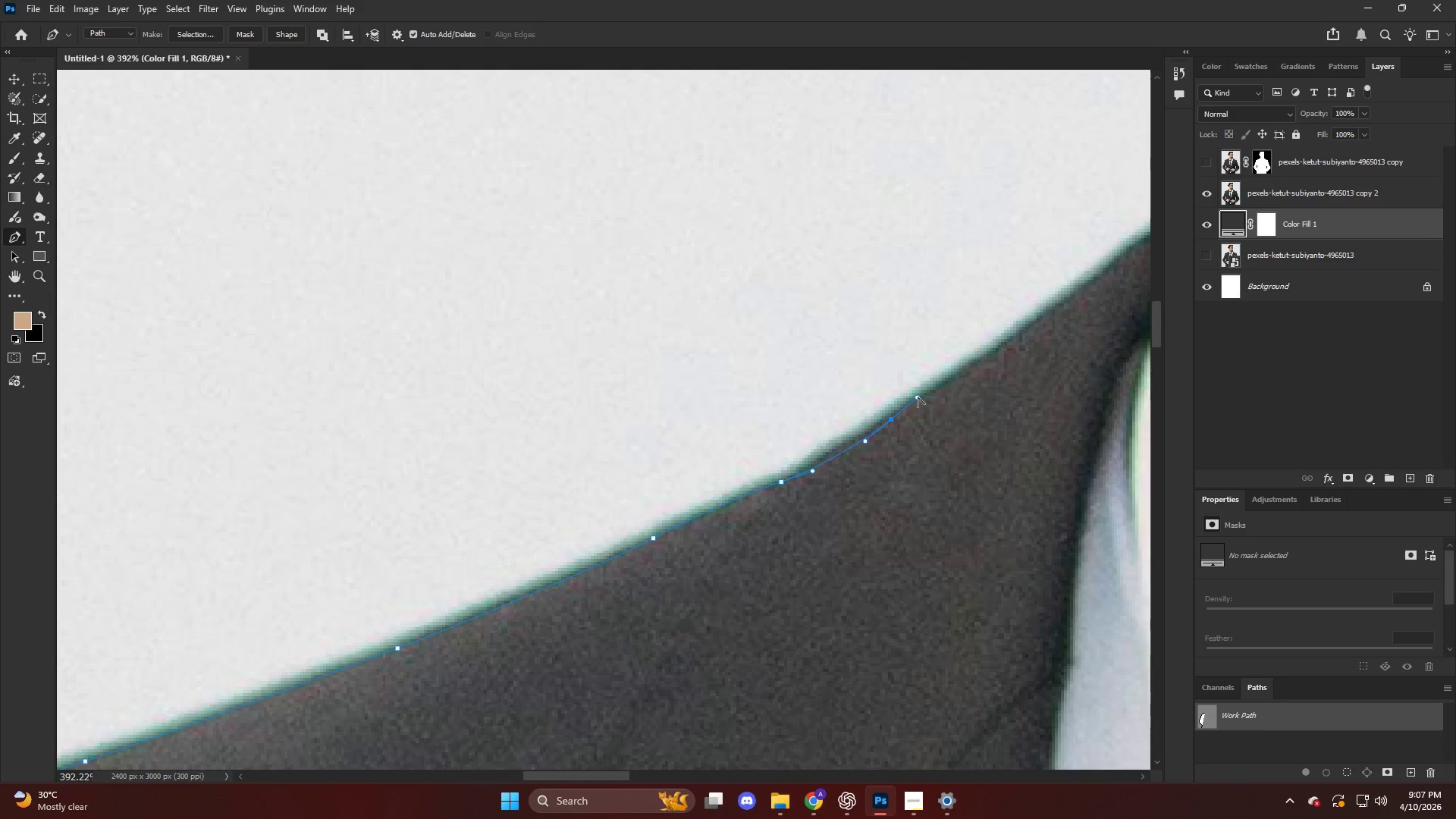 
hold_key(key=AltLeft, duration=0.64)
 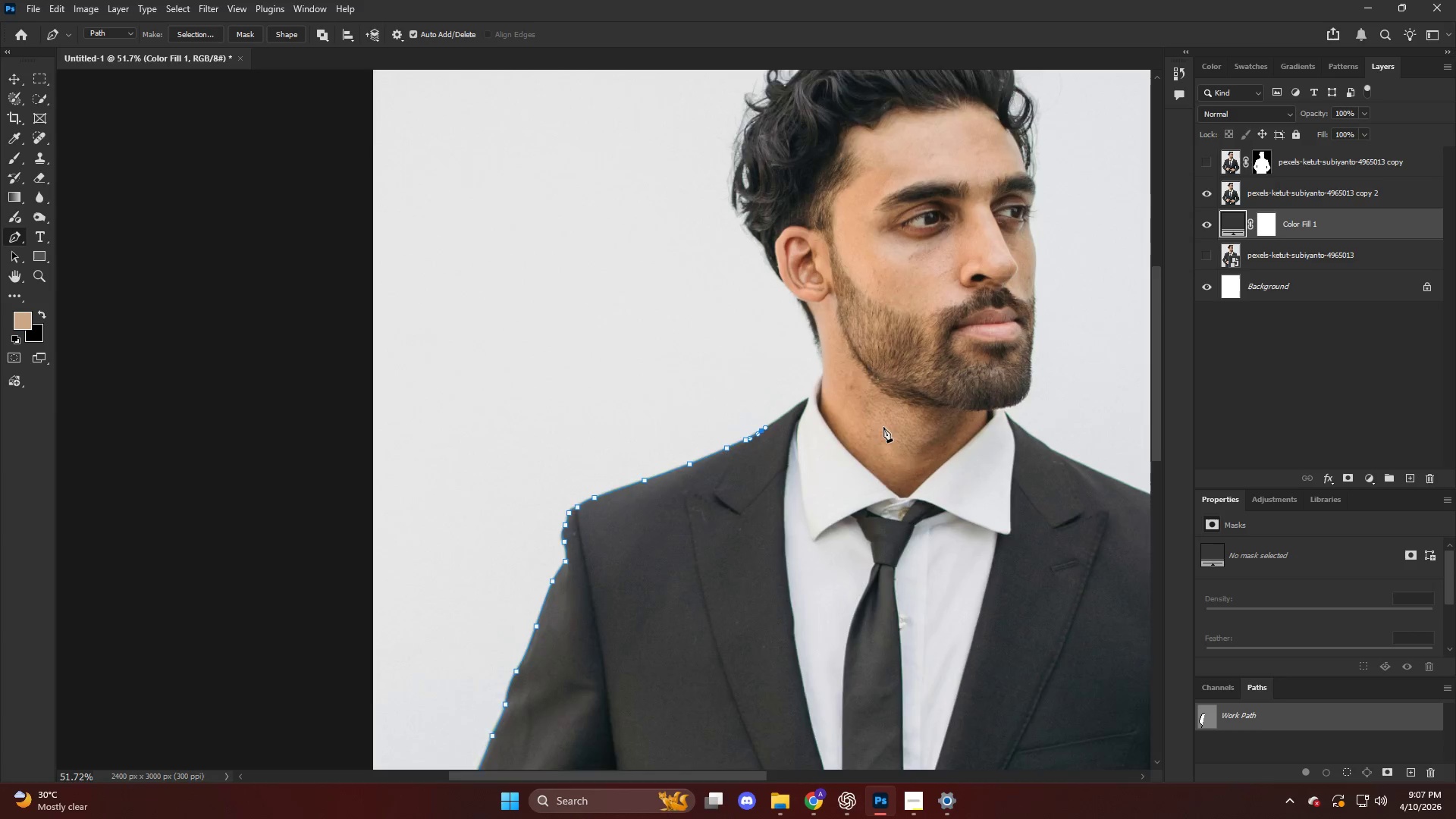 
key(Control+ControlLeft)
 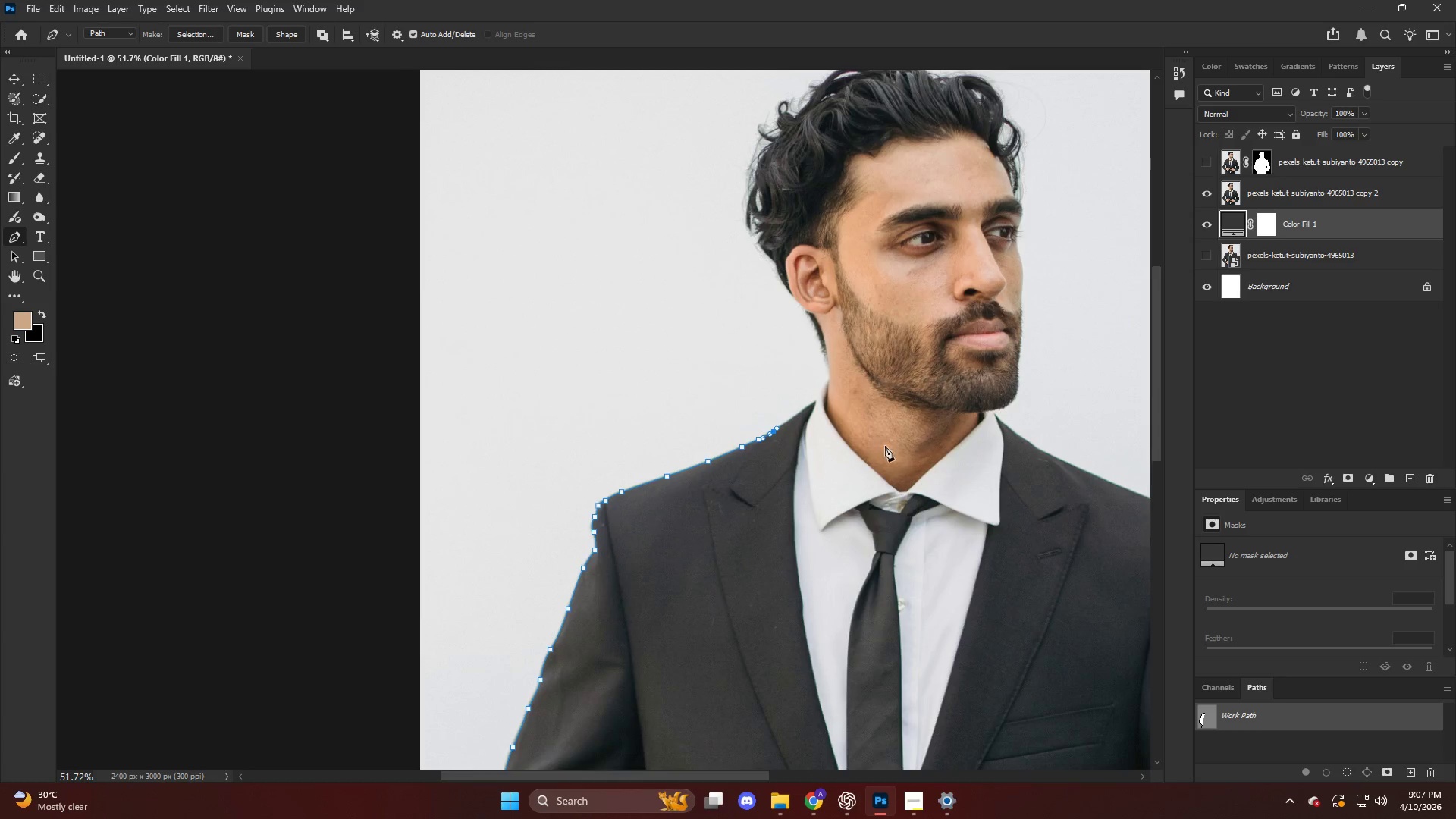 
hold_key(key=AltLeft, duration=1.14)
scroll: coordinate [643, 406], scroll_direction: down, amount: 9.0
 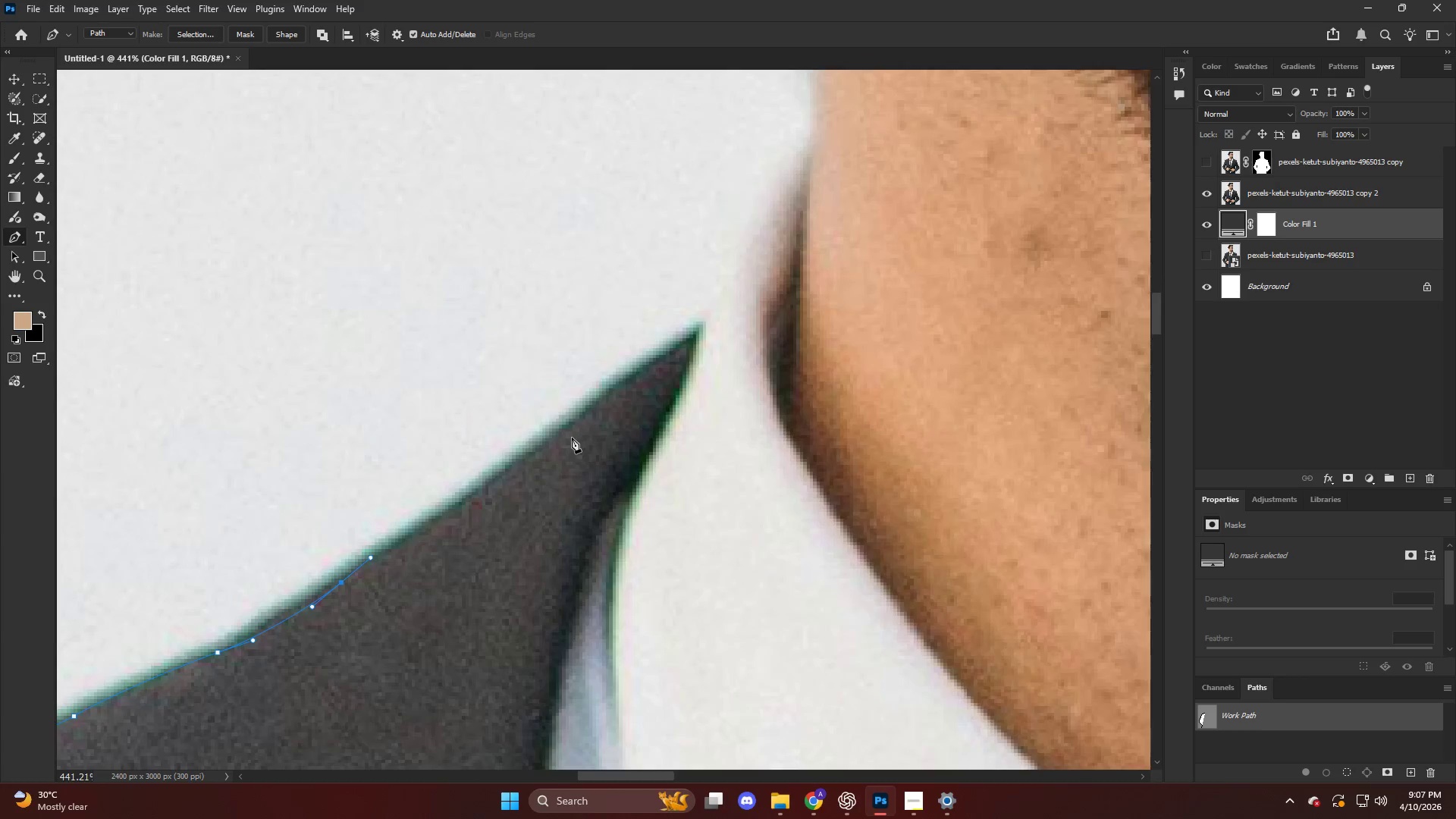 
left_click_drag(start_coordinate=[555, 431], to_coordinate=[614, 385])
 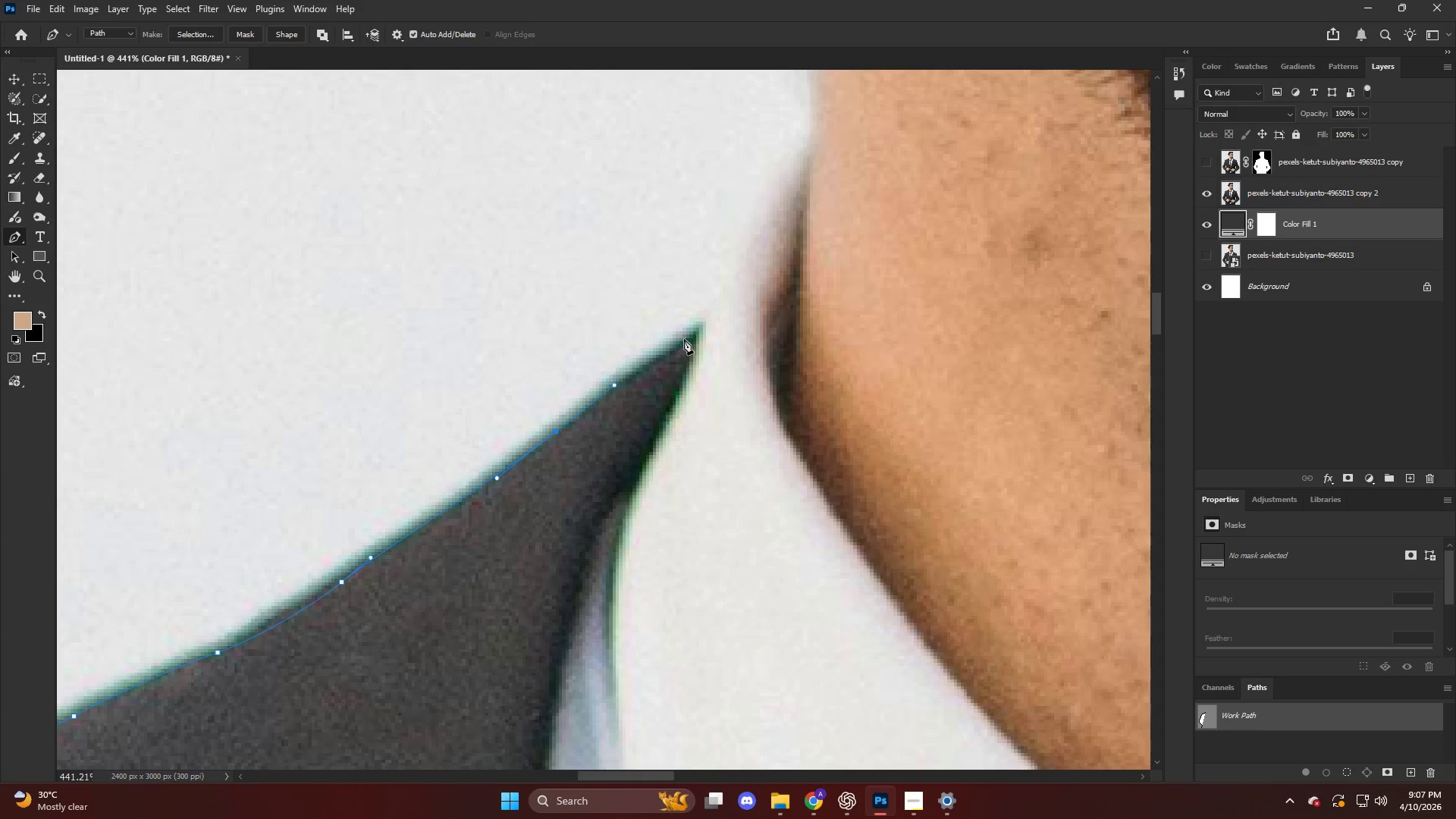 
left_click_drag(start_coordinate=[684, 339], to_coordinate=[688, 335])
 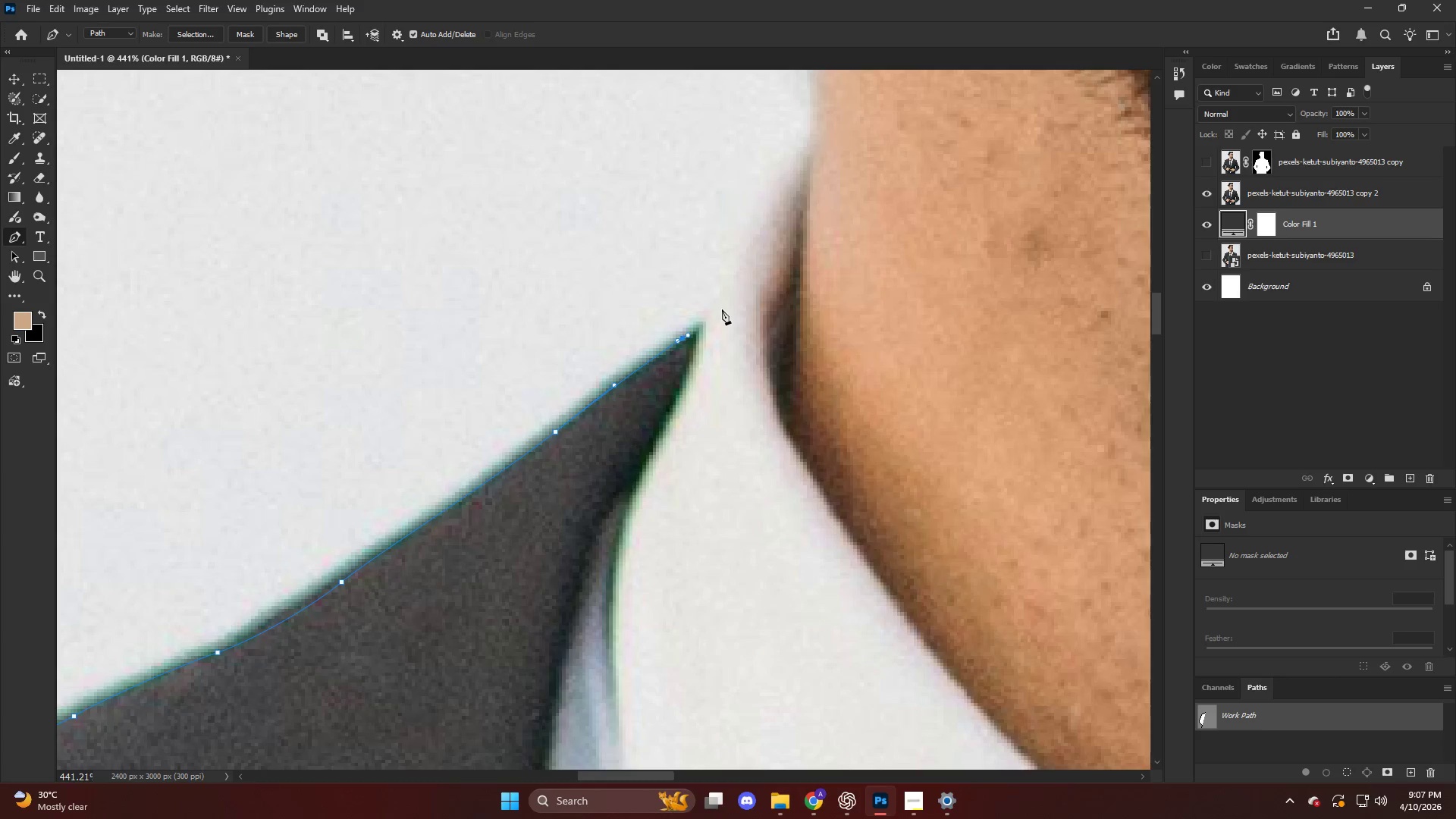 
double_click([722, 309])
 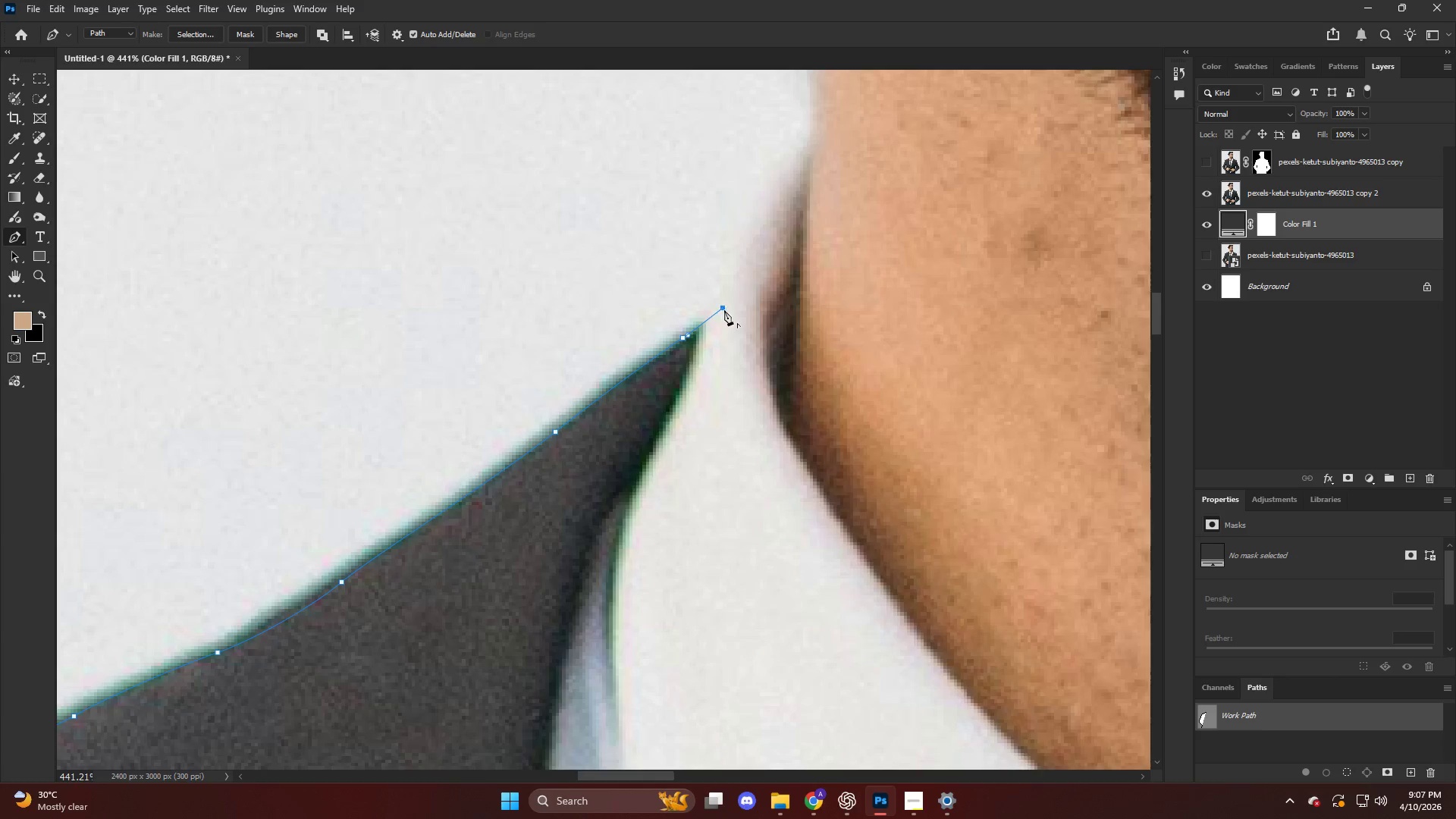 
hold_key(key=AltLeft, duration=0.58)
 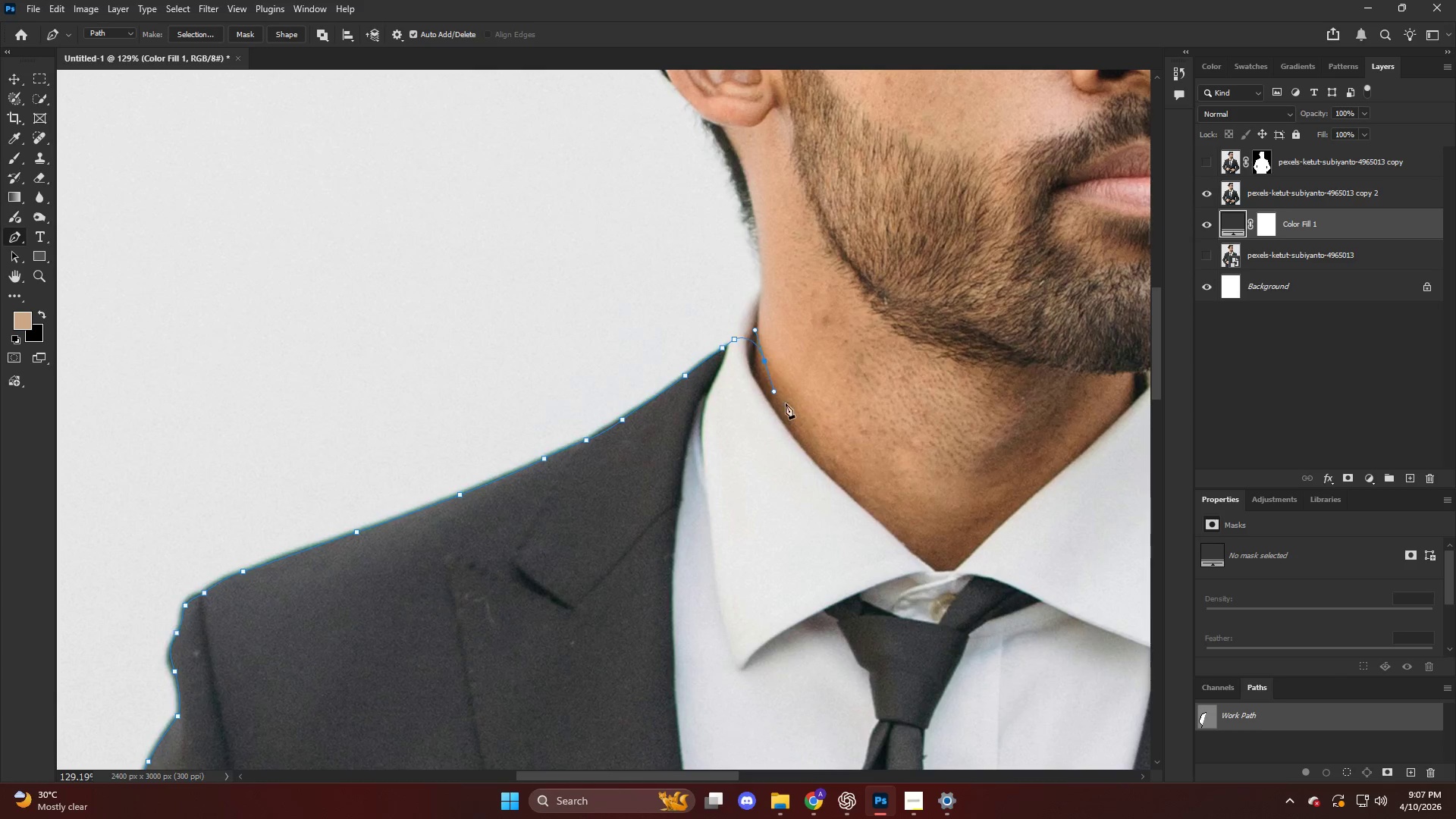 
left_click_drag(start_coordinate=[764, 361], to_coordinate=[774, 391])
 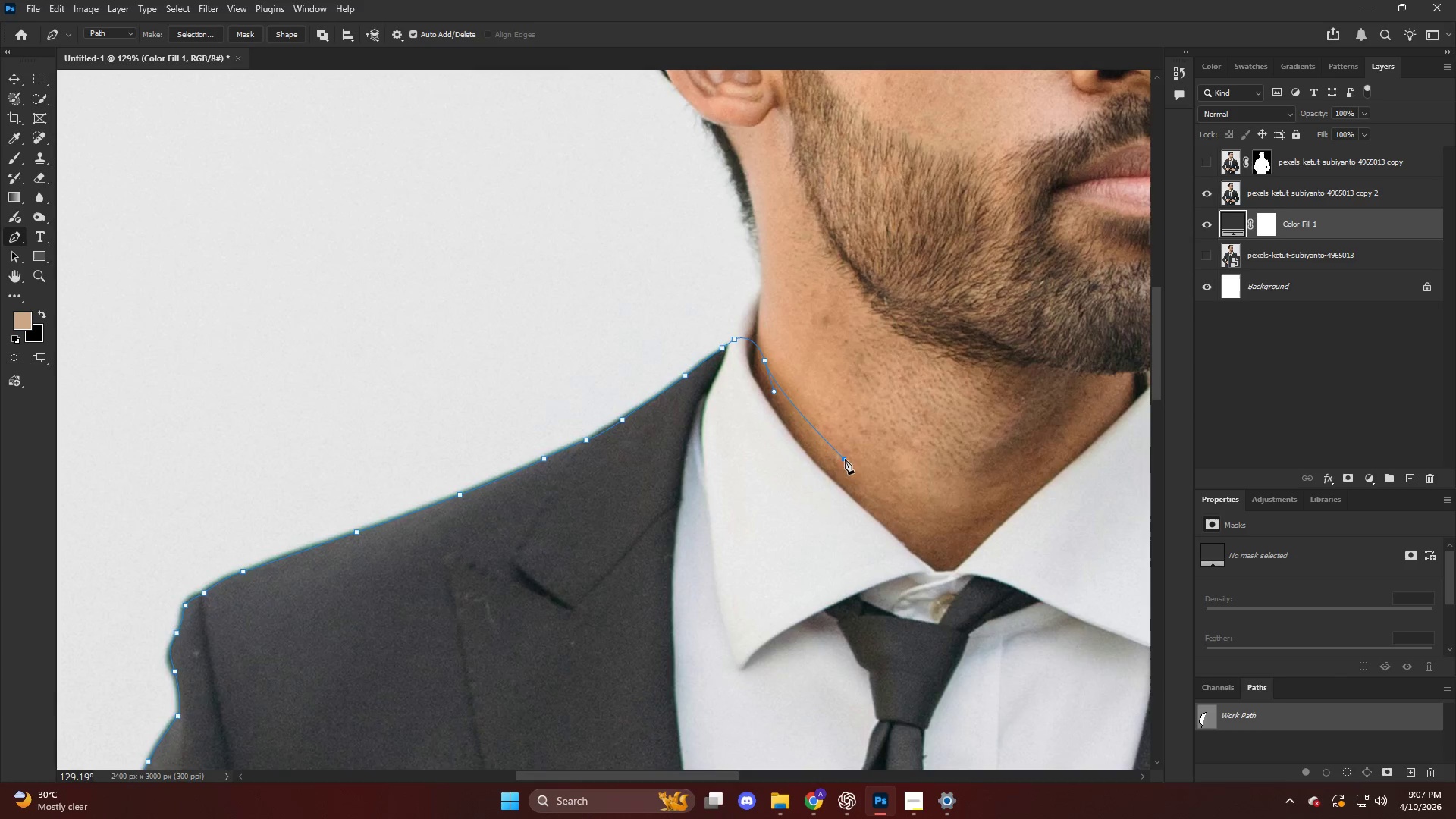 
scroll: coordinate [745, 360], scroll_direction: down, amount: 14.0
 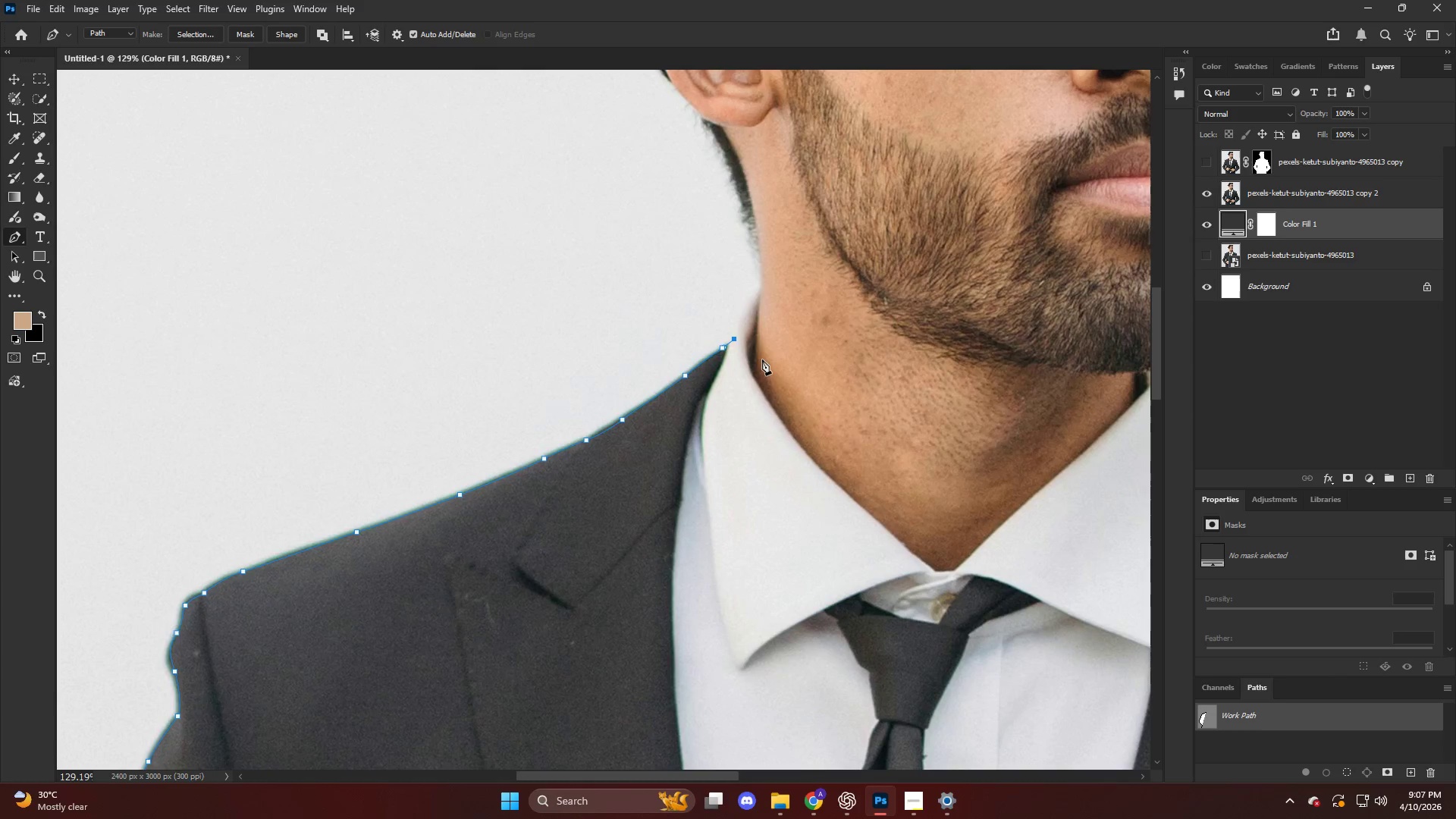 
key(Alt+AltLeft)
 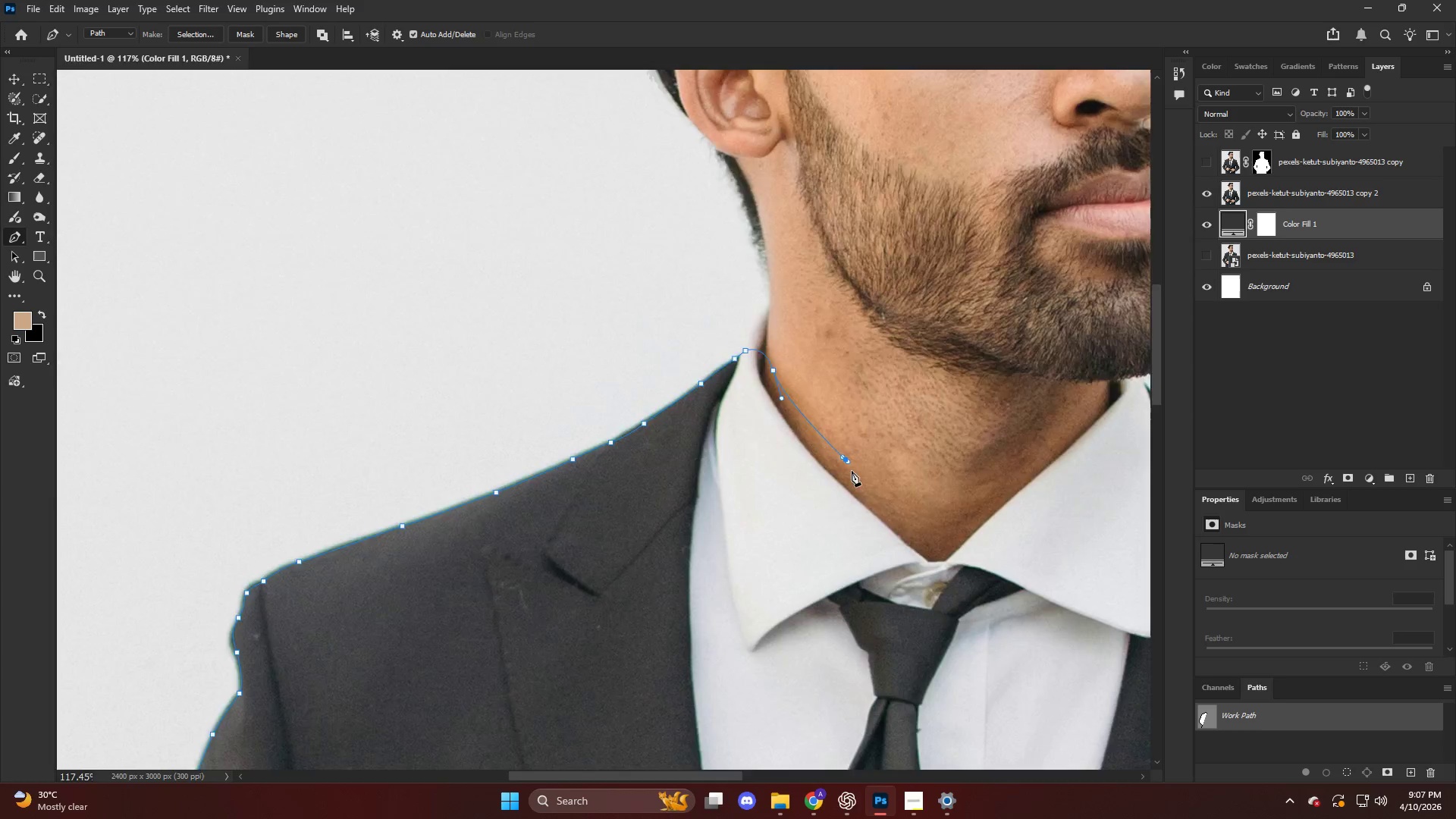 
left_click_drag(start_coordinate=[876, 472], to_coordinate=[888, 468])
 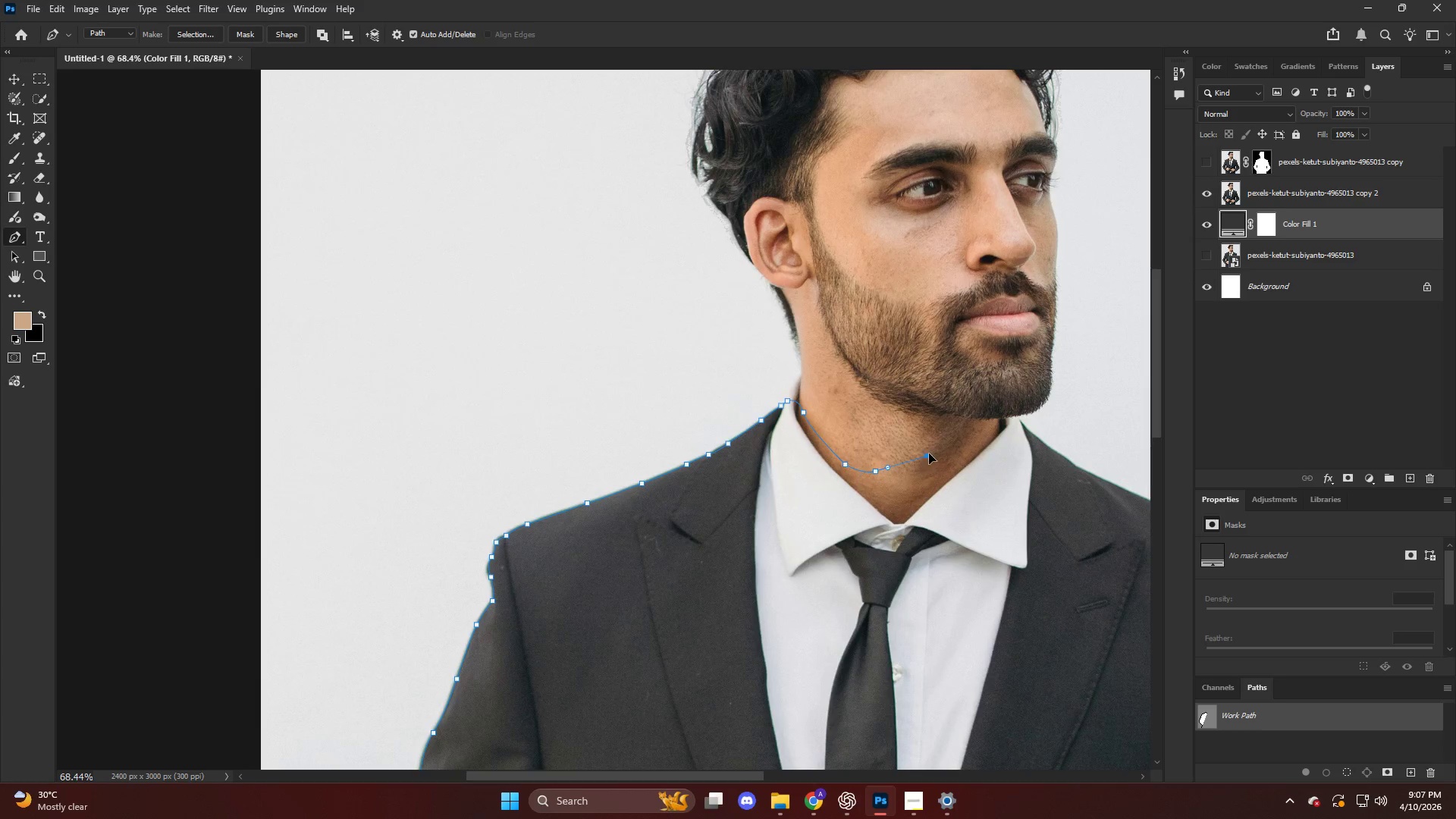 
scroll: coordinate [843, 473], scroll_direction: down, amount: 7.0
 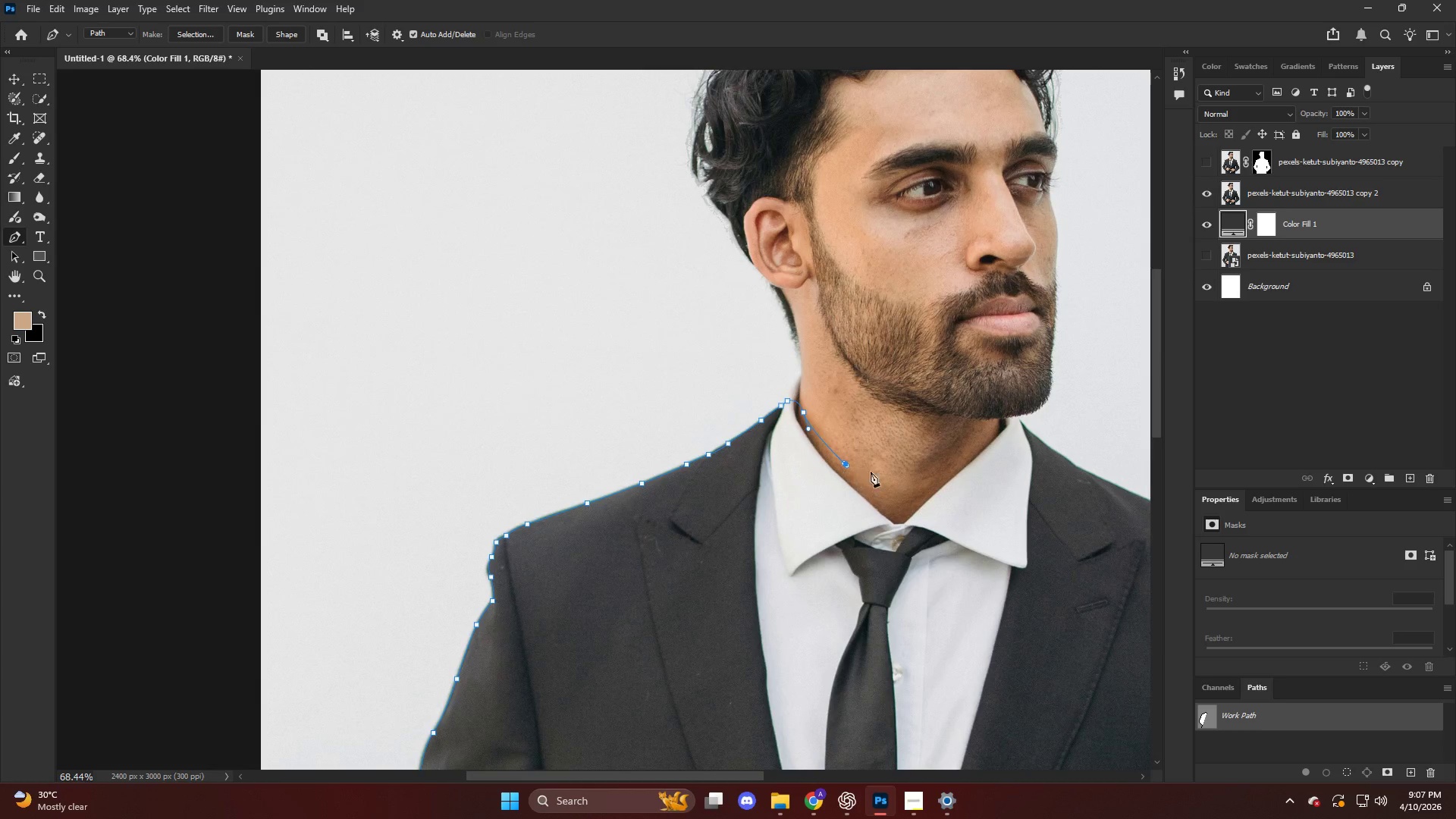 
hold_key(key=ControlLeft, duration=0.36)
hold_key(key=AltLeft, duration=0.77)
scroll: coordinate [934, 403], scroll_direction: up, amount: 5.0
 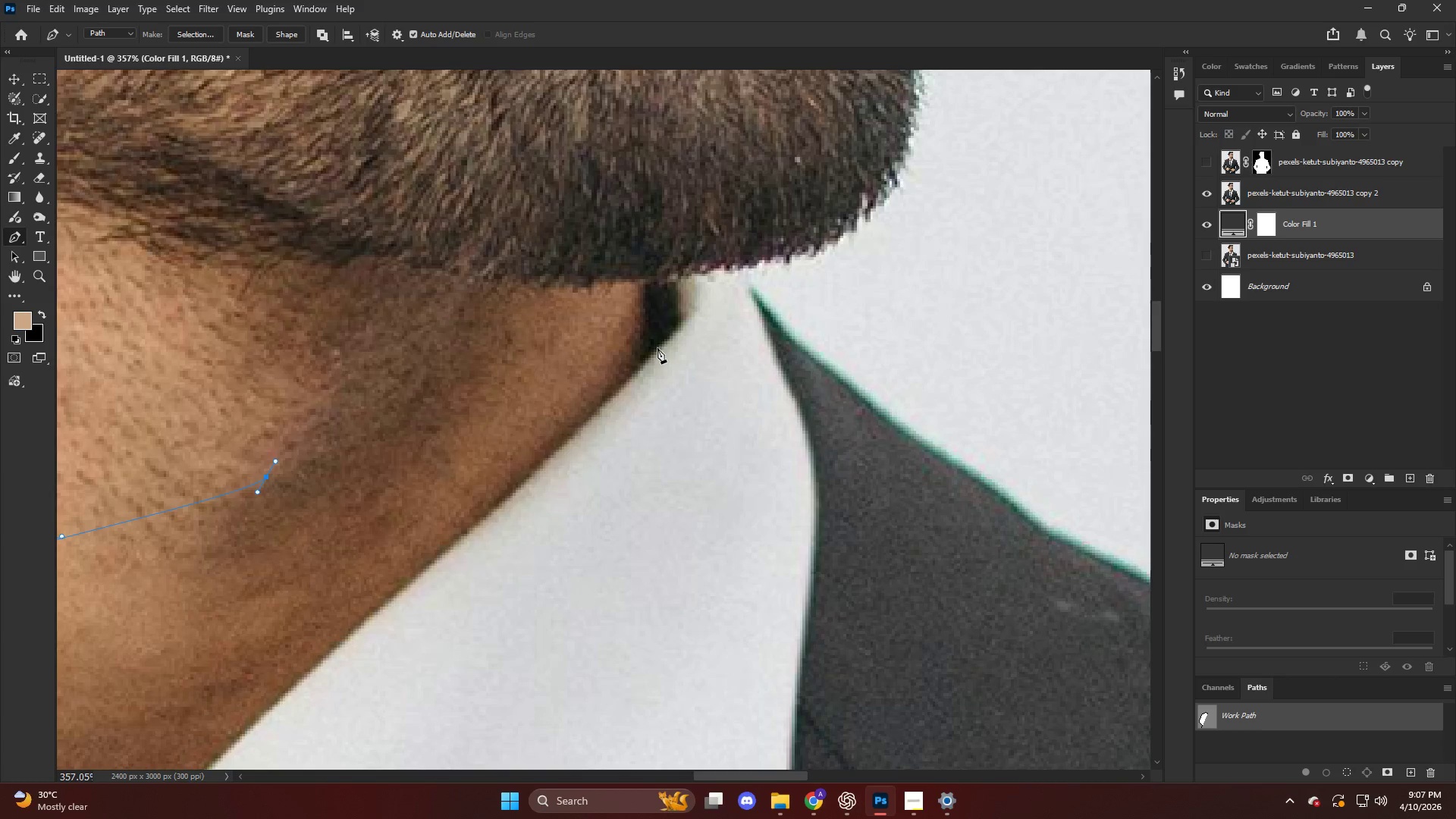 
left_click_drag(start_coordinate=[657, 342], to_coordinate=[664, 318])
 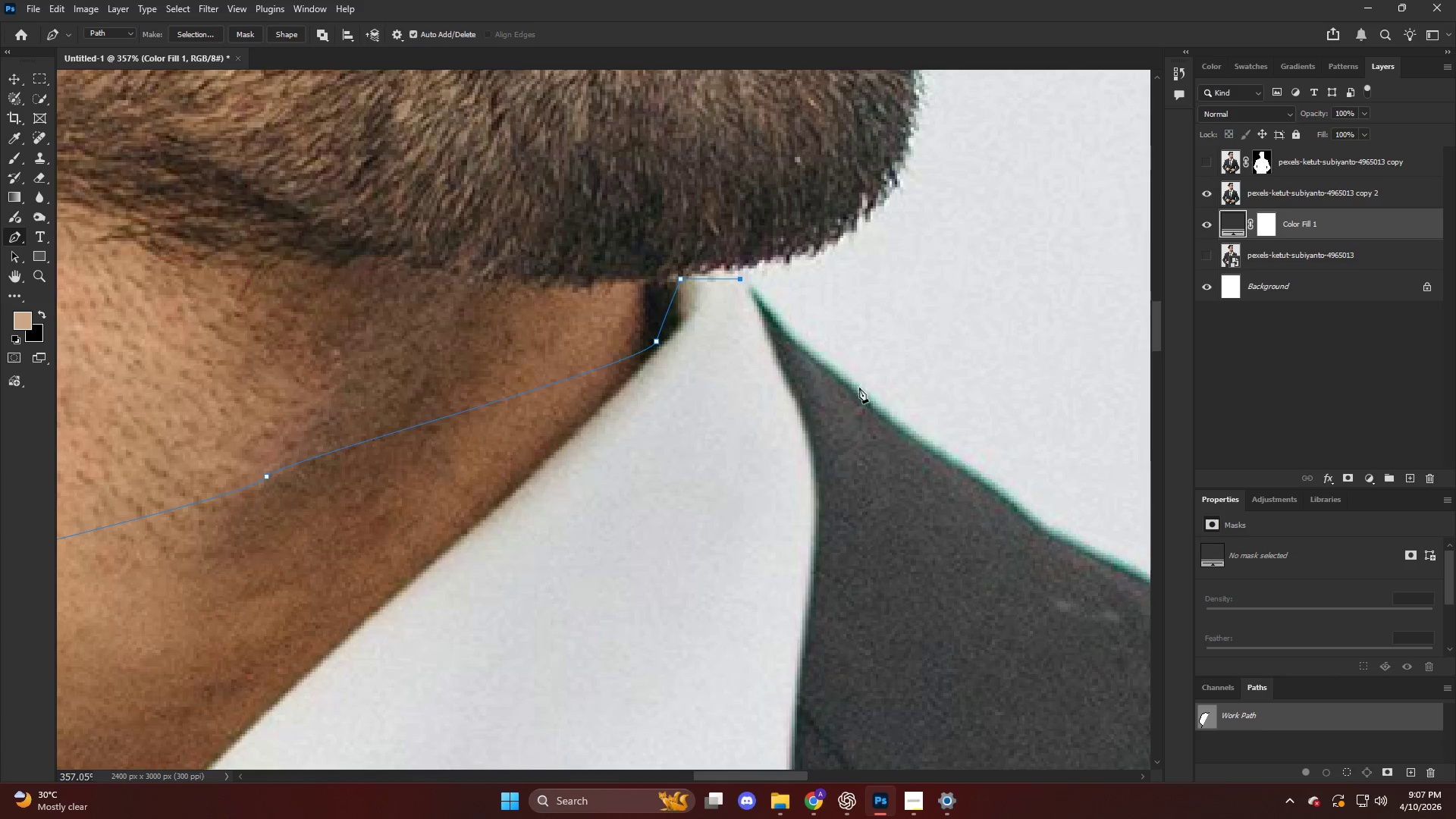 
left_click_drag(start_coordinate=[819, 360], to_coordinate=[829, 373])
 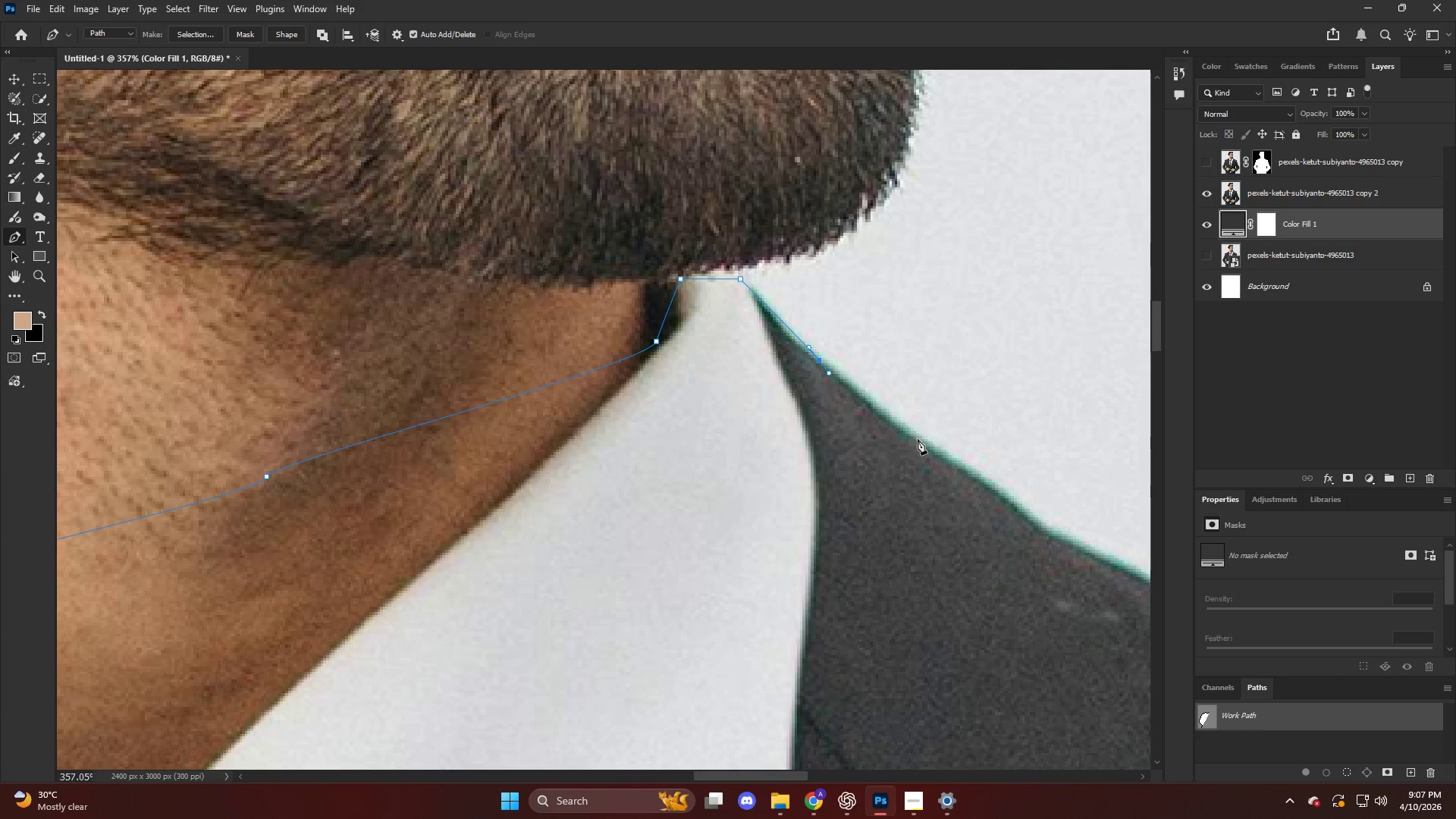 
left_click_drag(start_coordinate=[918, 440], to_coordinate=[934, 453])
 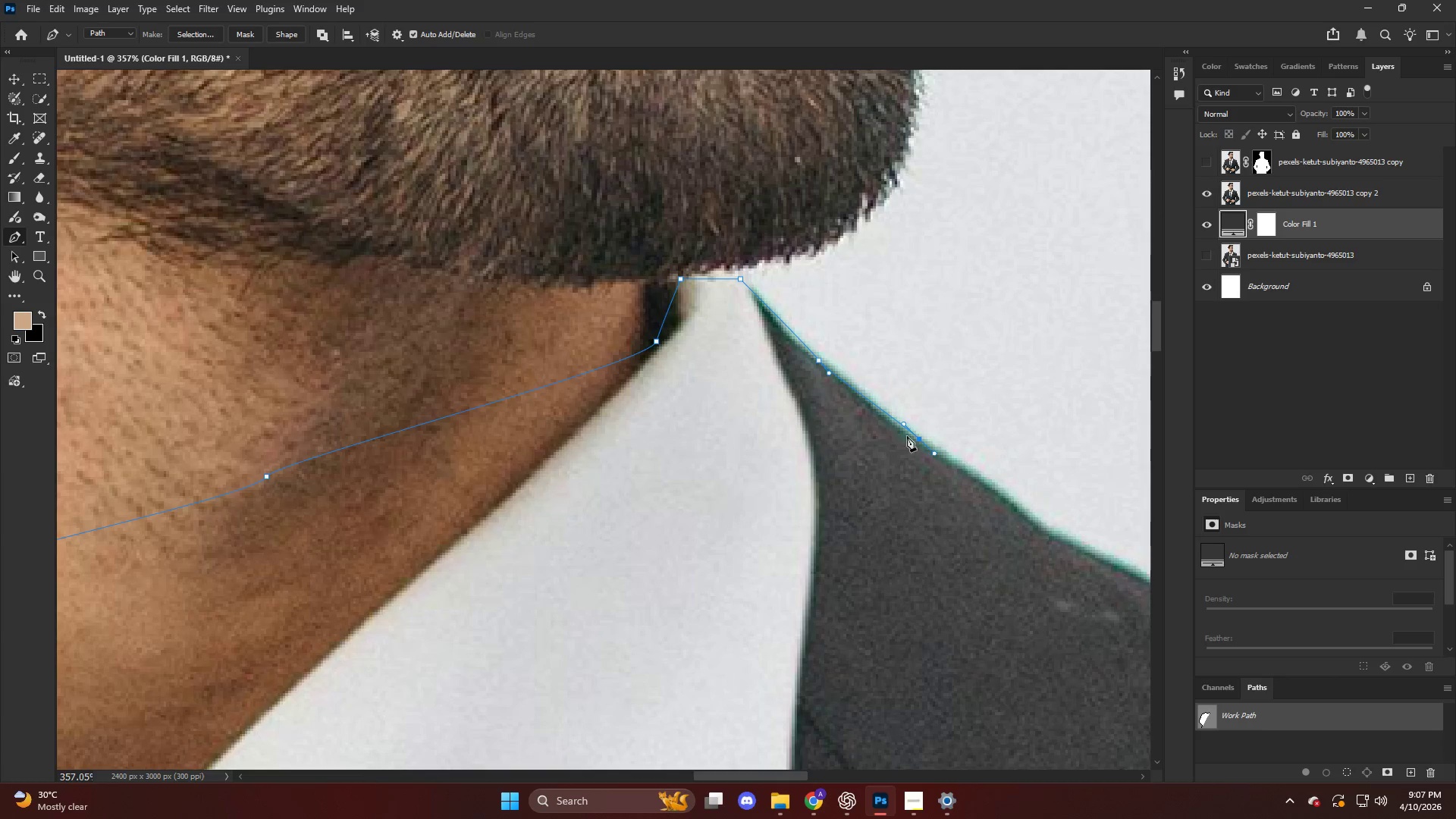 
key(Control+Z)
 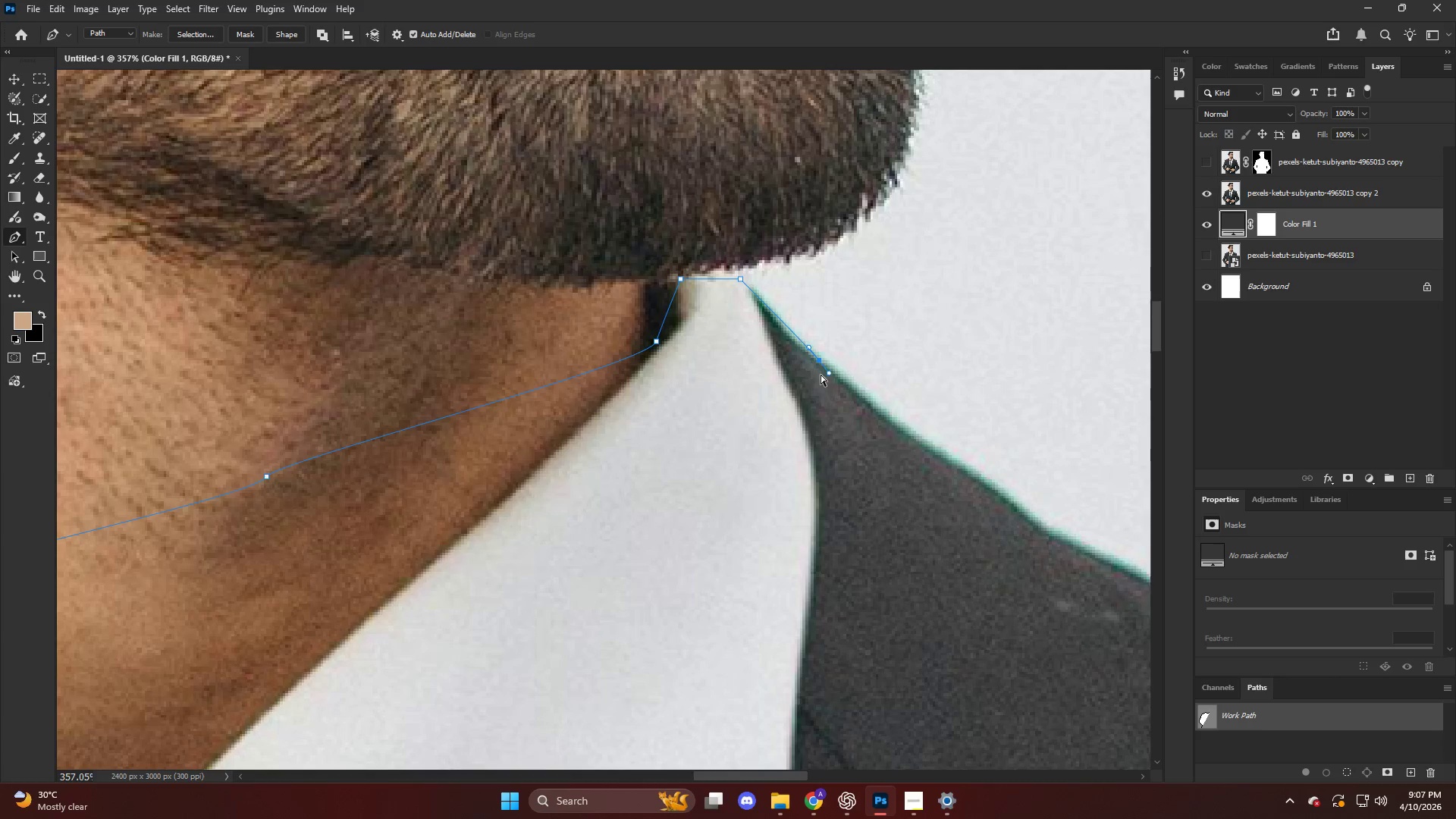 
key(Control+Z)
 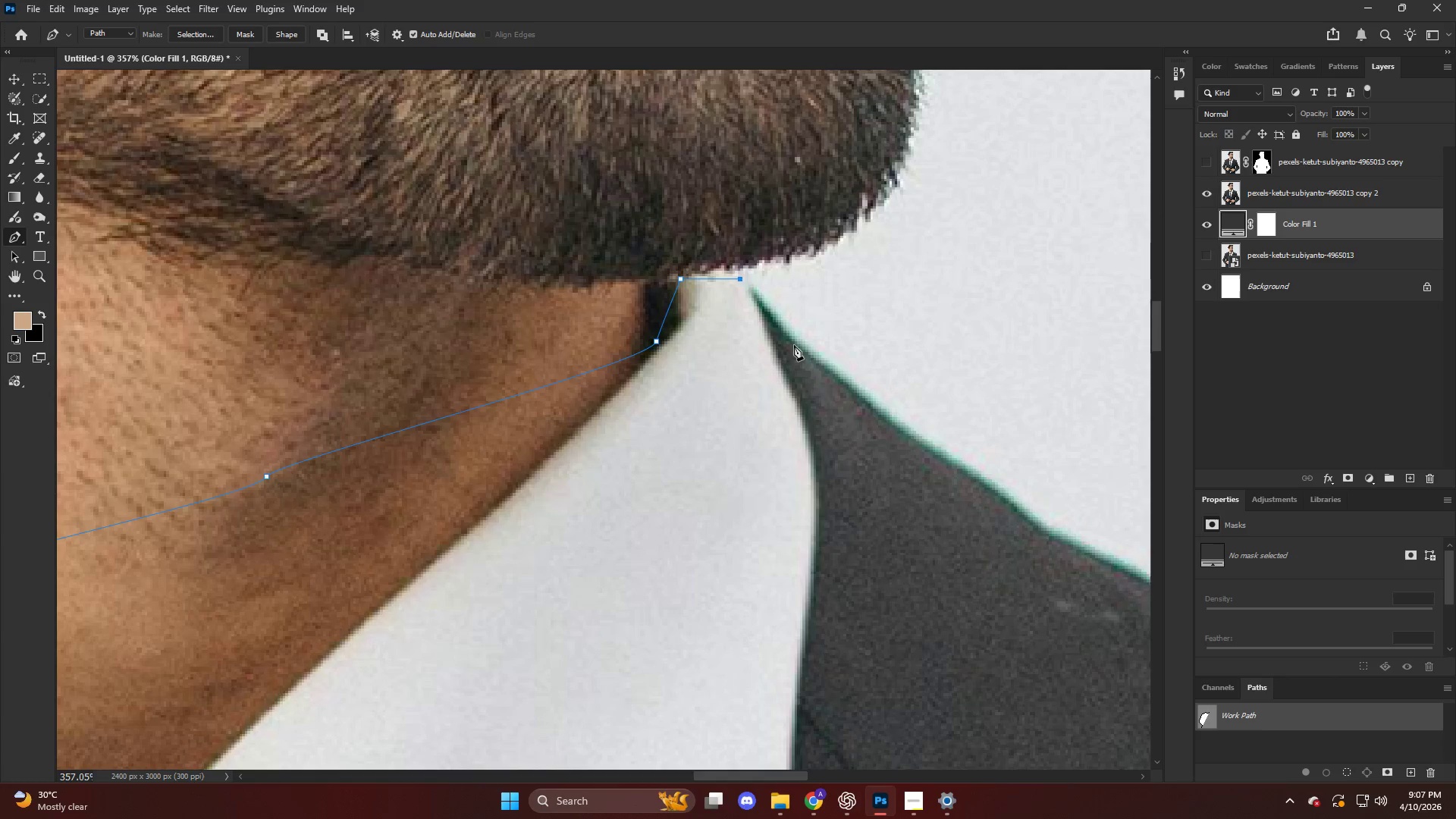 
left_click_drag(start_coordinate=[799, 350], to_coordinate=[843, 390])
 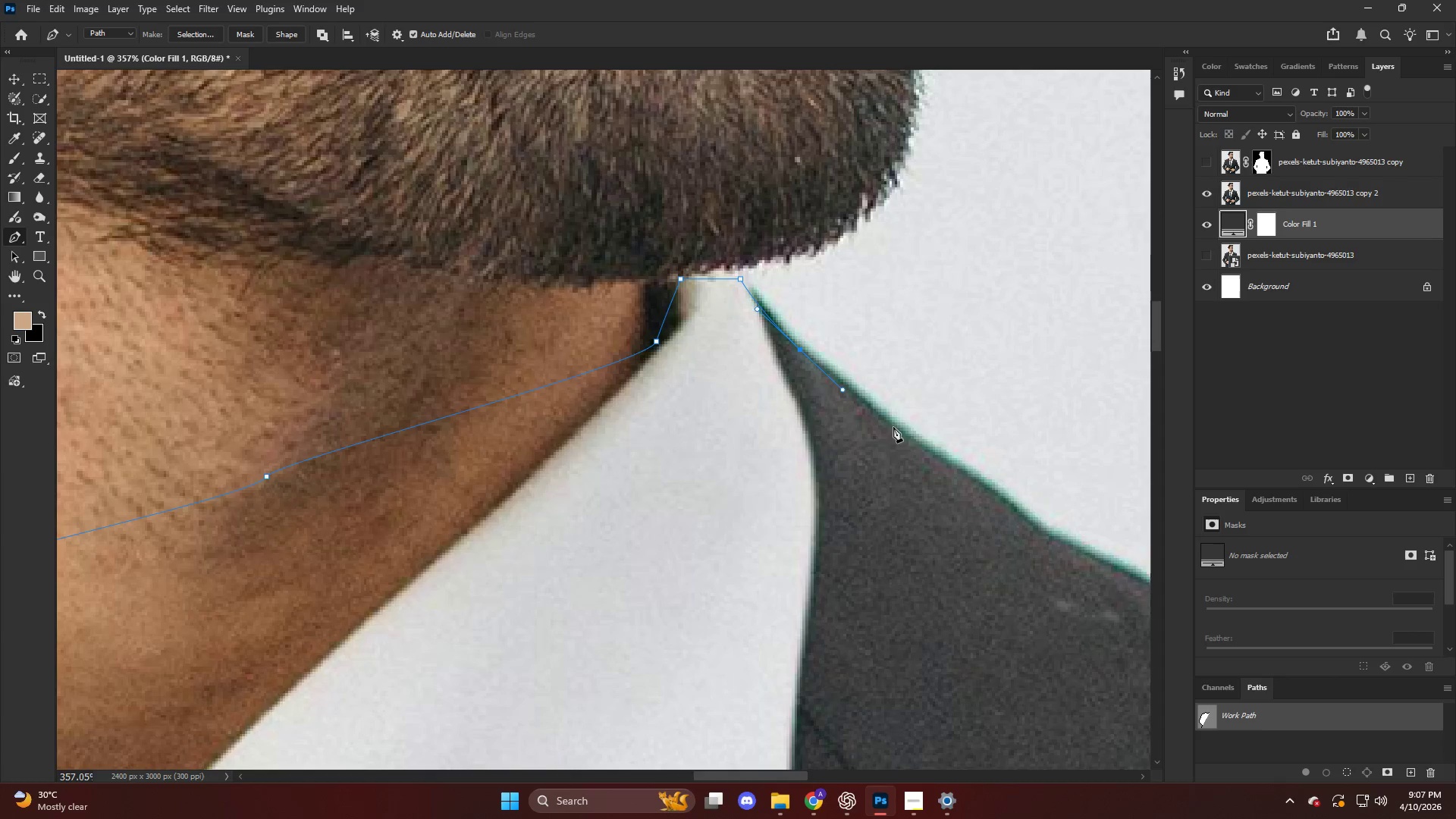 
left_click_drag(start_coordinate=[896, 429], to_coordinate=[913, 446])
 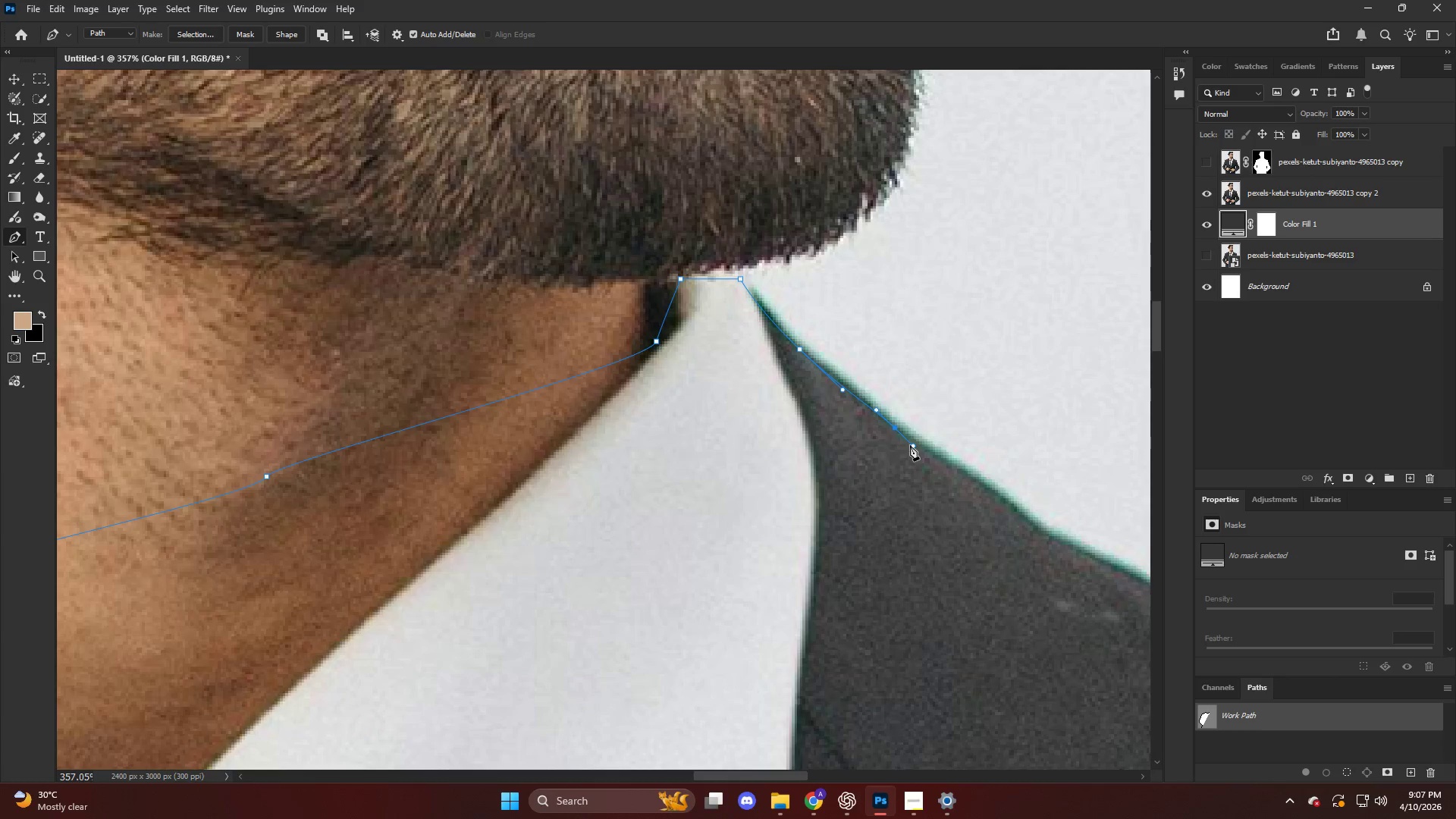 
hold_key(key=AltLeft, duration=0.38)
 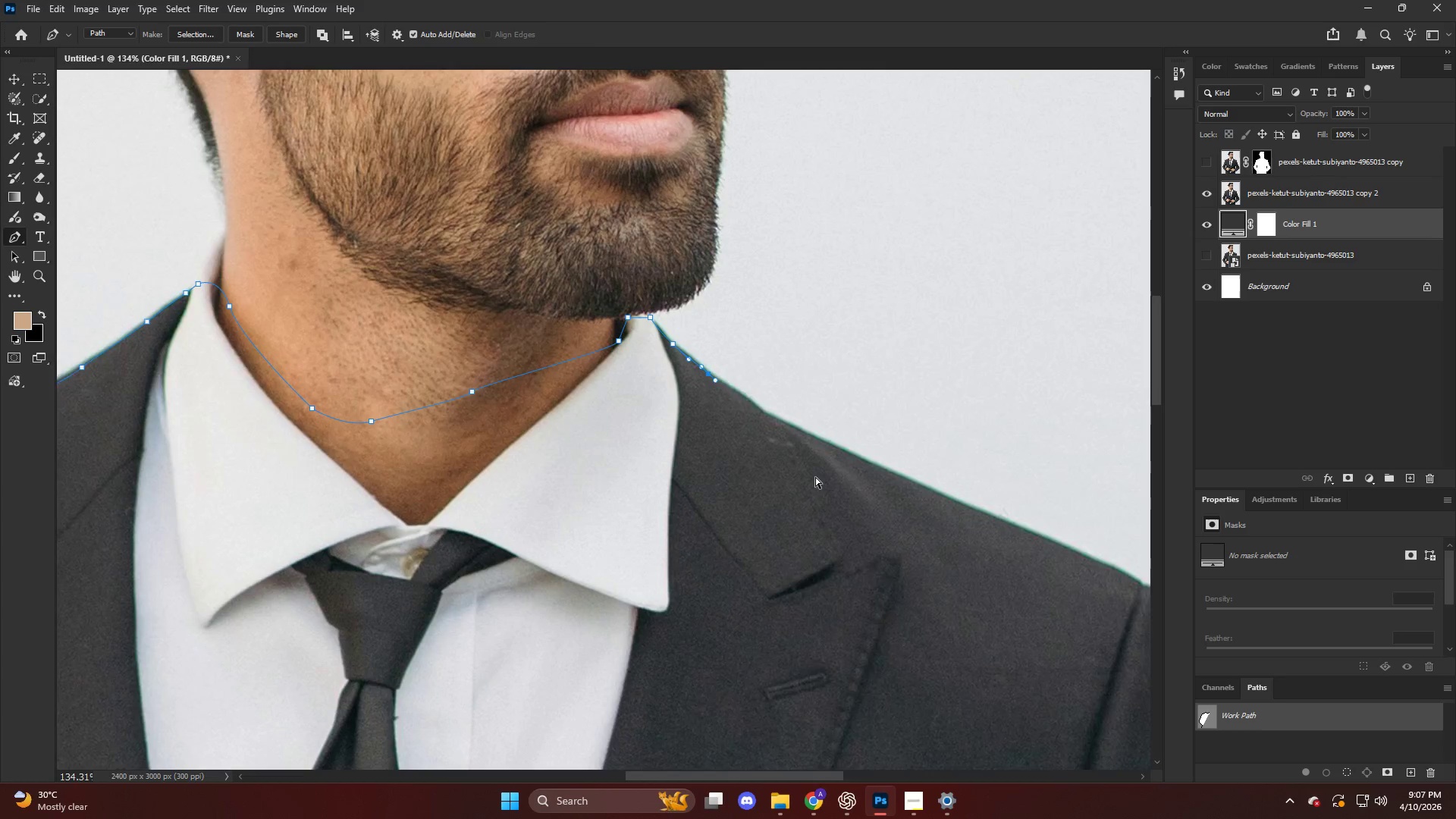 
hold_key(key=ControlLeft, duration=0.62)
 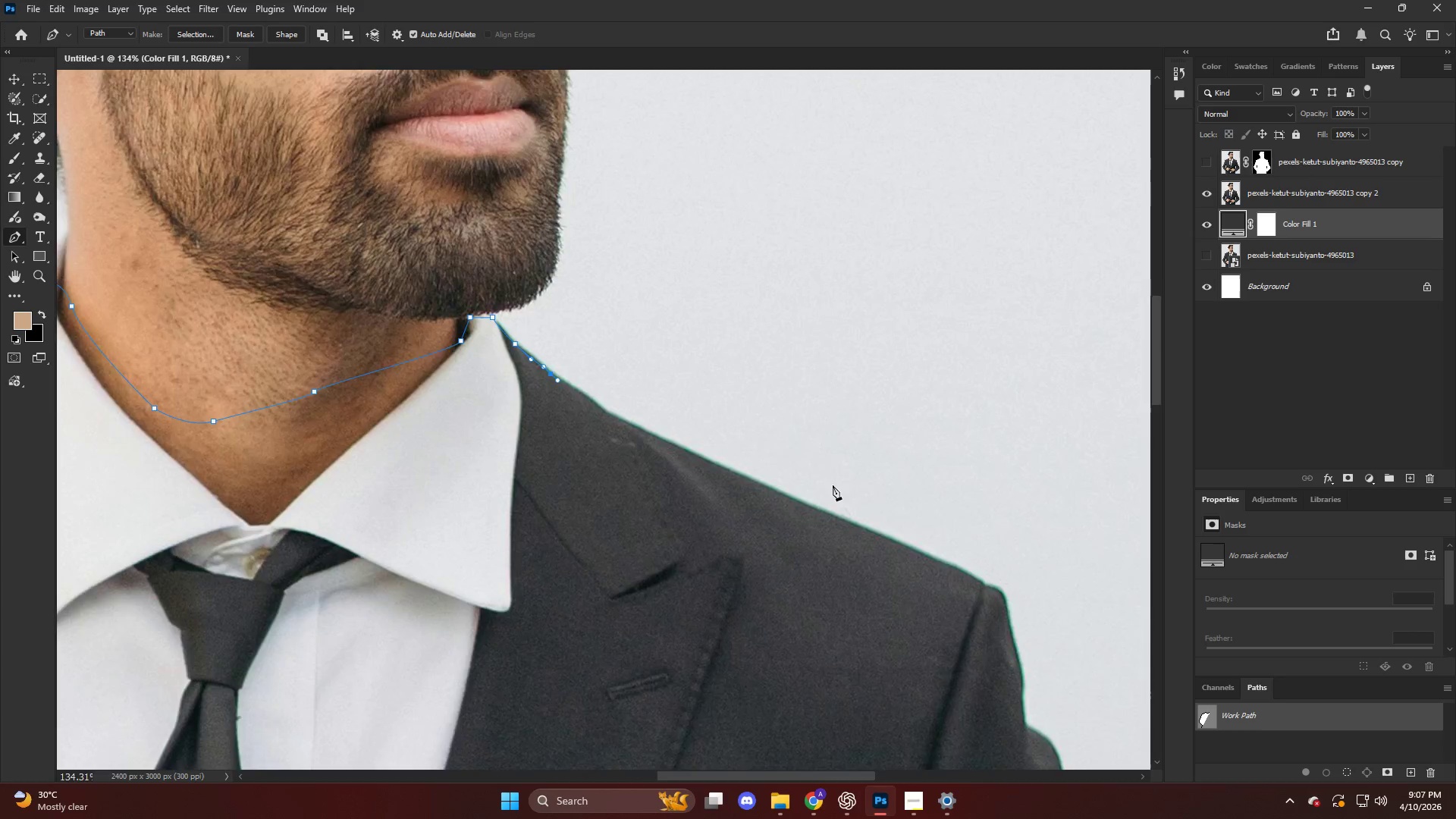 
hold_key(key=AltLeft, duration=0.42)
 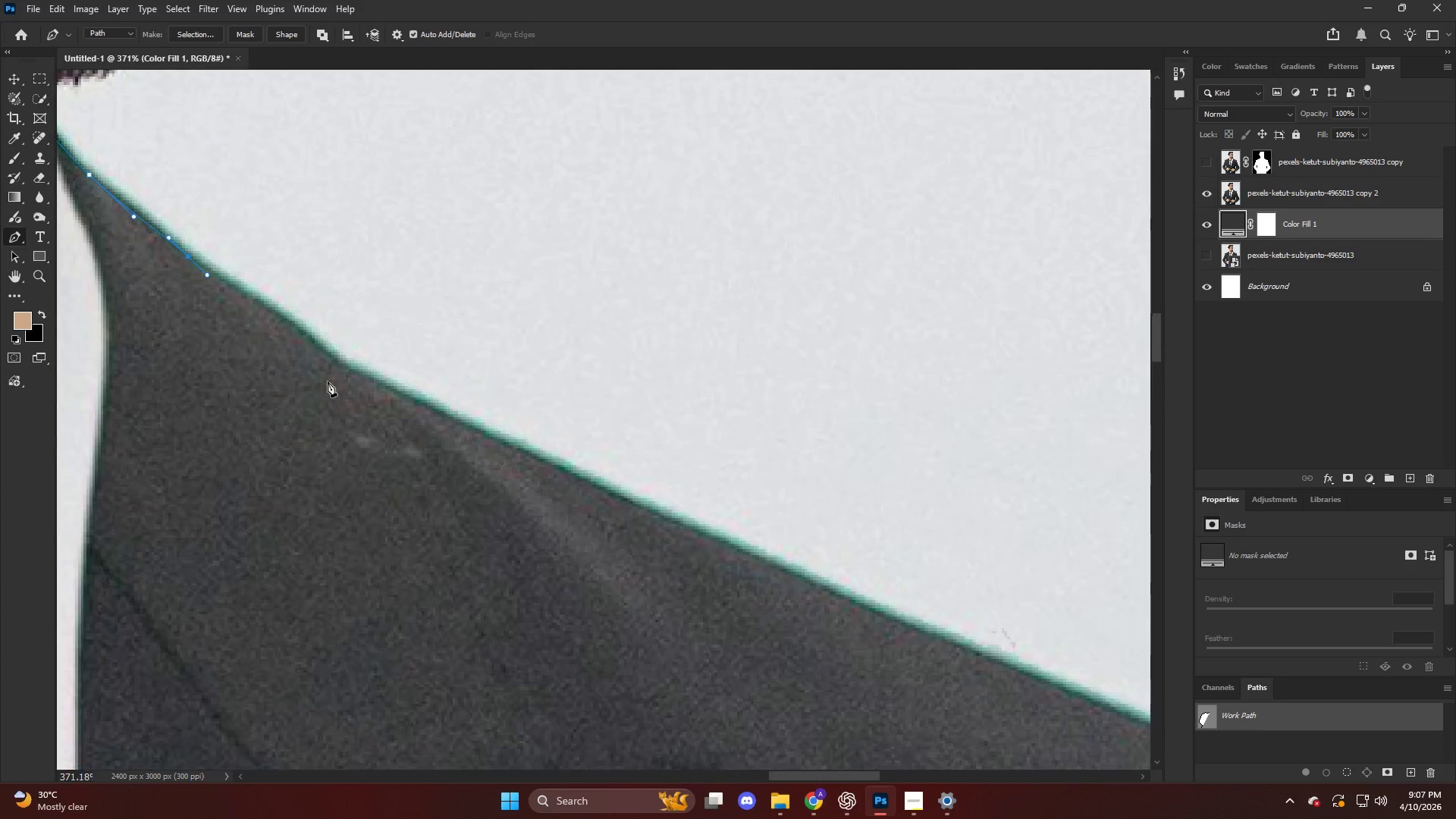 
key(Alt+AltLeft)
 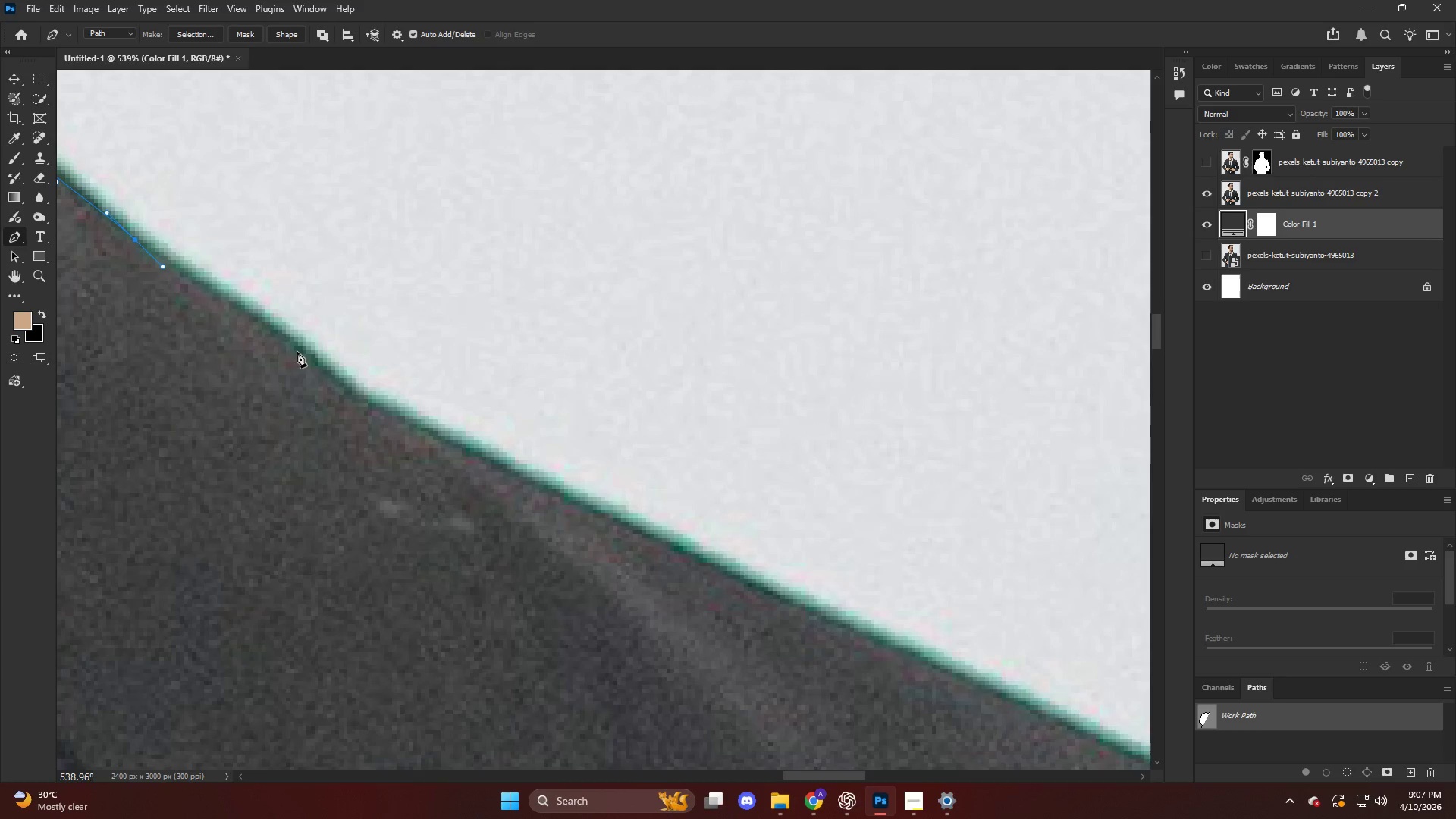 
scroll: coordinate [303, 370], scroll_direction: down, amount: 20.0
 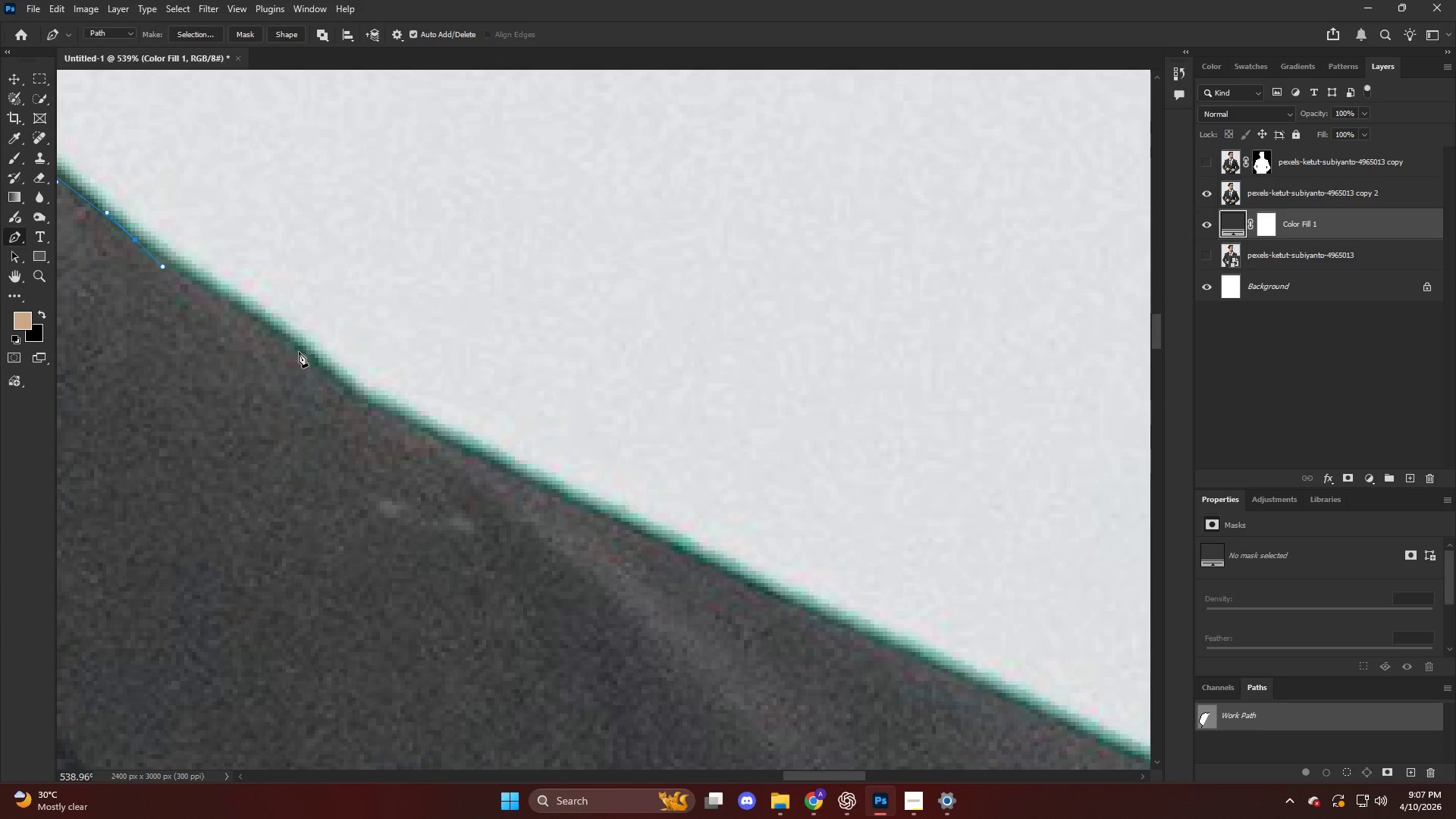 
left_click_drag(start_coordinate=[301, 353], to_coordinate=[351, 388])
 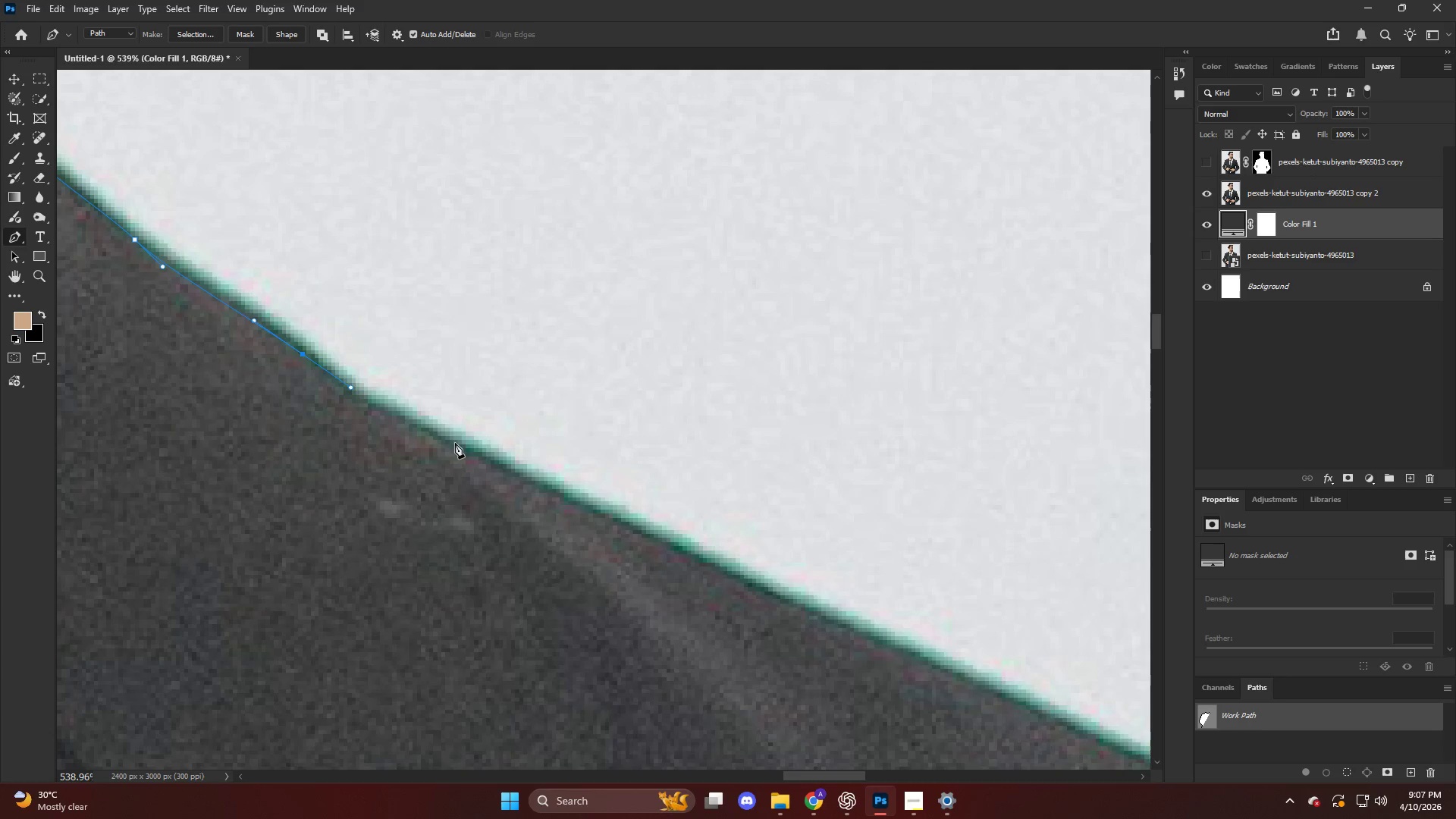 
left_click_drag(start_coordinate=[457, 447], to_coordinate=[501, 469])
 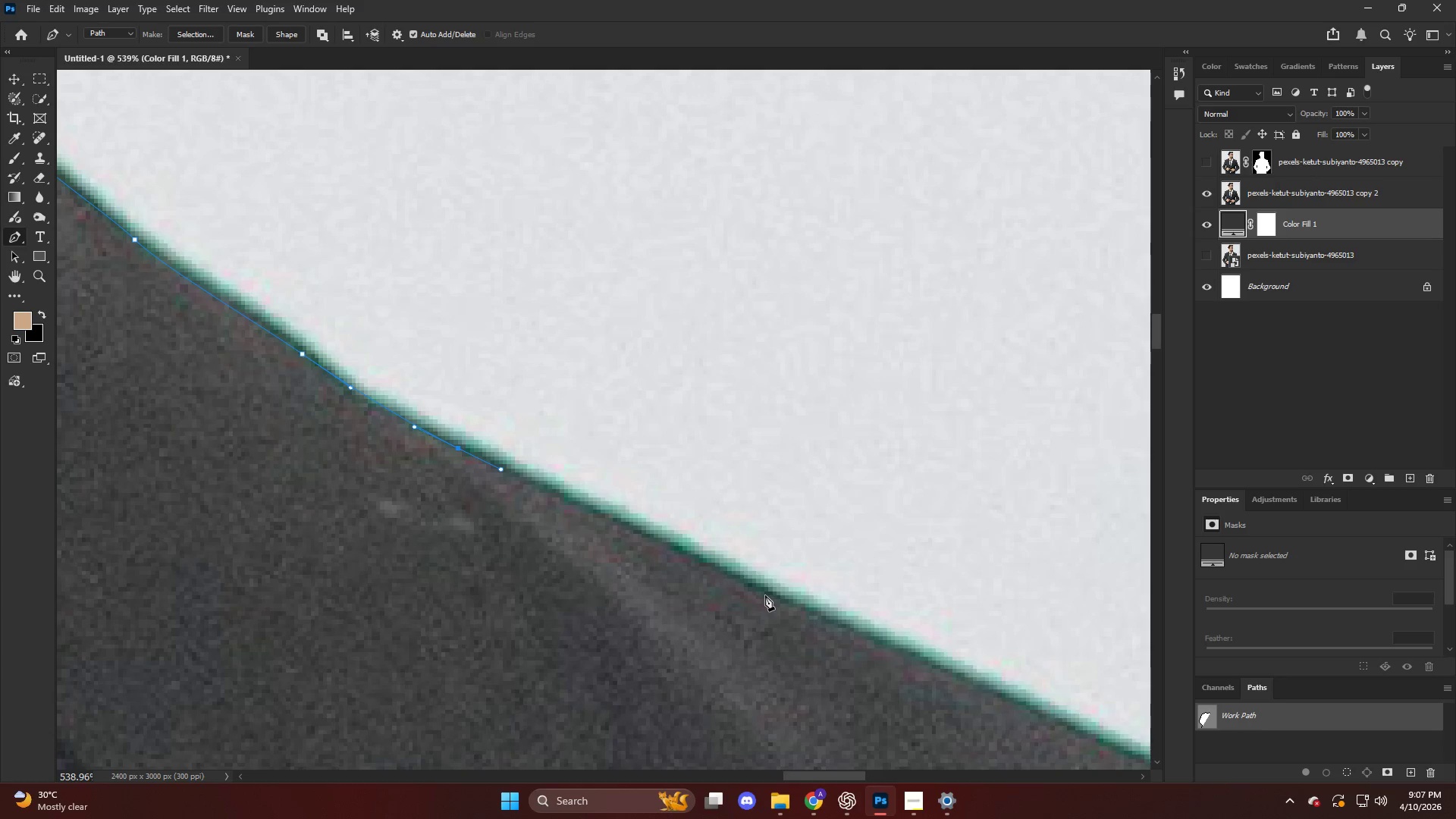 
left_click_drag(start_coordinate=[777, 598], to_coordinate=[814, 617])
 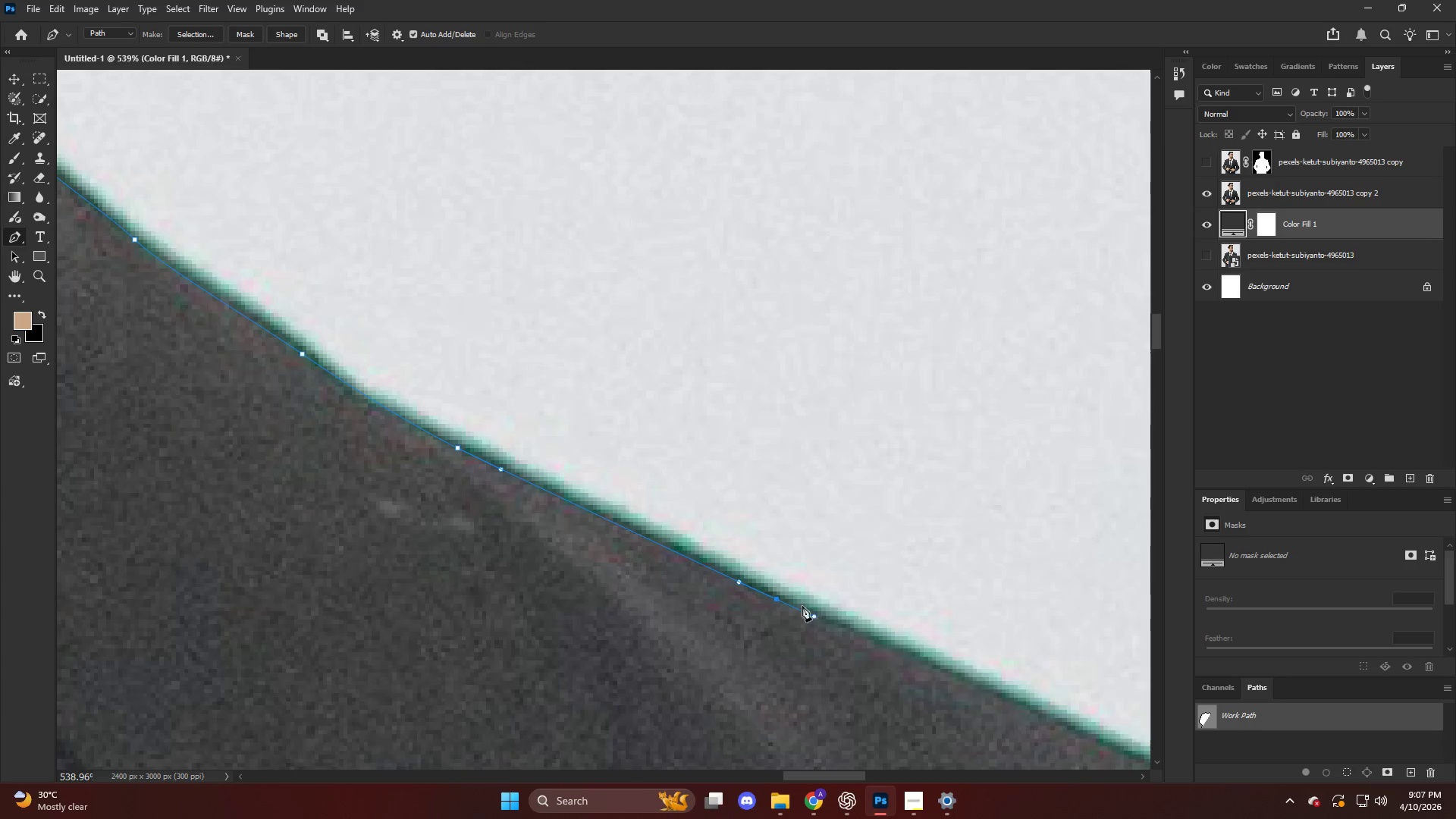 
hold_key(key=AltLeft, duration=0.45)
 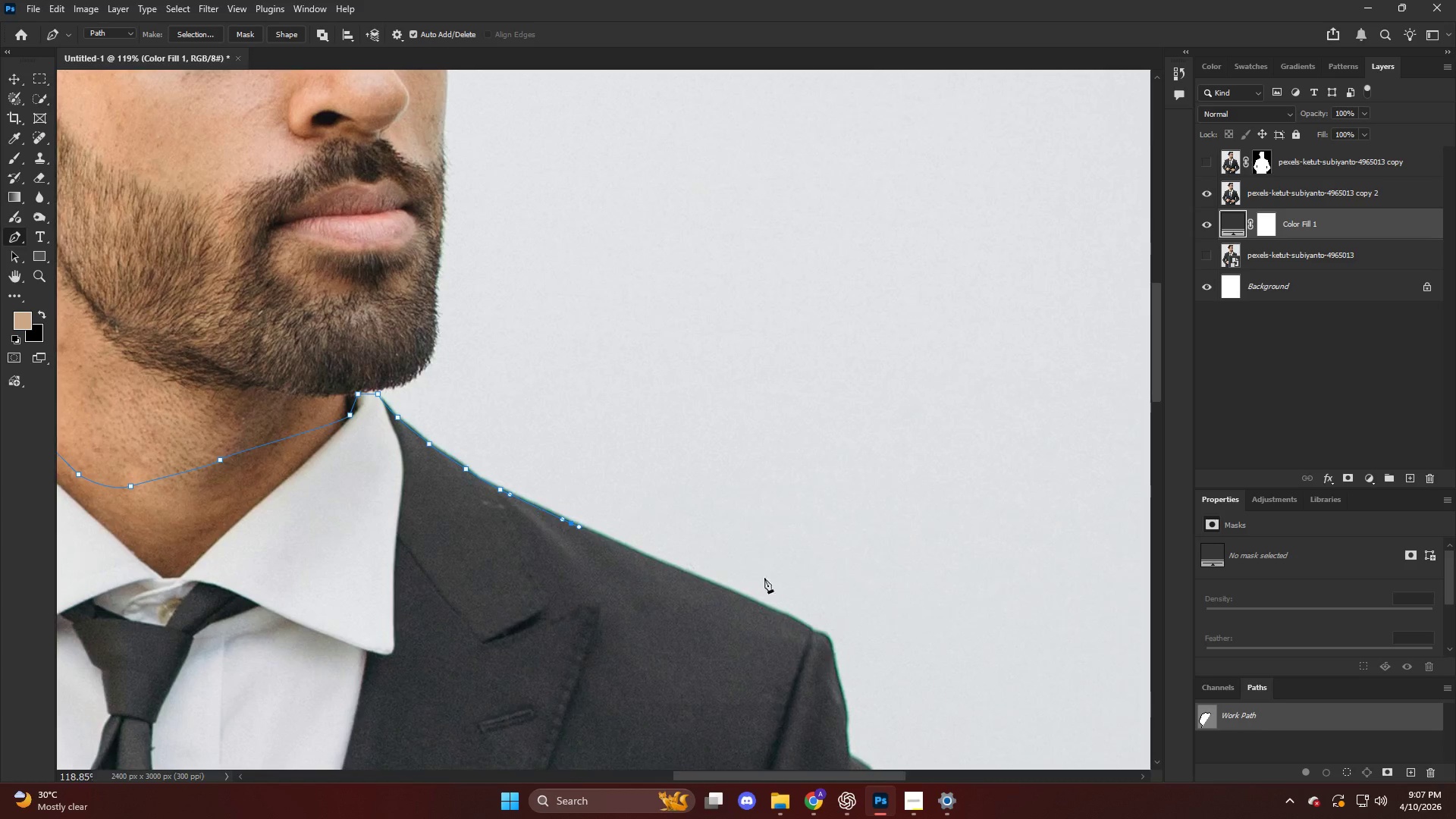 
key(Control+ControlLeft)
 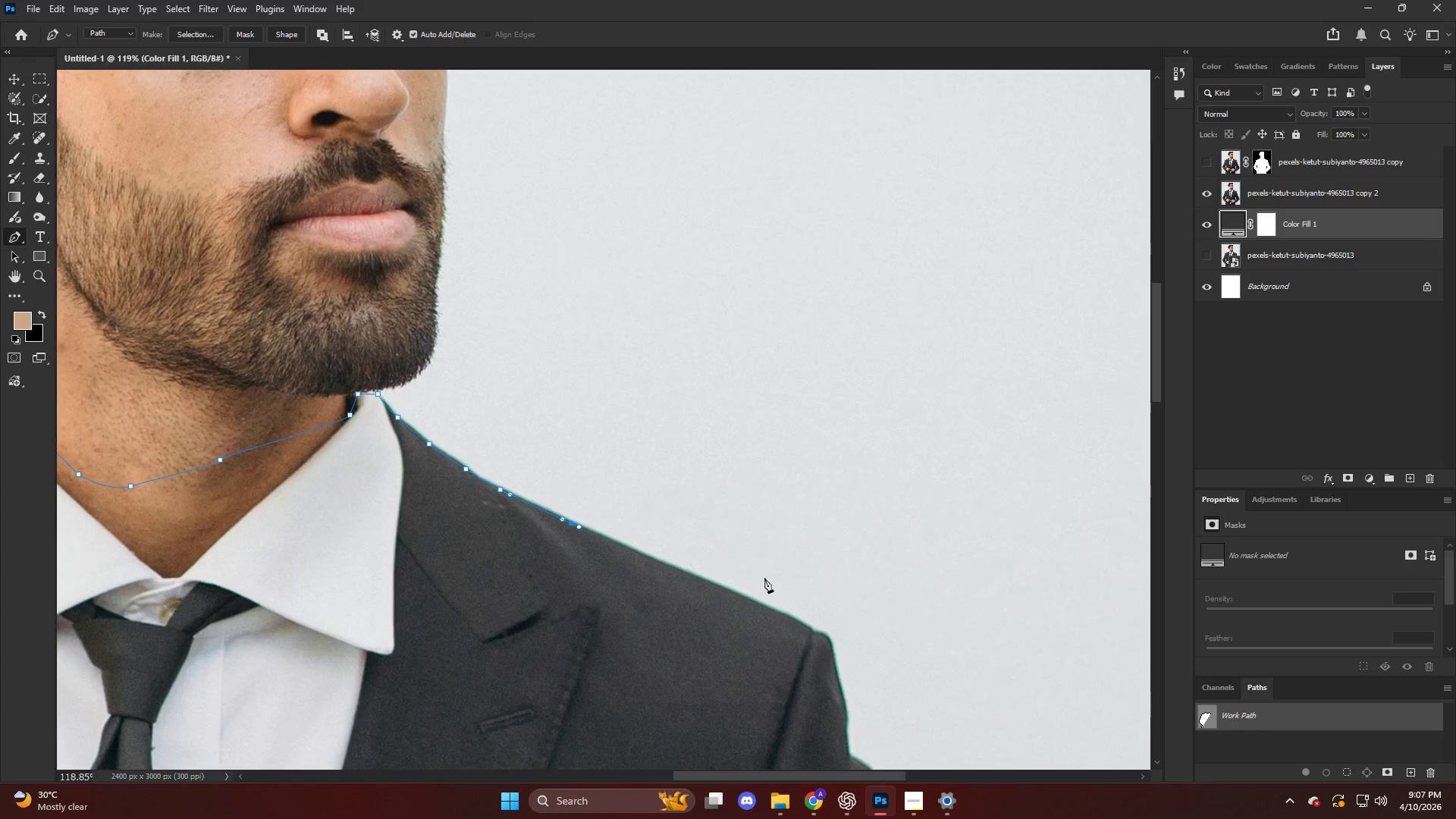 
hold_key(key=AltLeft, duration=0.69)
scroll: coordinate [624, 616], scroll_direction: down, amount: 20.0
 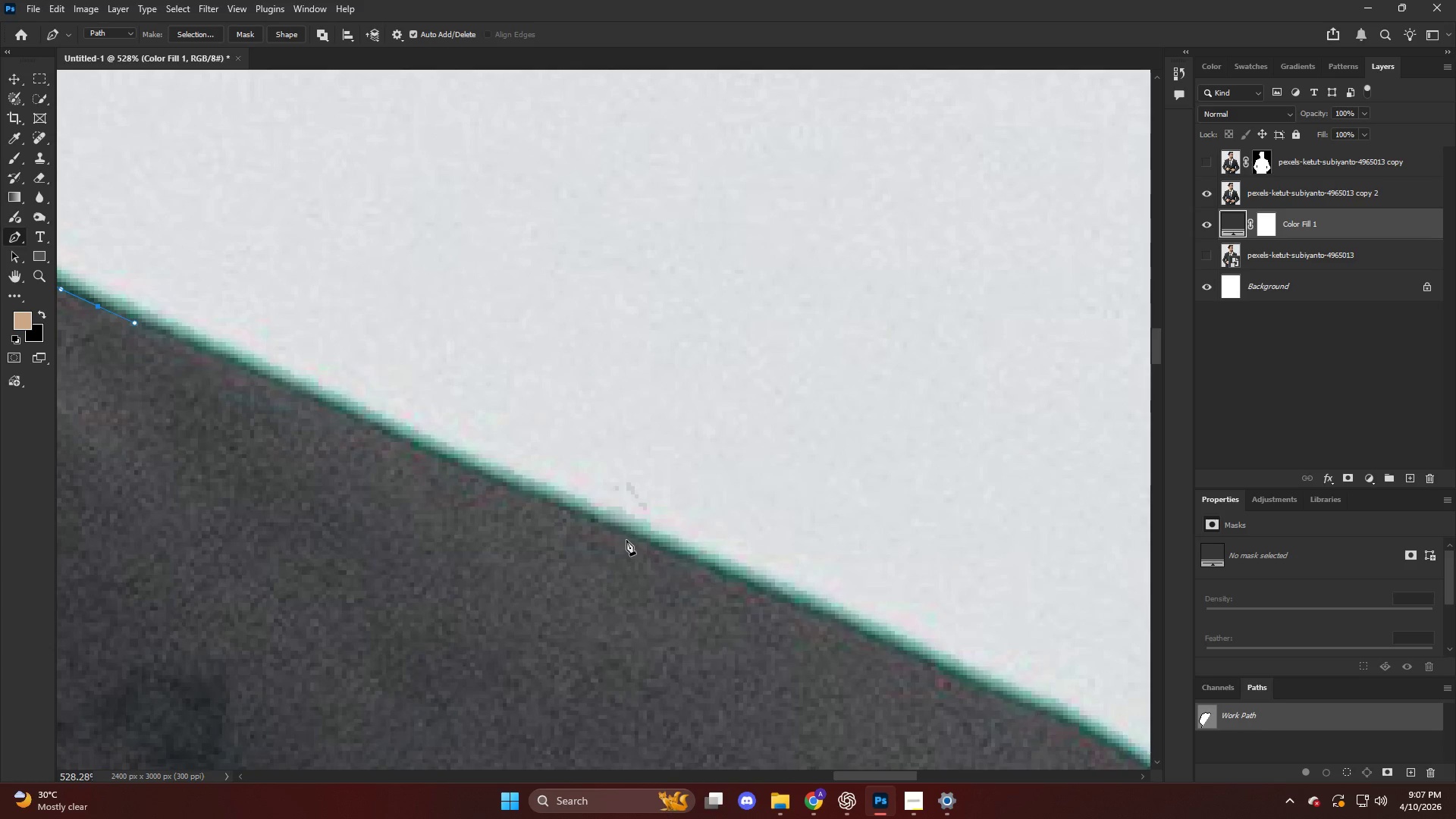 
left_click_drag(start_coordinate=[628, 534], to_coordinate=[740, 583])
 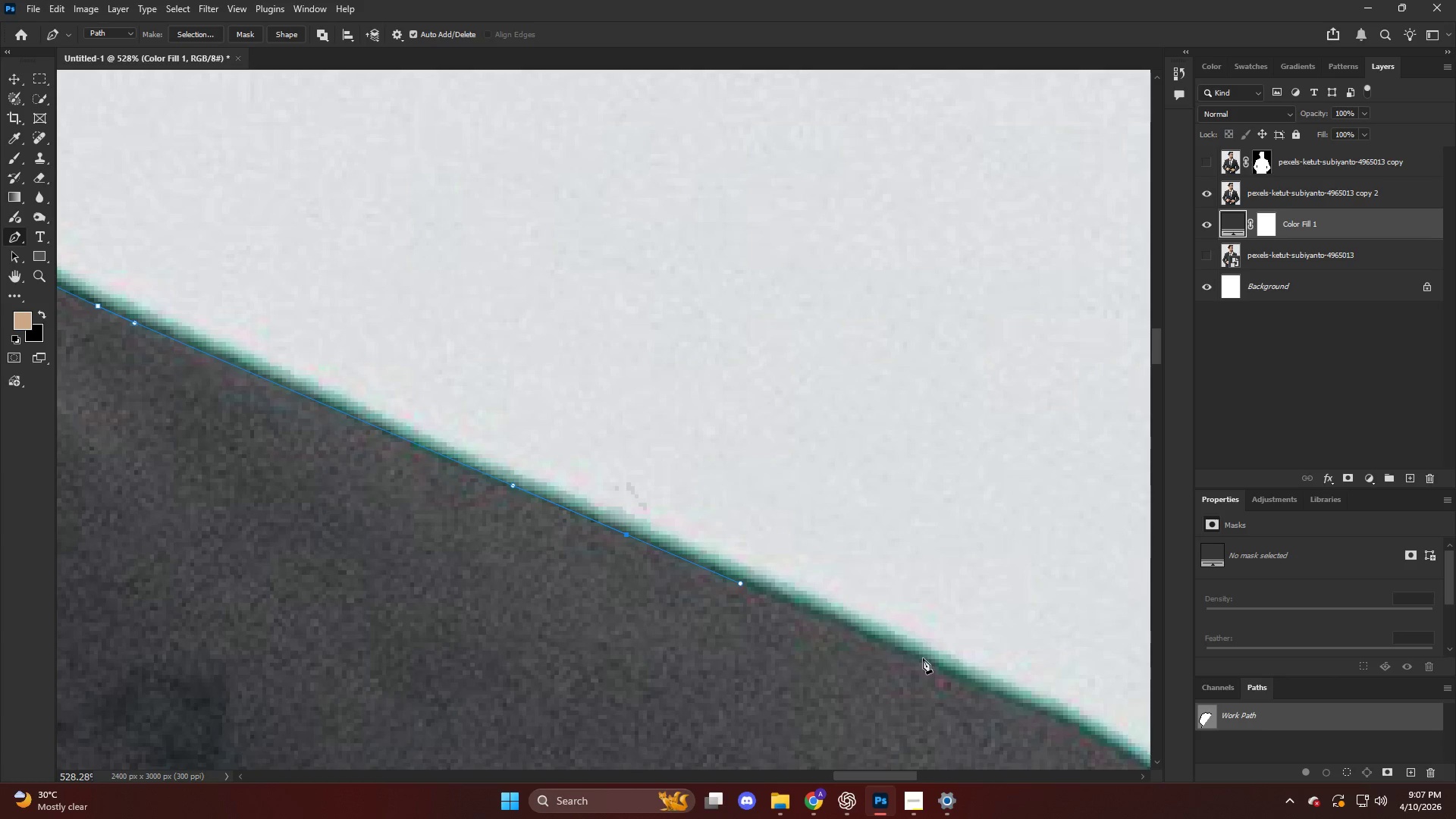 
left_click_drag(start_coordinate=[928, 664], to_coordinate=[953, 677])
 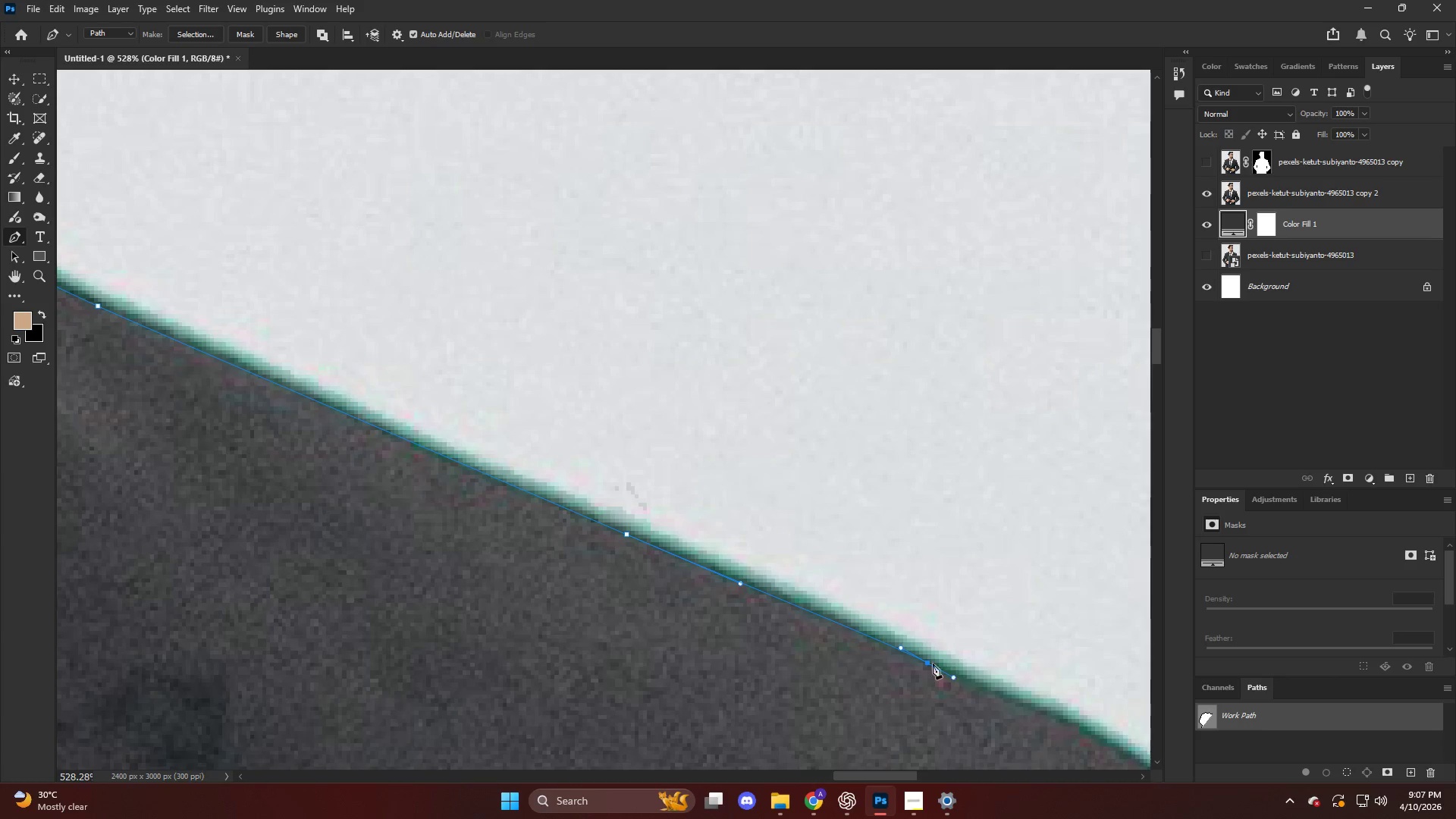 
hold_key(key=AltLeft, duration=0.47)
 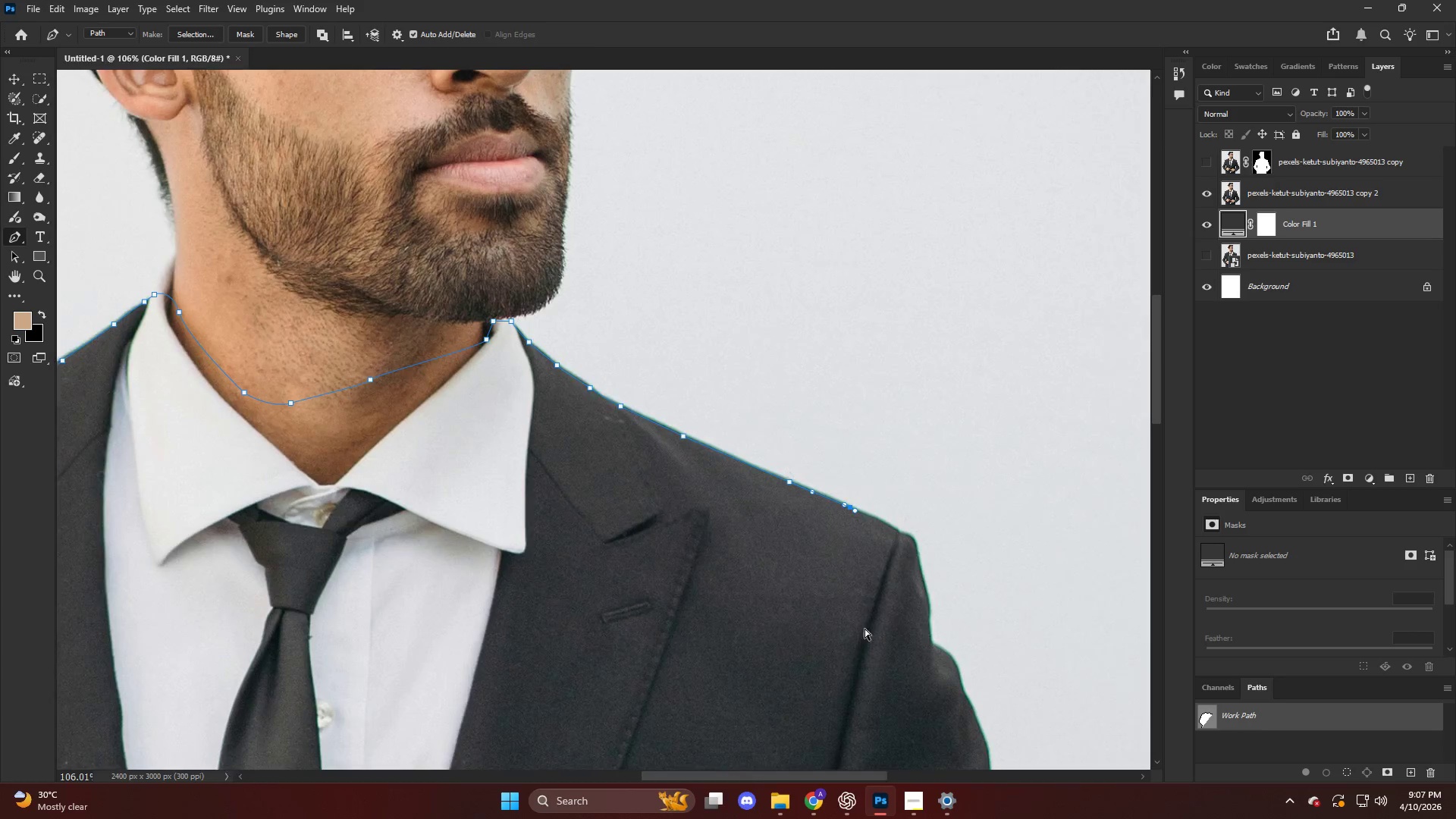 
key(Control+ControlLeft)
 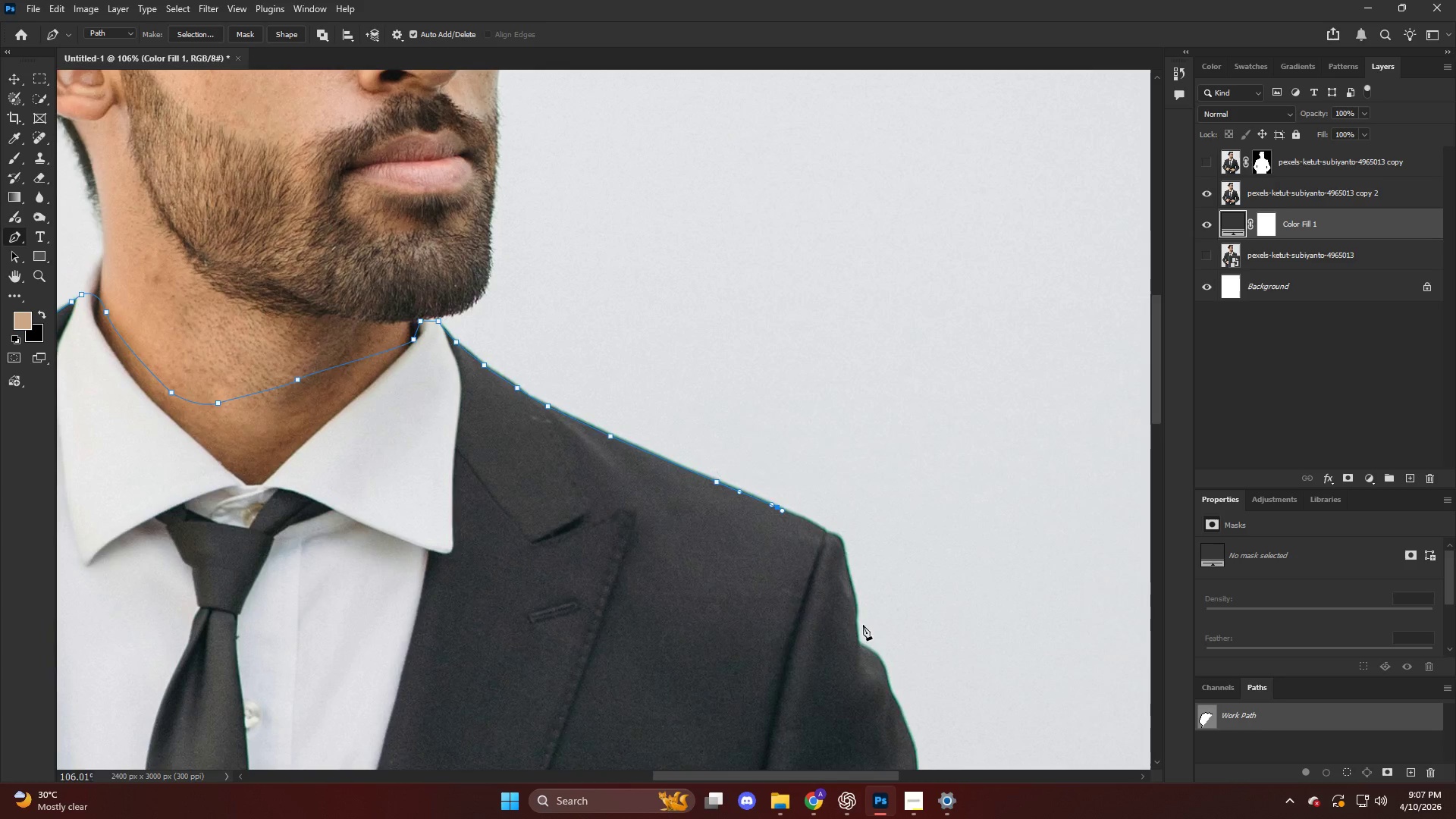 
hold_key(key=AltLeft, duration=0.56)
 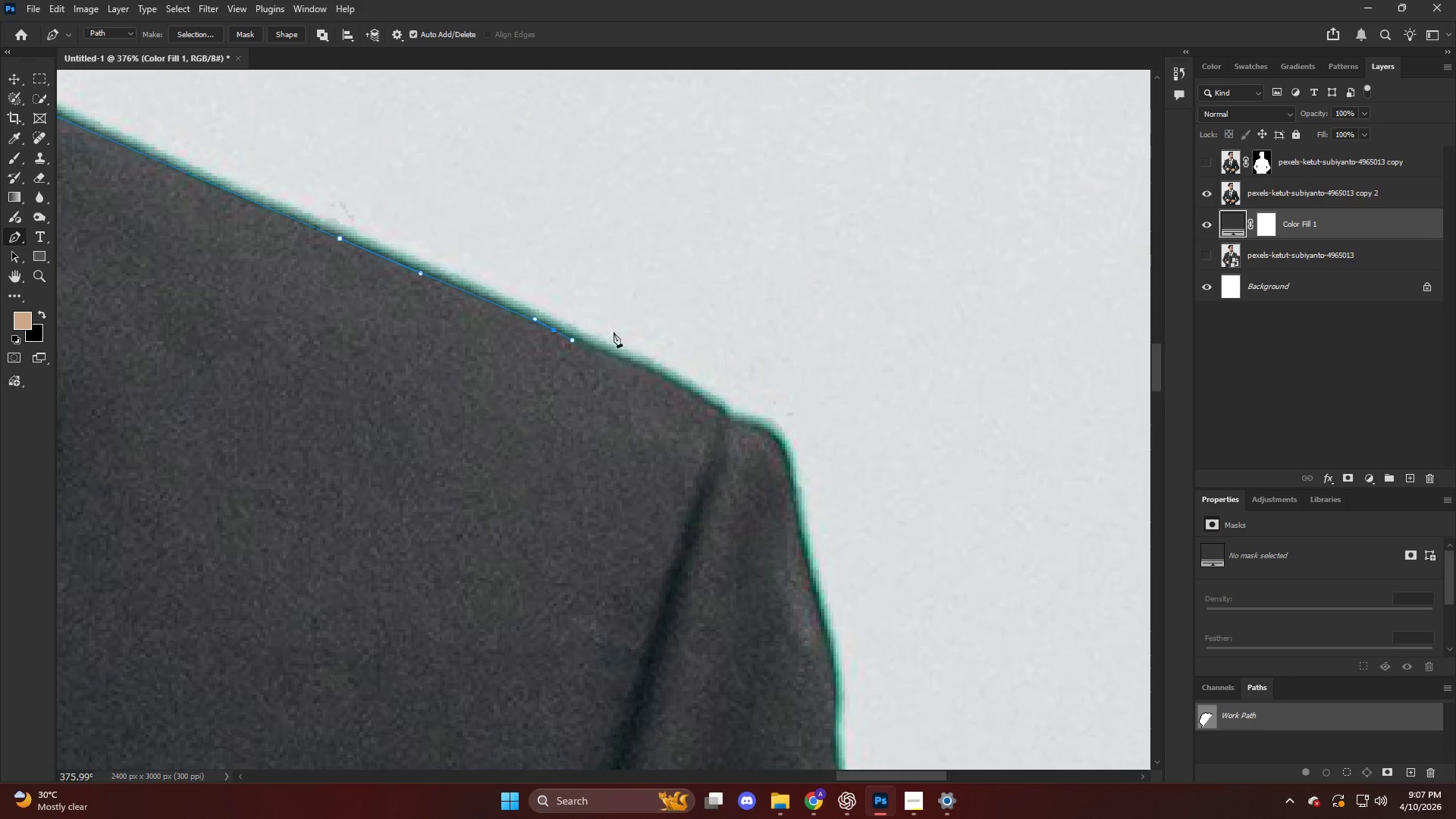 
key(Alt+AltLeft)
 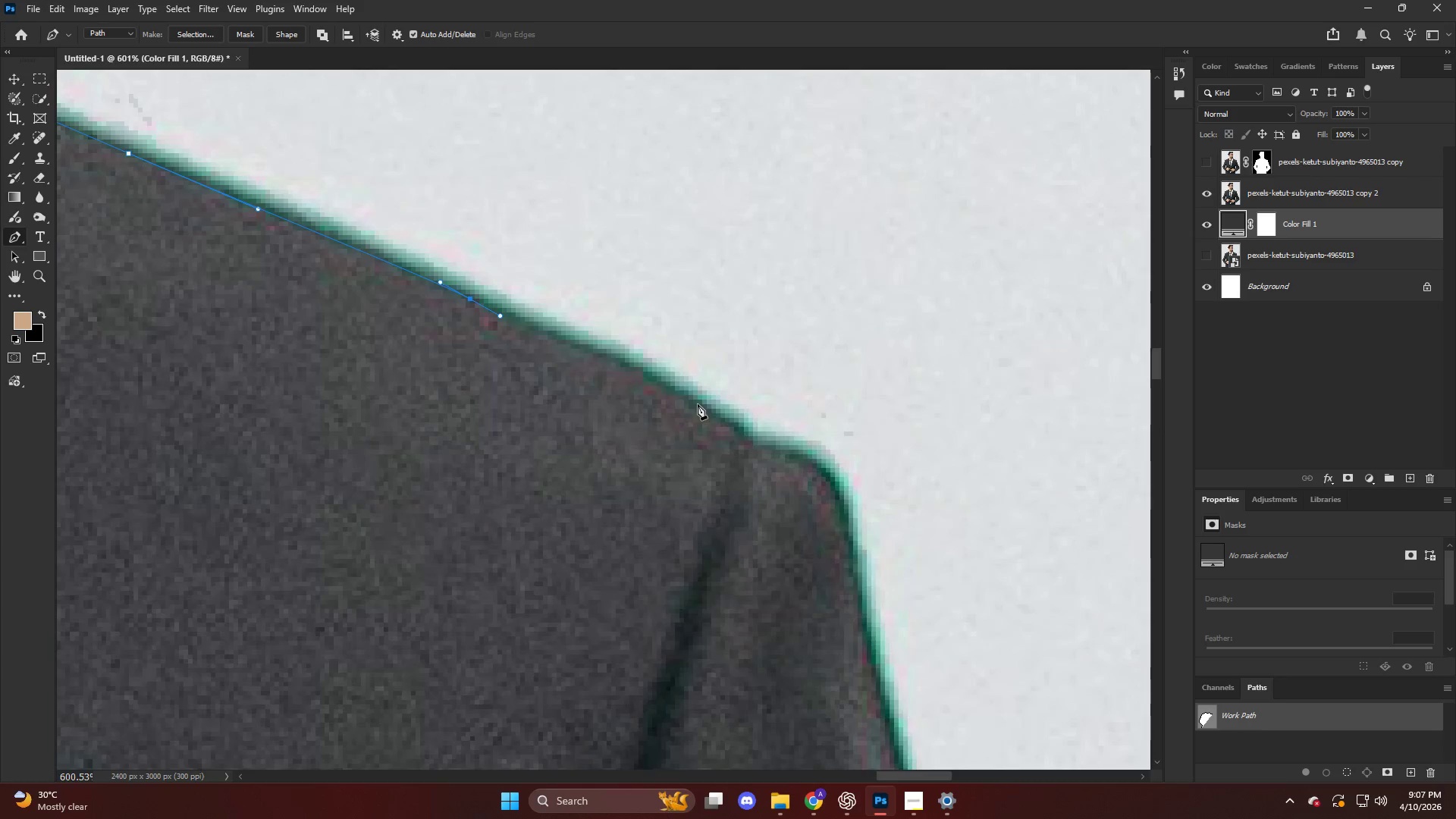 
scroll: coordinate [700, 388], scroll_direction: down, amount: 18.0
 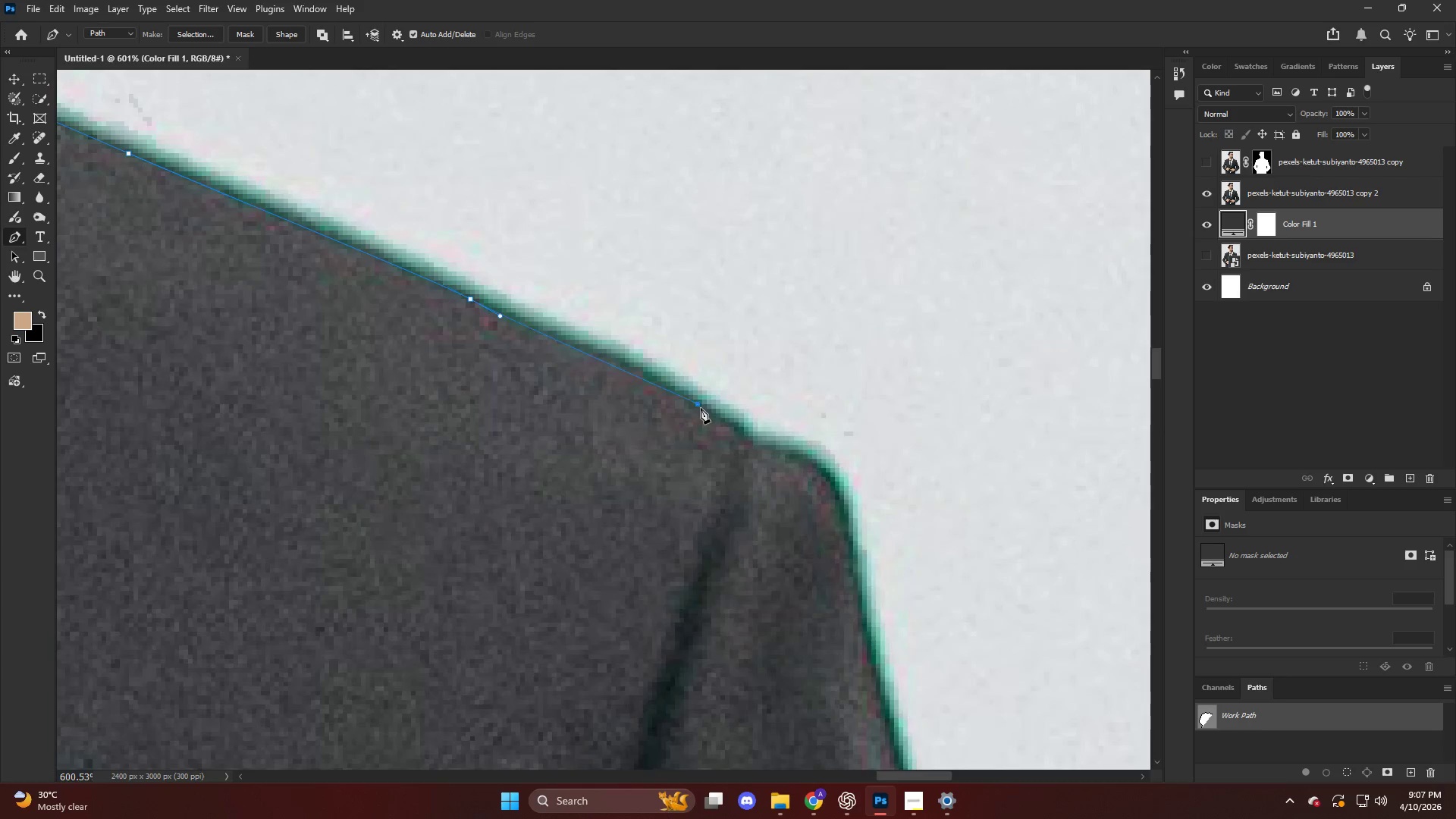 
left_click_drag(start_coordinate=[698, 406], to_coordinate=[753, 440])
 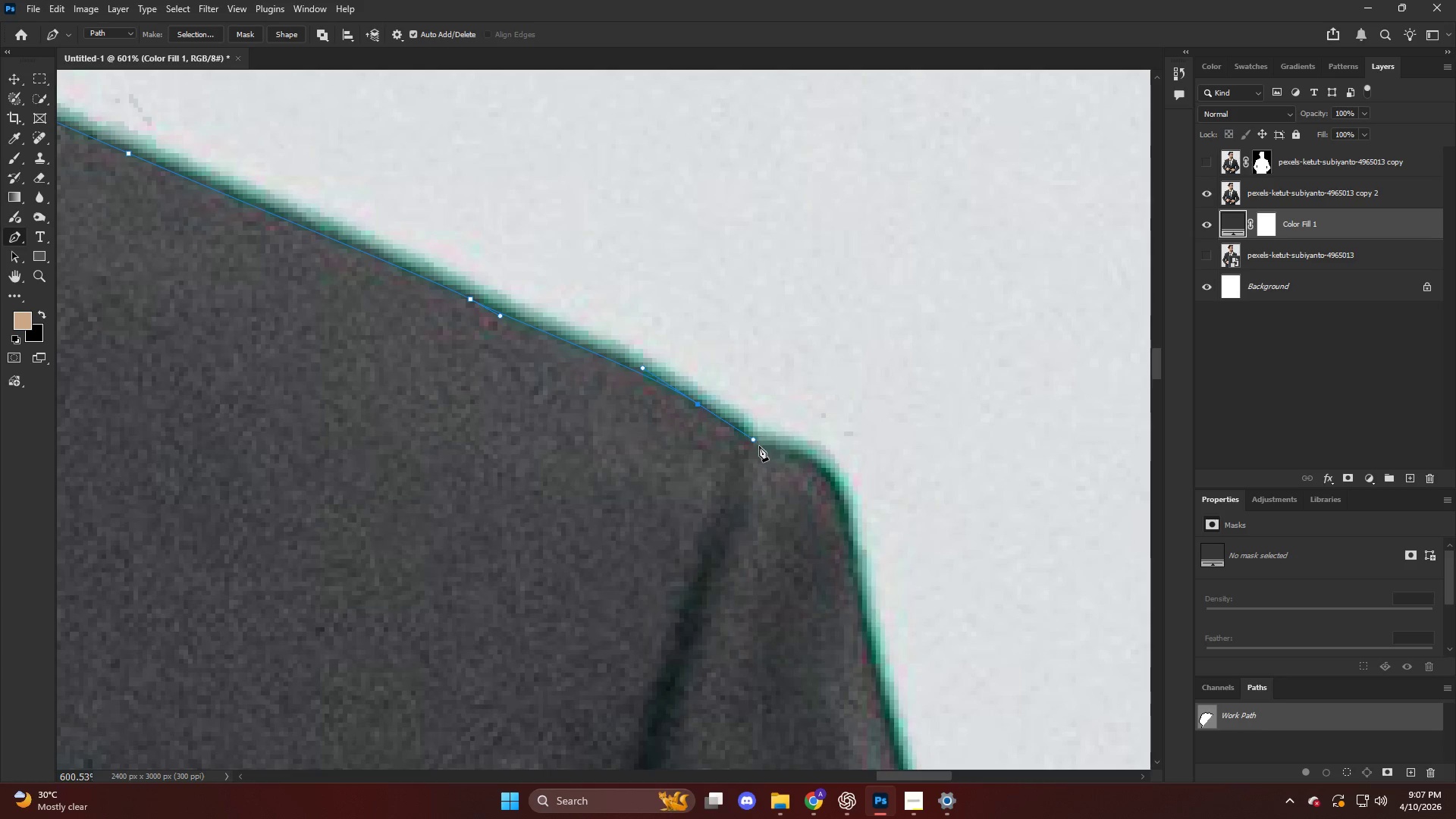 
left_click_drag(start_coordinate=[759, 447], to_coordinate=[770, 453])
 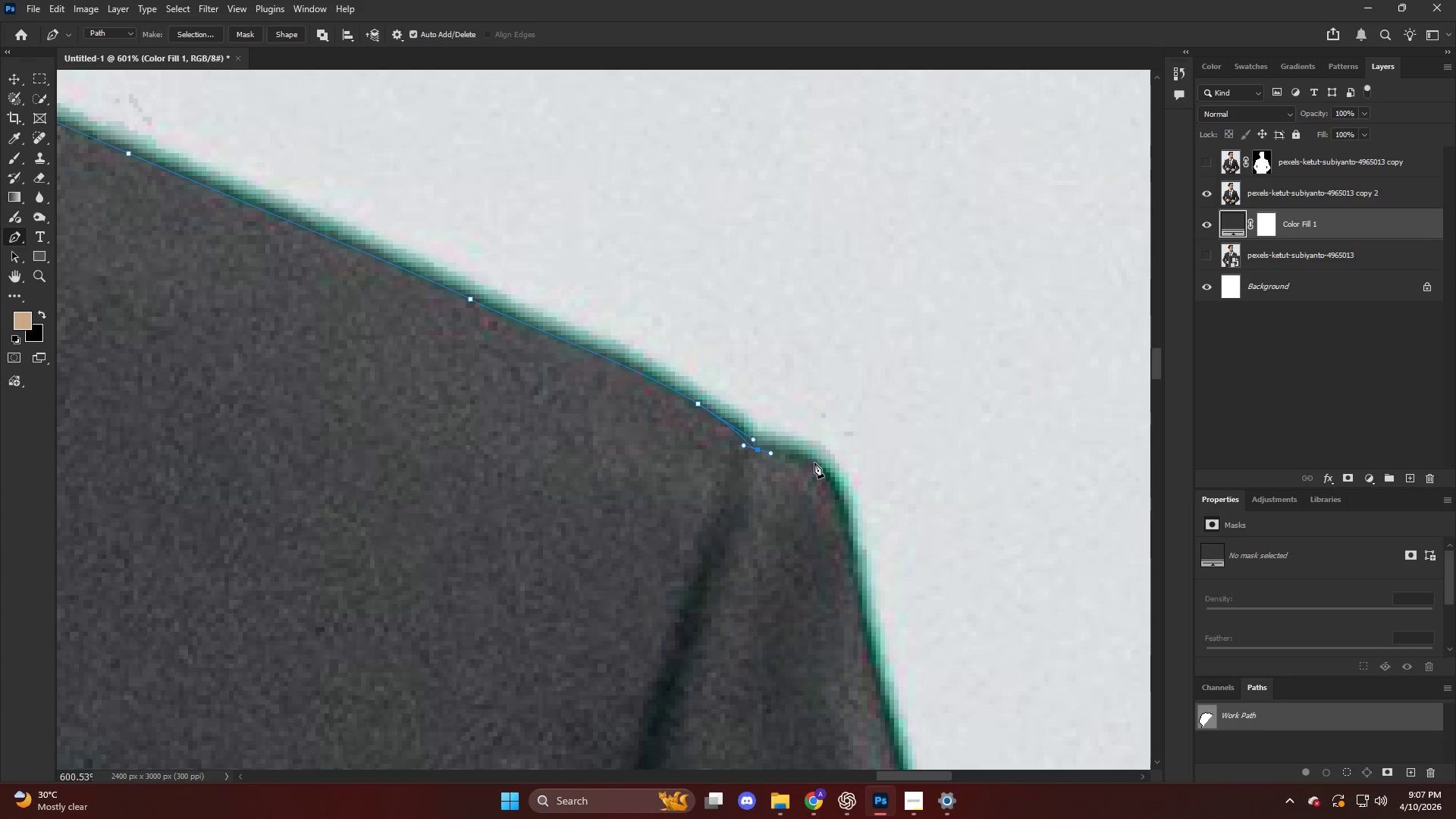 
left_click_drag(start_coordinate=[819, 468], to_coordinate=[825, 479])
 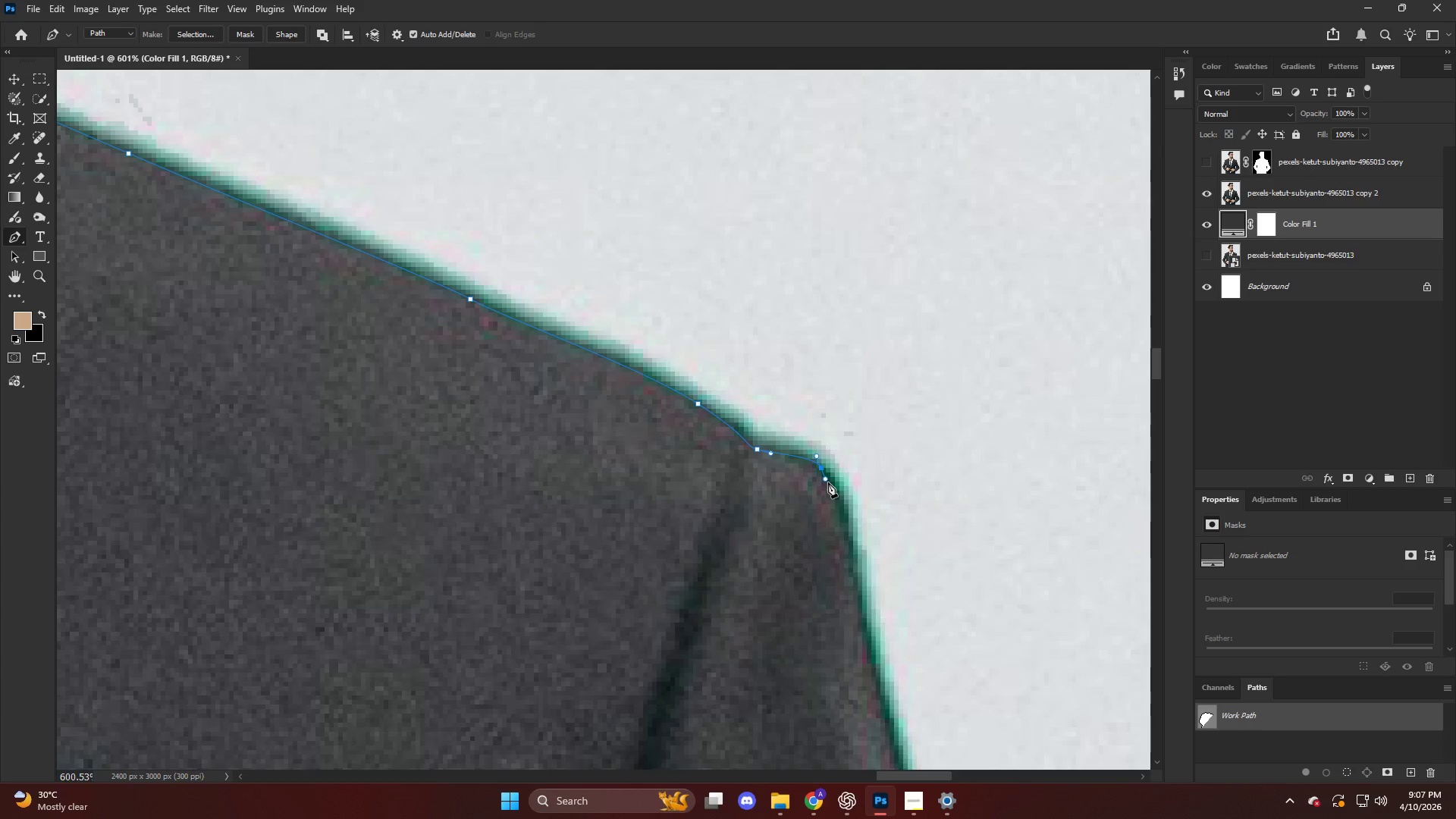 
key(Alt+AltLeft)
 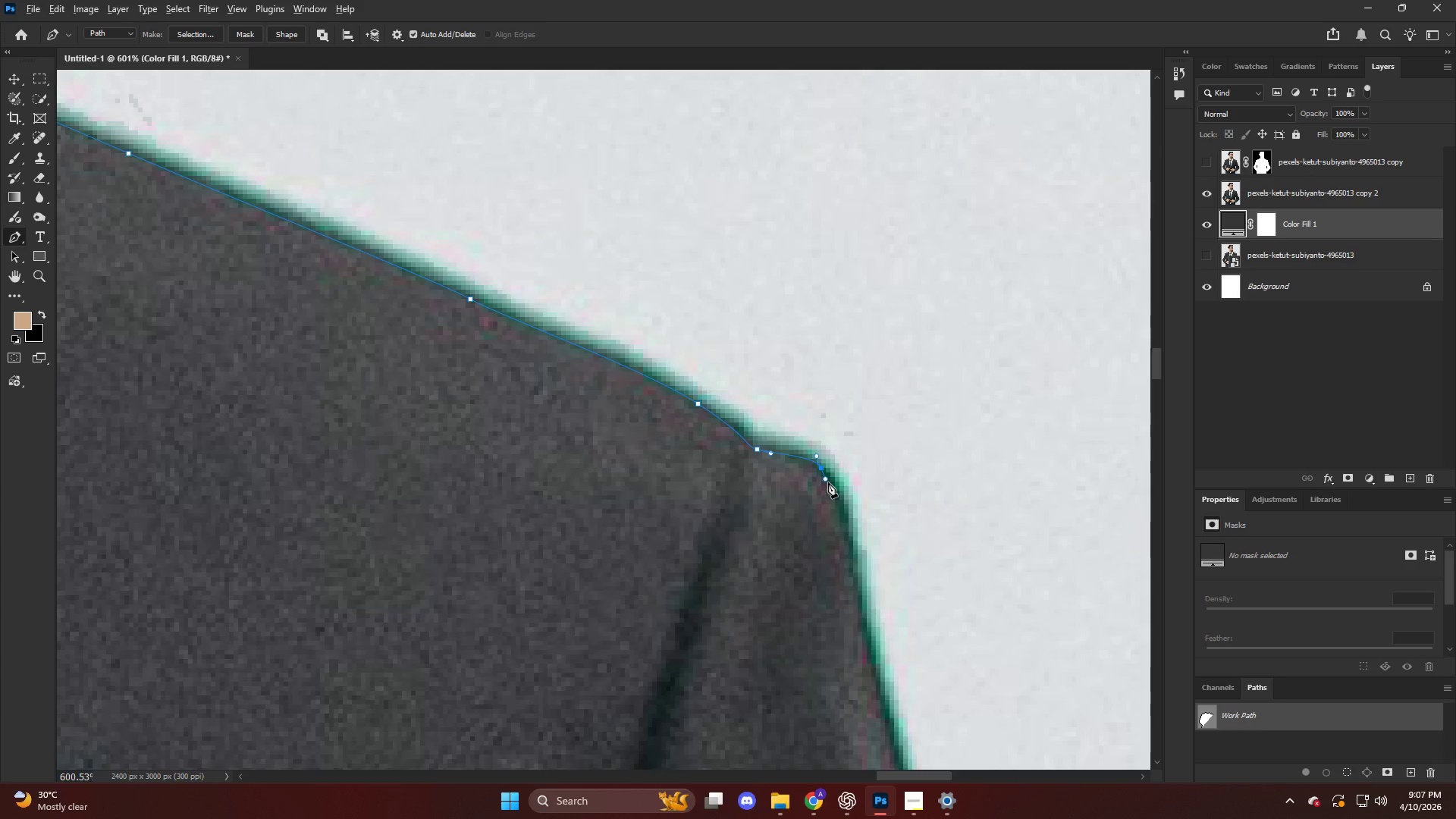 
key(Alt+AltLeft)
 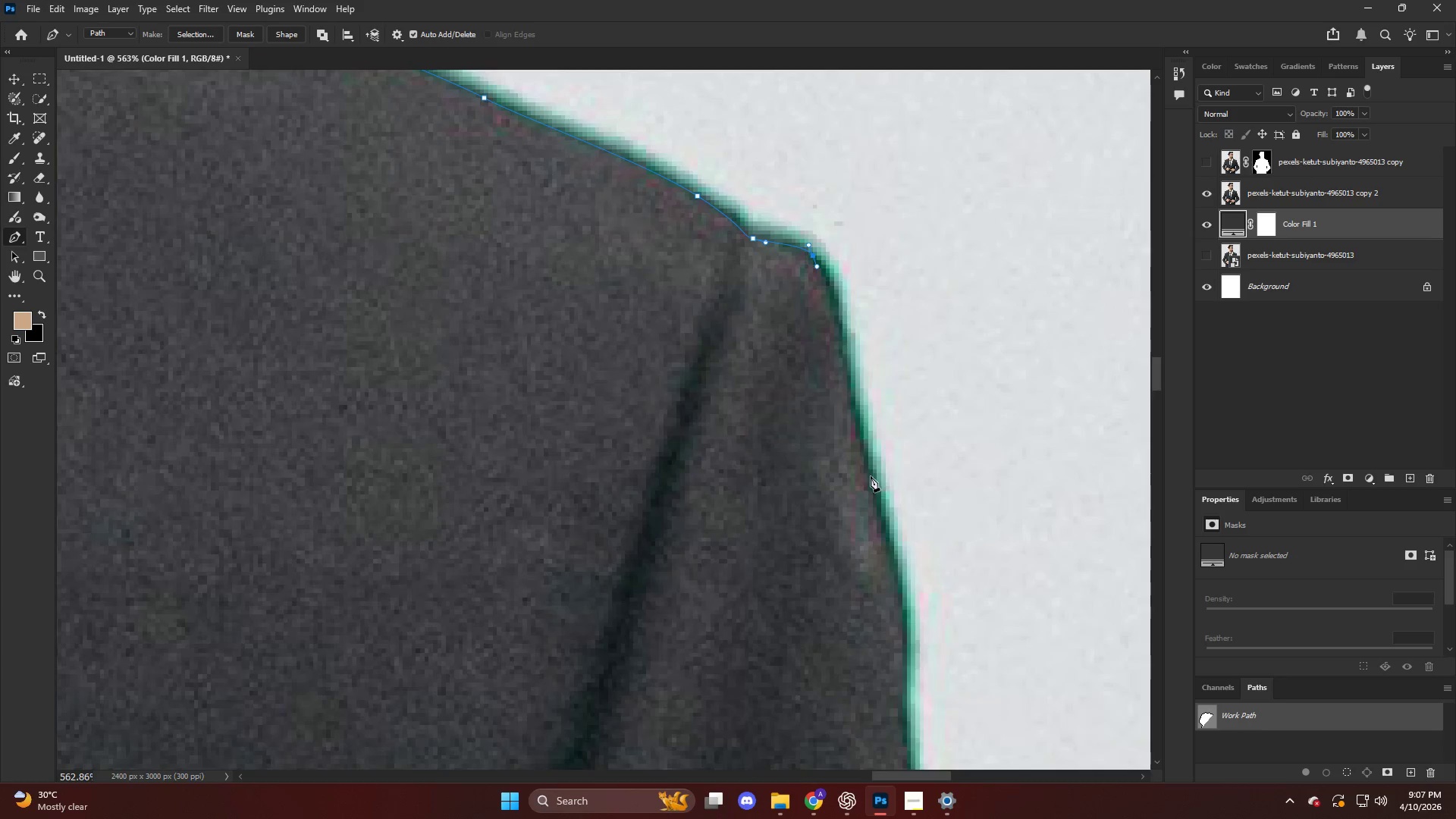 
scroll: coordinate [845, 512], scroll_direction: down, amount: 10.0
 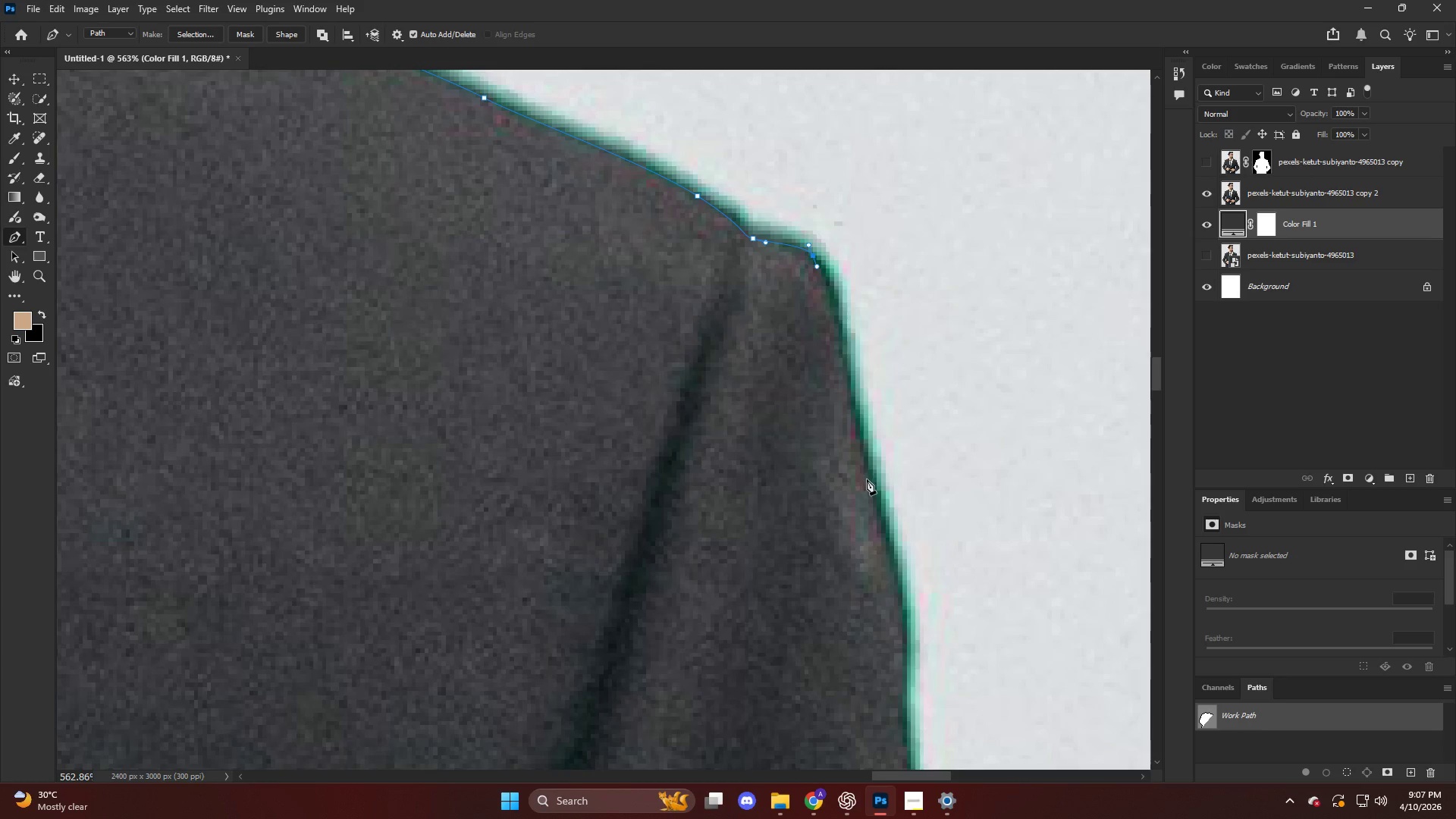 
left_click_drag(start_coordinate=[871, 485], to_coordinate=[890, 567])
 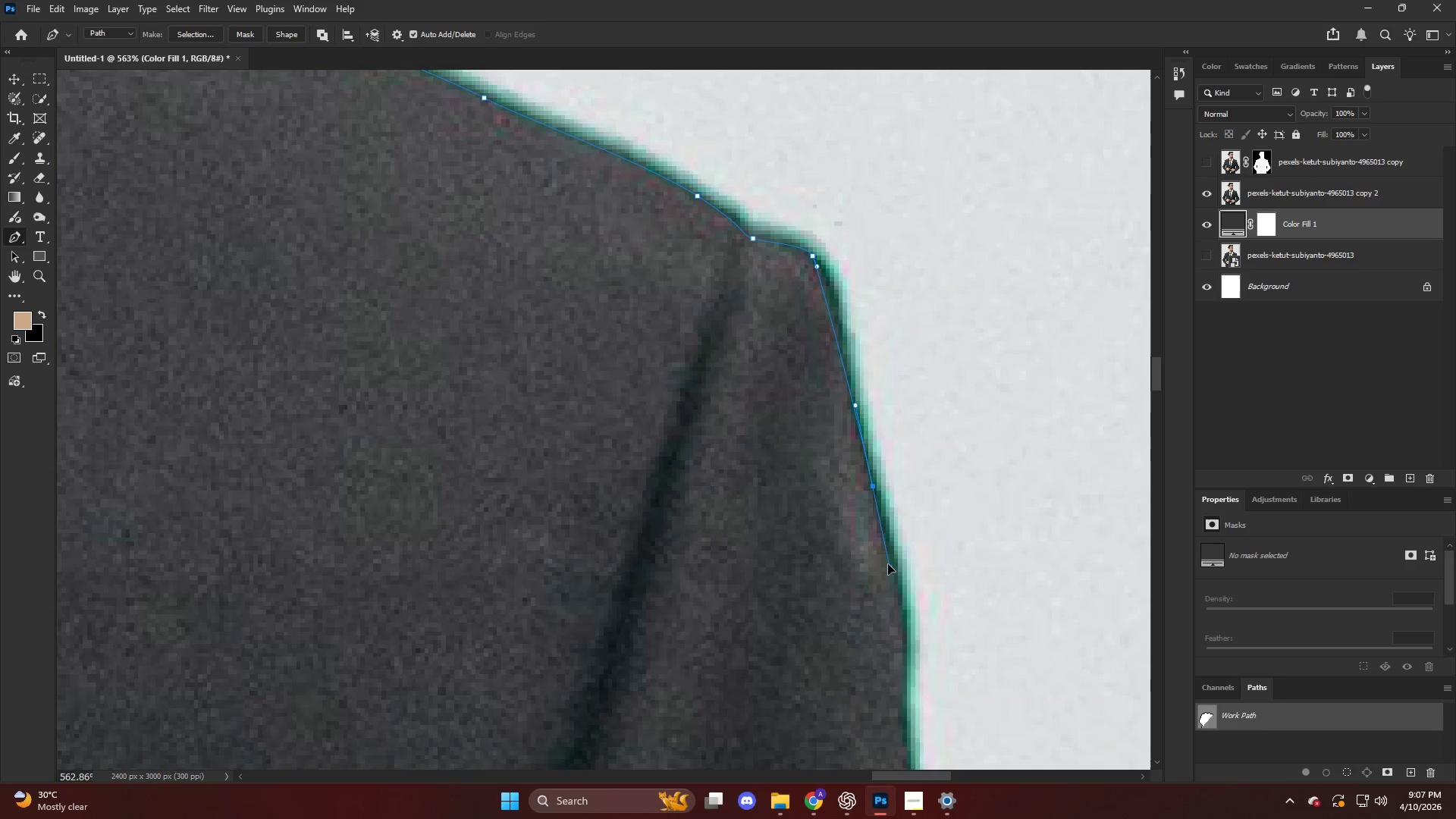 
key(Alt+AltLeft)
 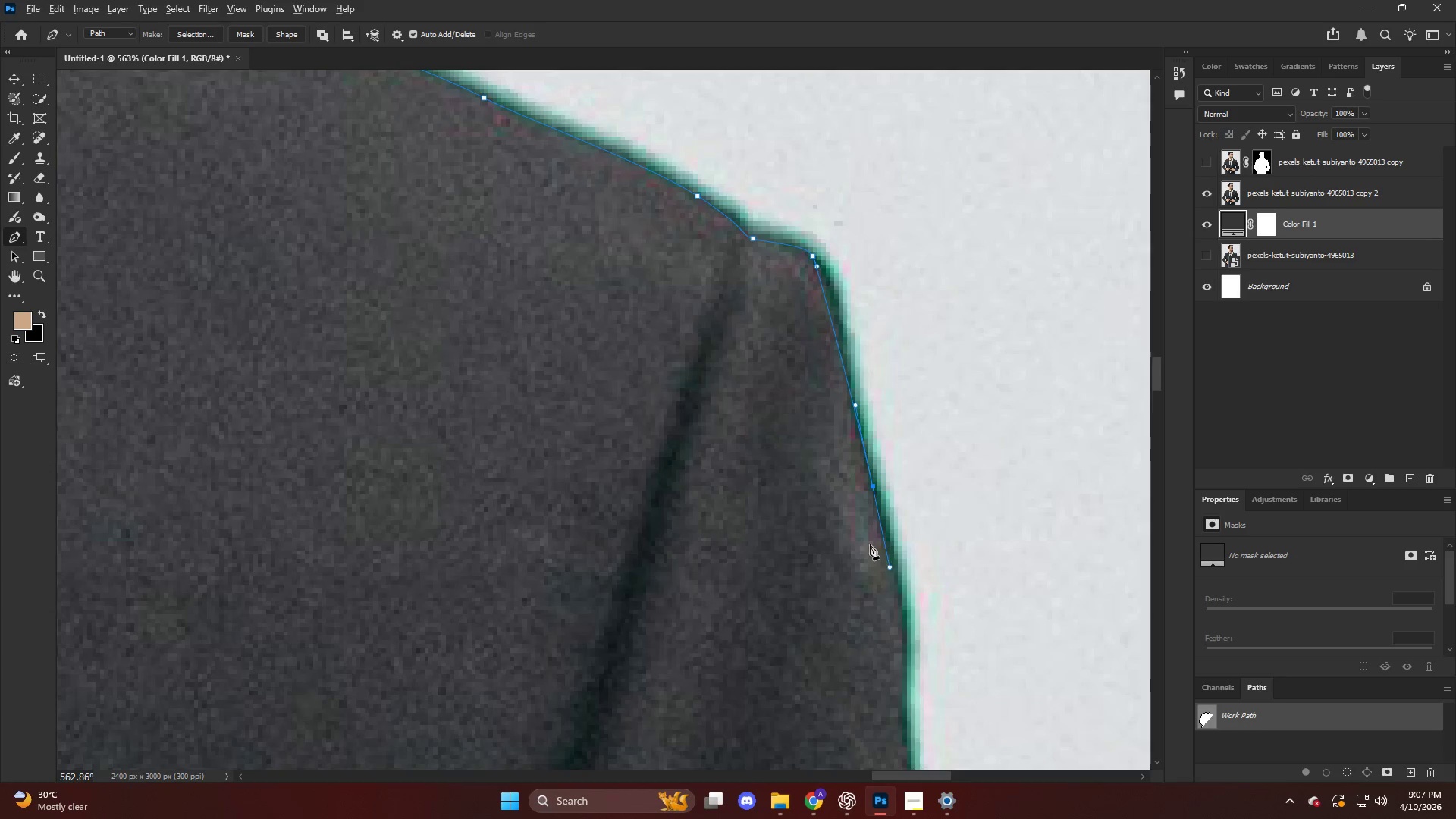 
hold_key(key=AltLeft, duration=0.42)
 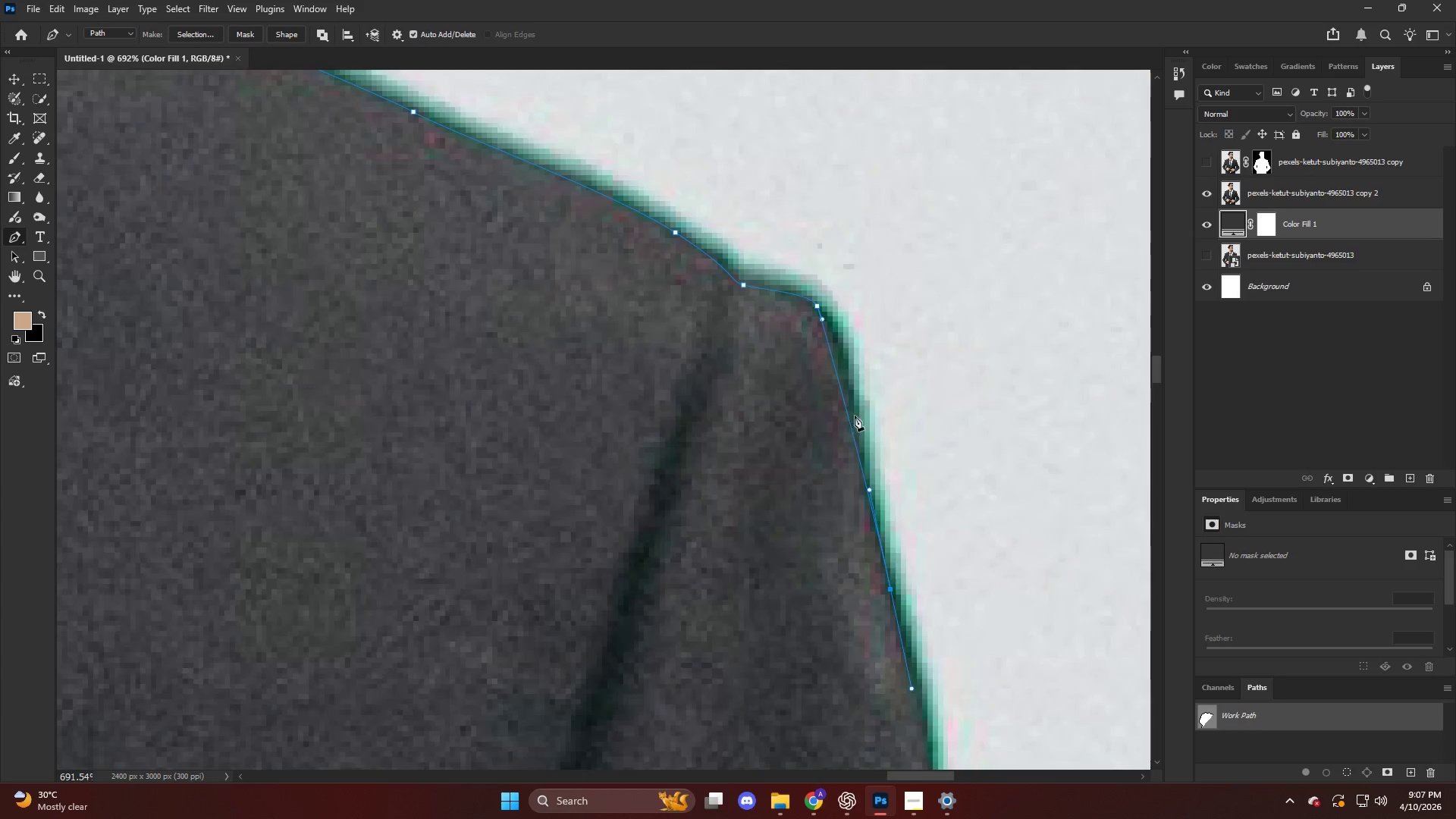 
key(Control+ControlLeft)
 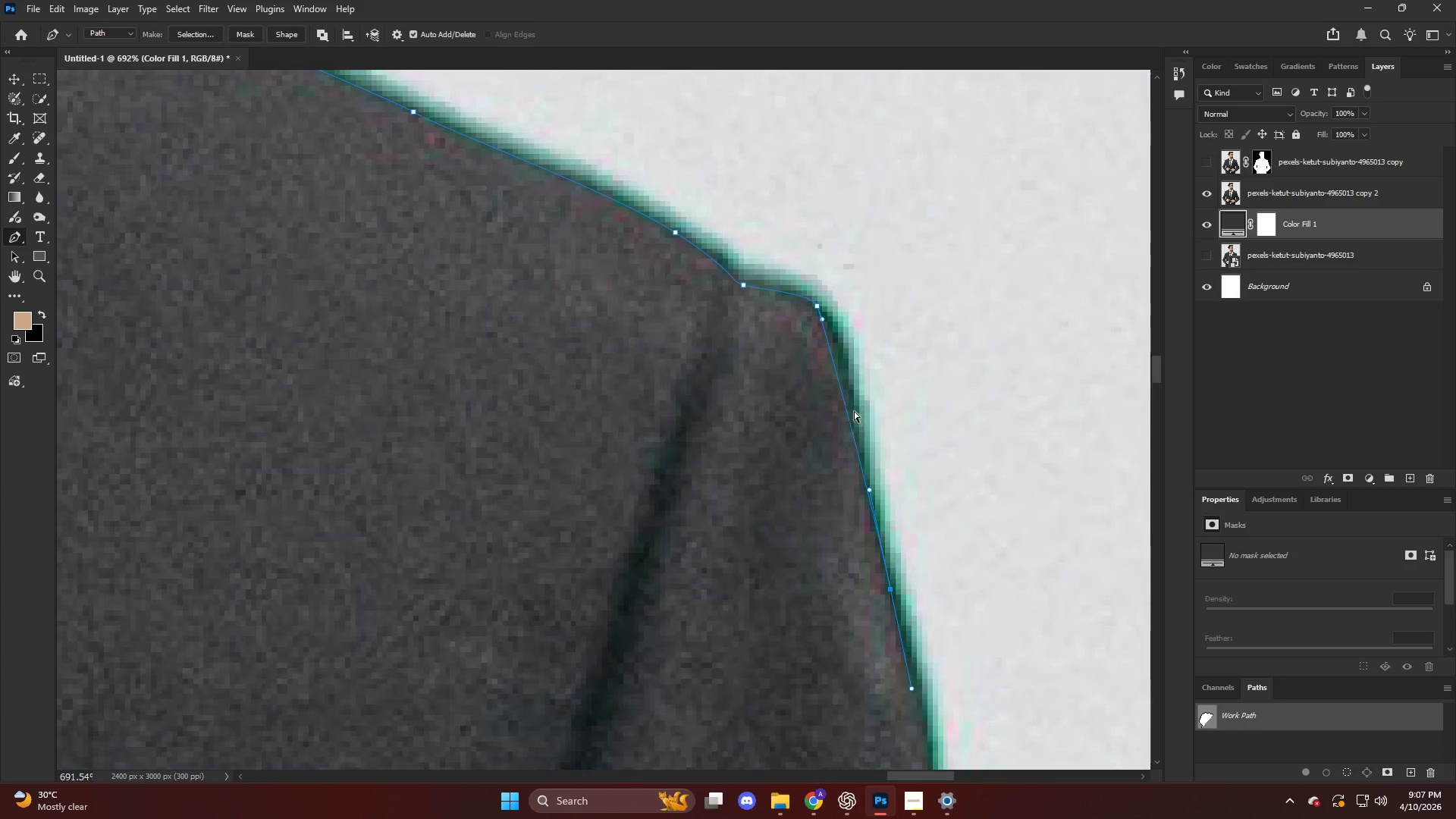 
key(Control+Z)
 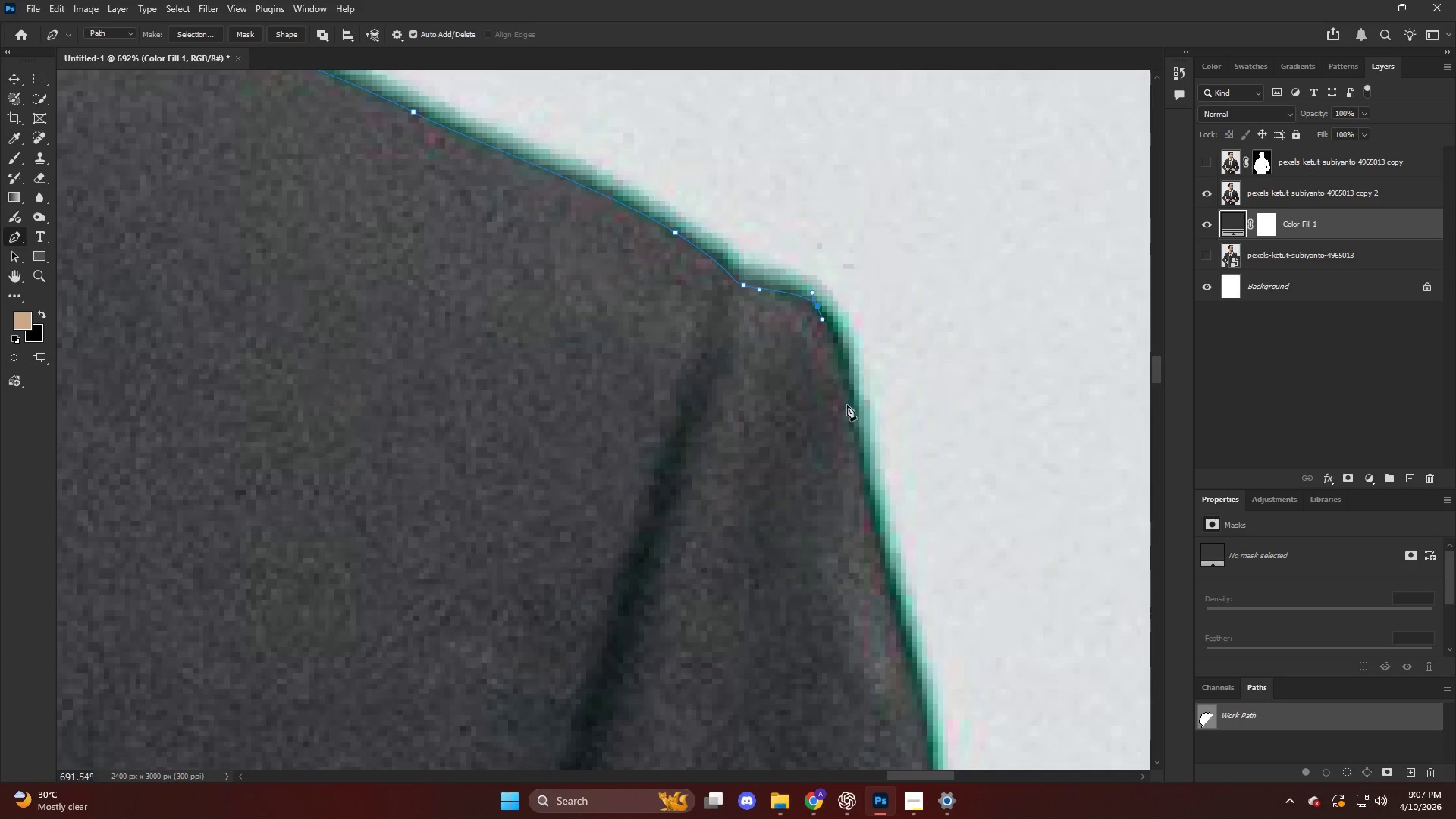 
left_click_drag(start_coordinate=[847, 405], to_coordinate=[863, 485])
 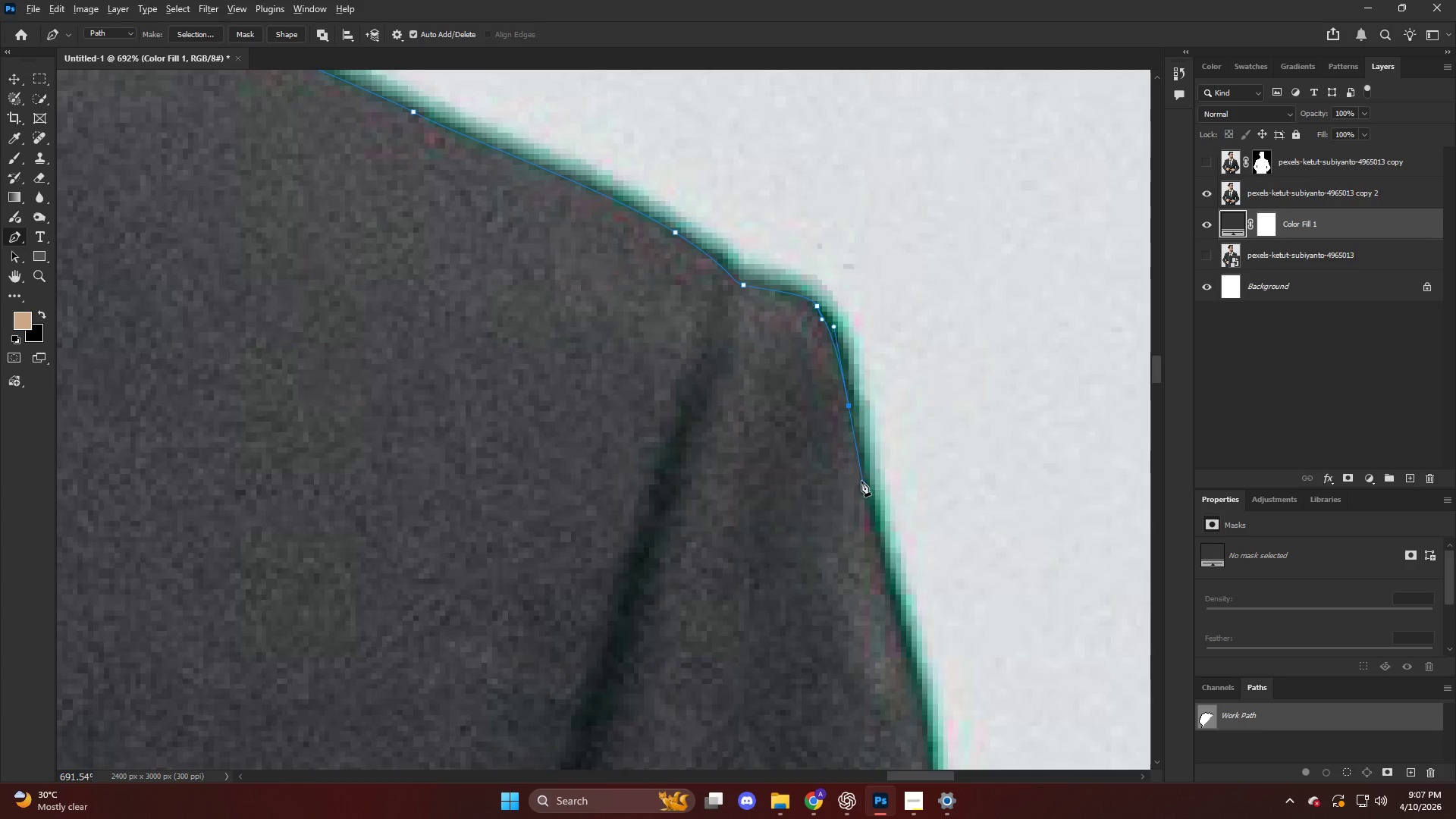 
scroll: coordinate [851, 428], scroll_direction: up, amount: 2.0
 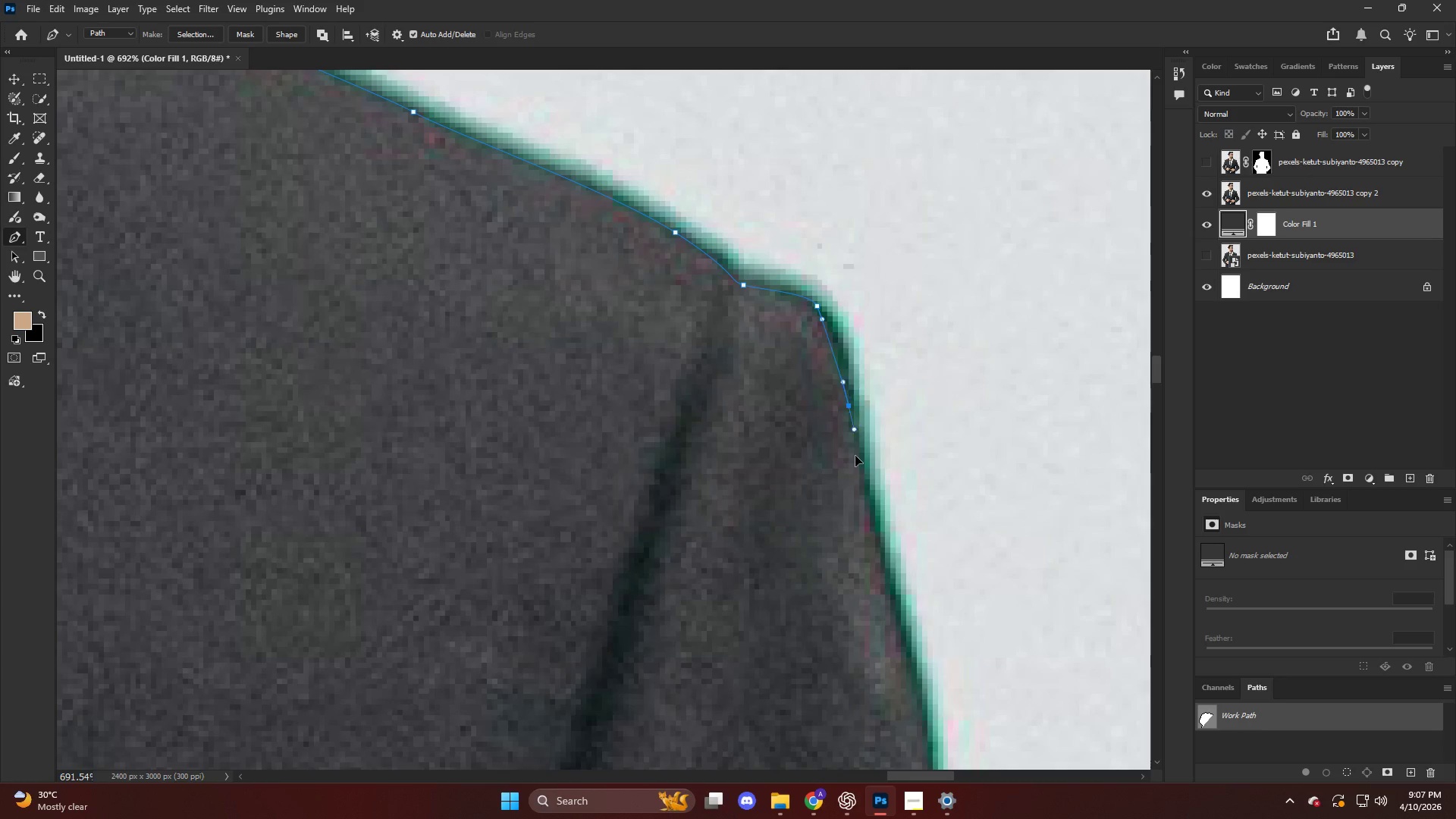 
key(Alt+AltLeft)
 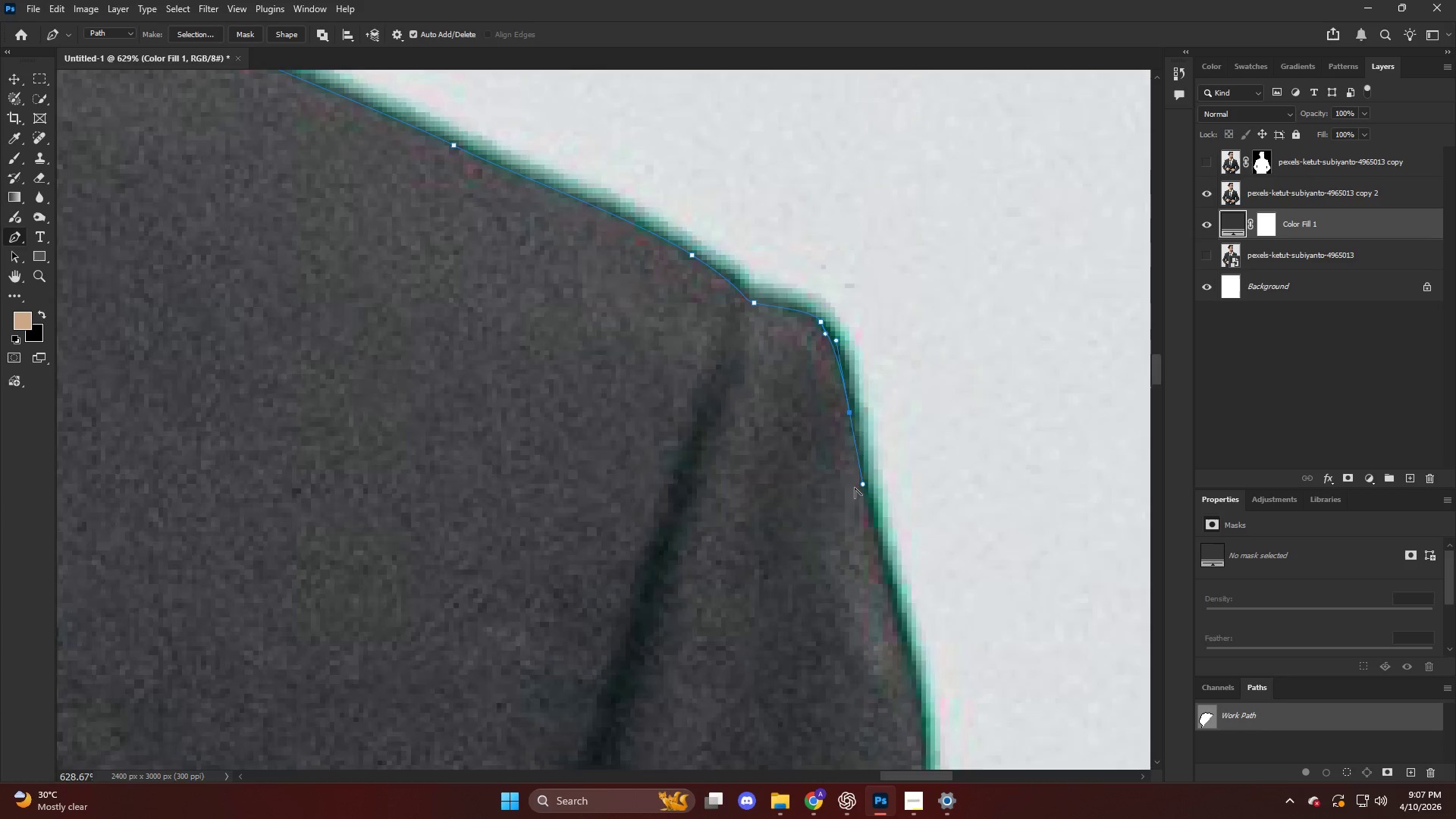 
key(Alt+AltLeft)
 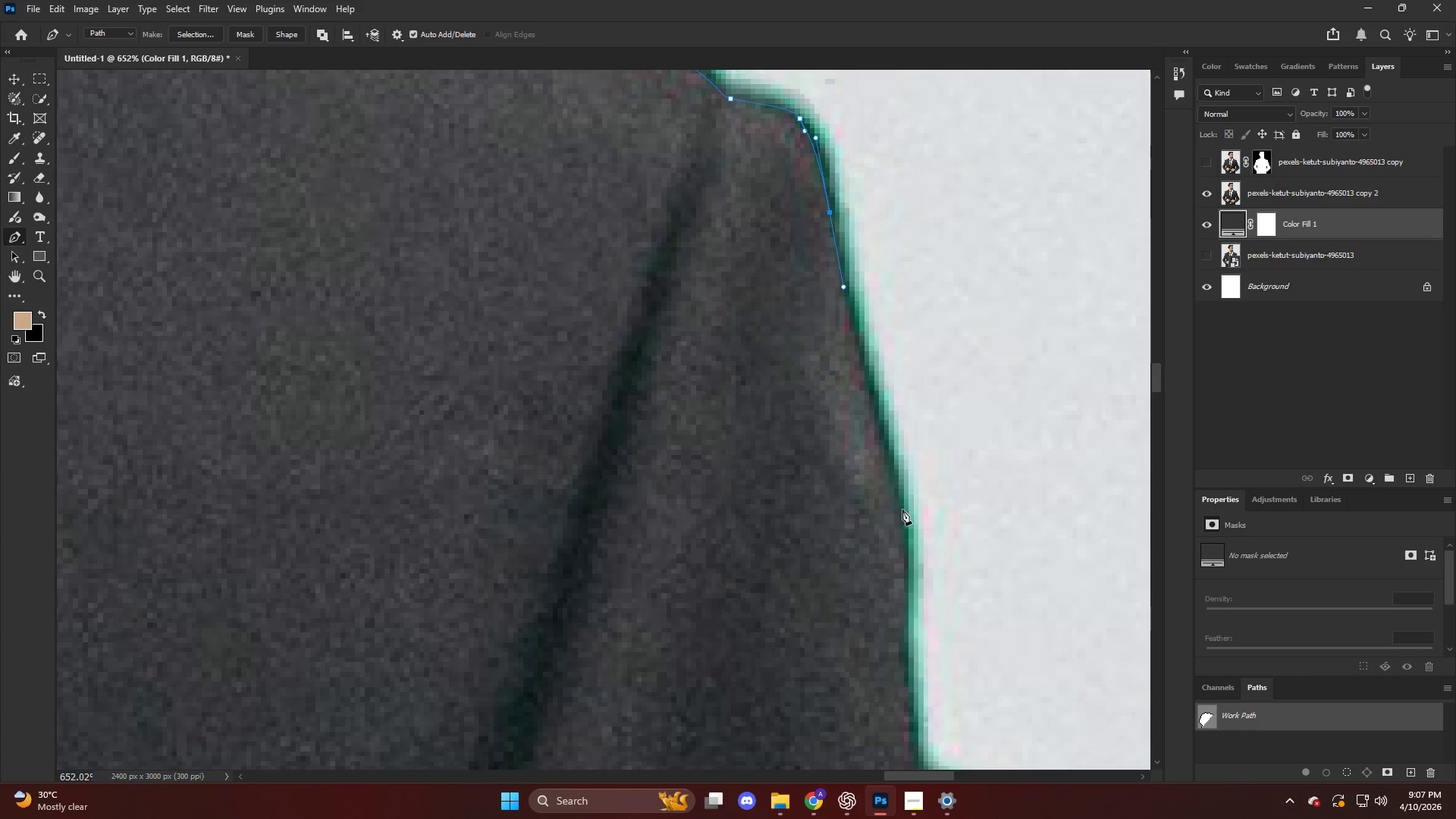 
left_click_drag(start_coordinate=[902, 515], to_coordinate=[908, 567])
 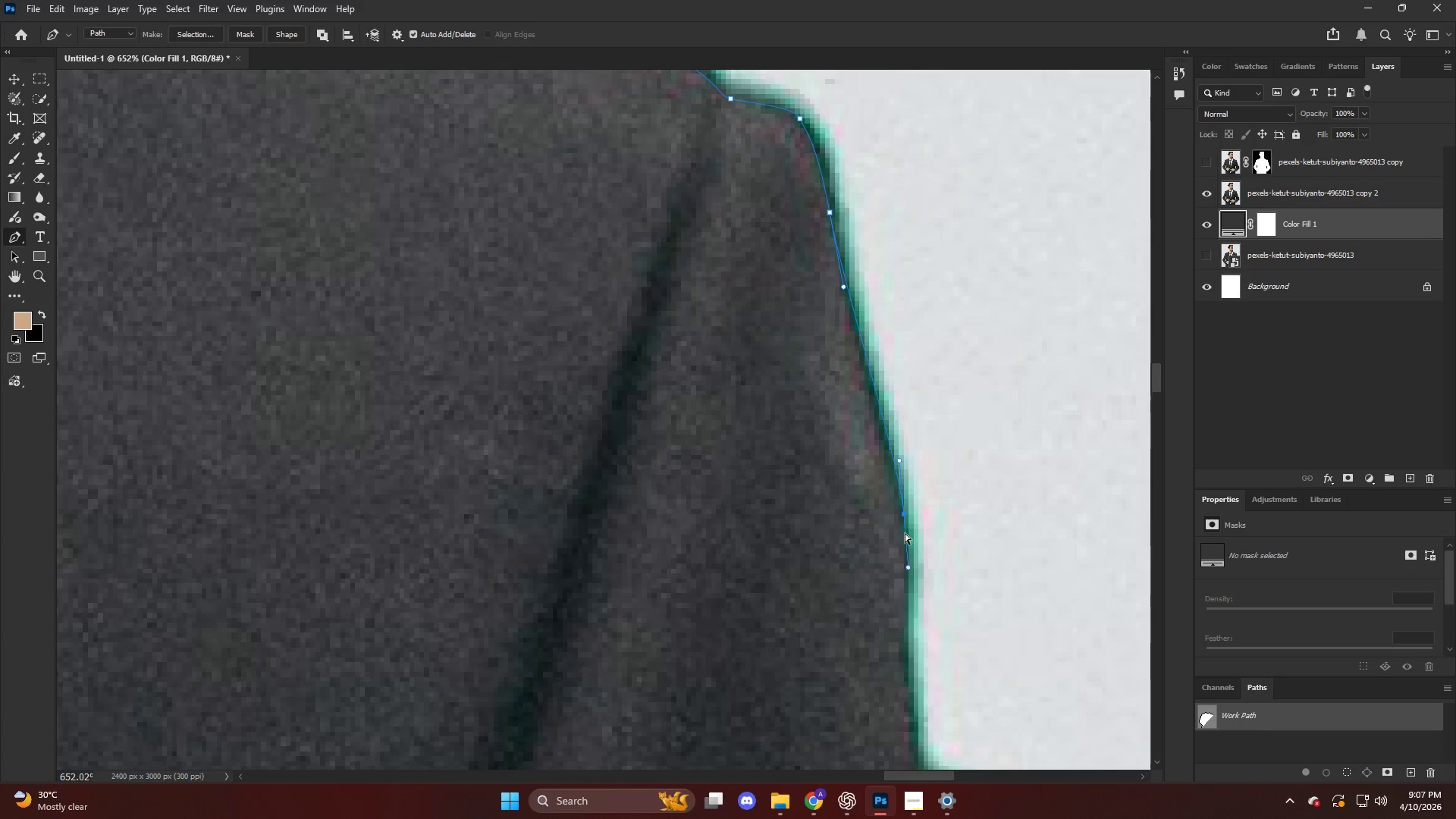 
scroll: coordinate [885, 497], scroll_direction: down, amount: 10.0
 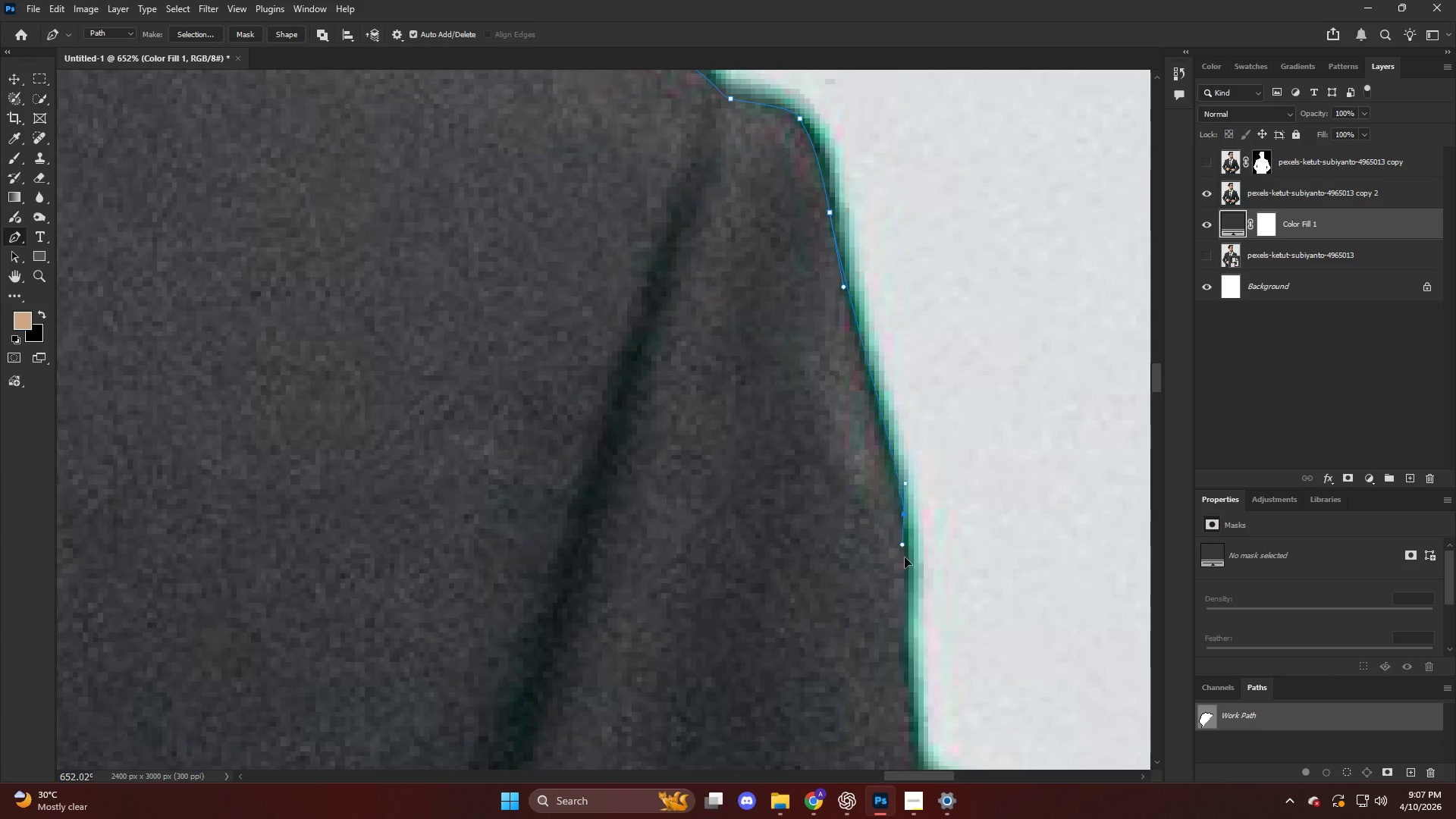 
key(Control+ControlLeft)
 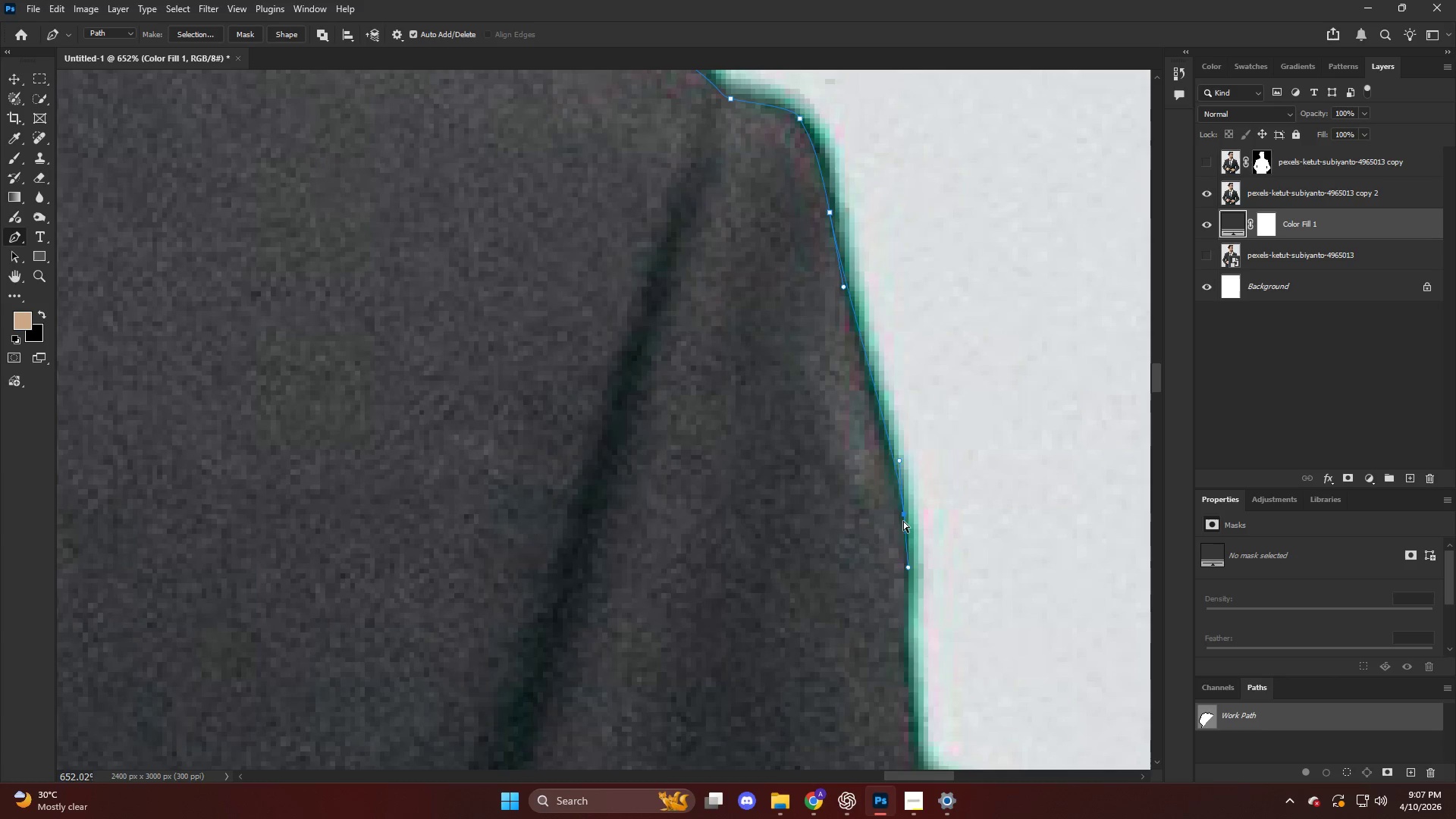 
key(Control+Z)
 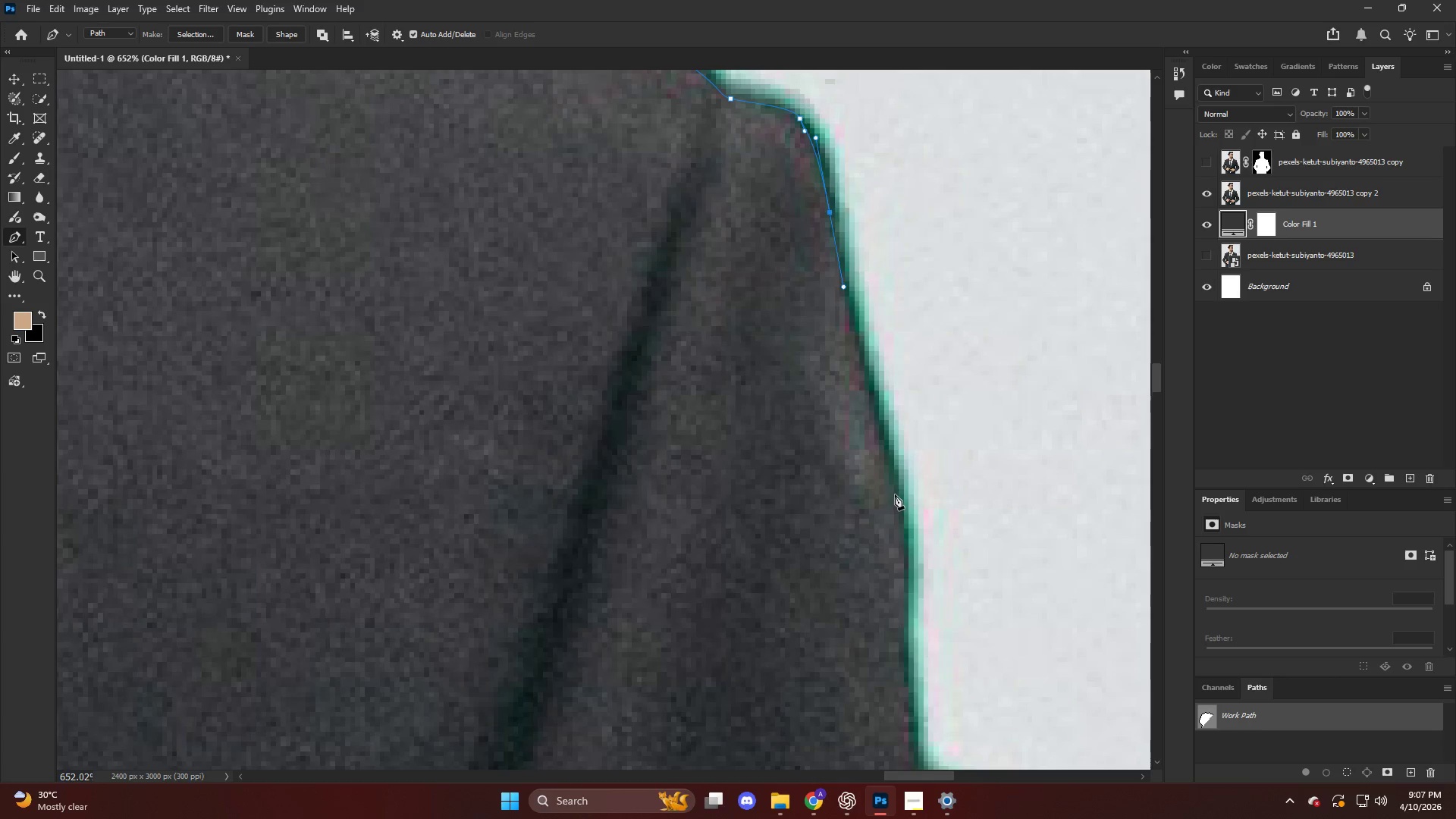 
left_click_drag(start_coordinate=[895, 494], to_coordinate=[902, 528])
 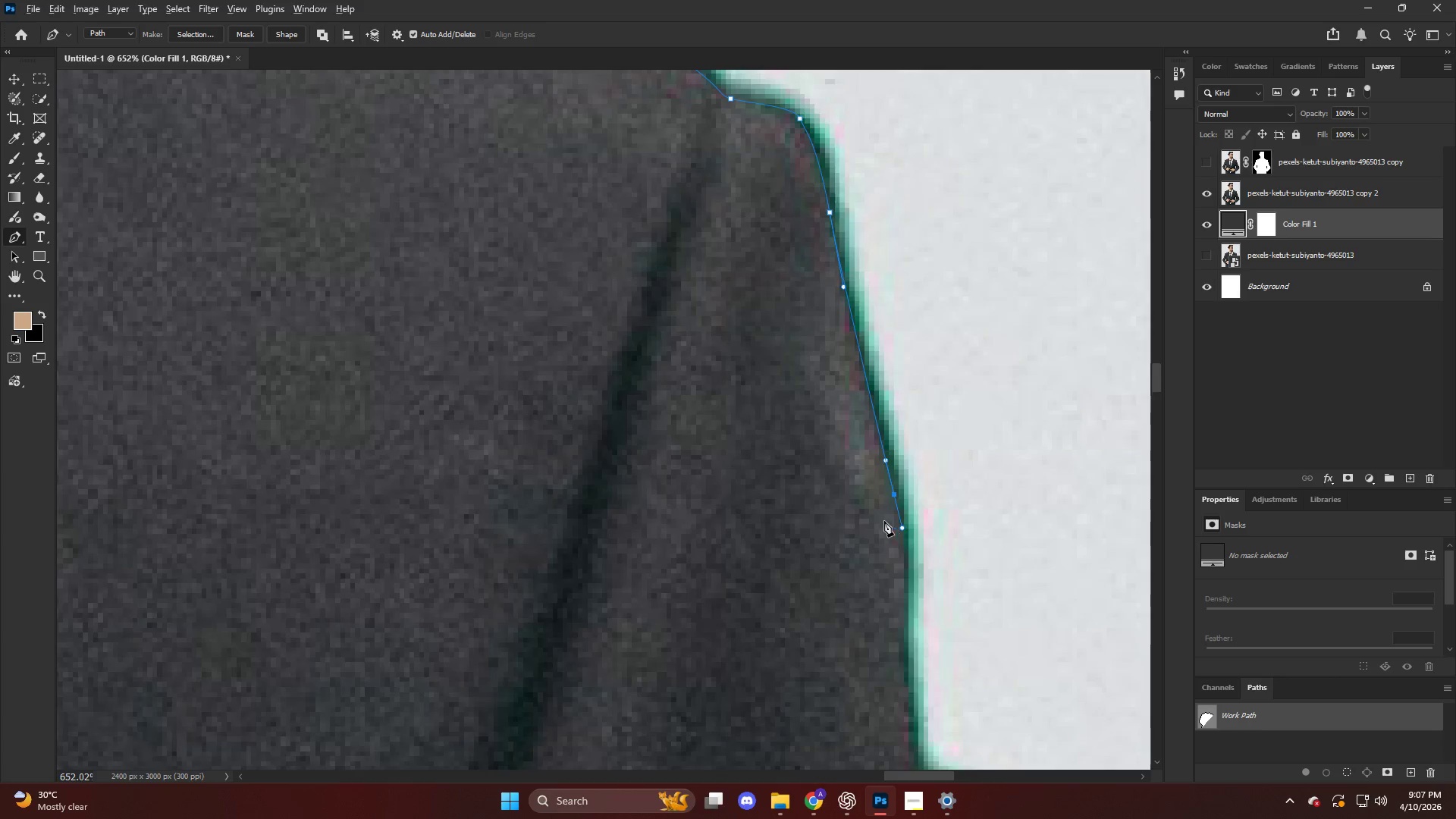 
hold_key(key=AltLeft, duration=0.59)
hold_key(key=AltLeft, duration=0.7)
scroll: coordinate [856, 475], scroll_direction: down, amount: 5.0
 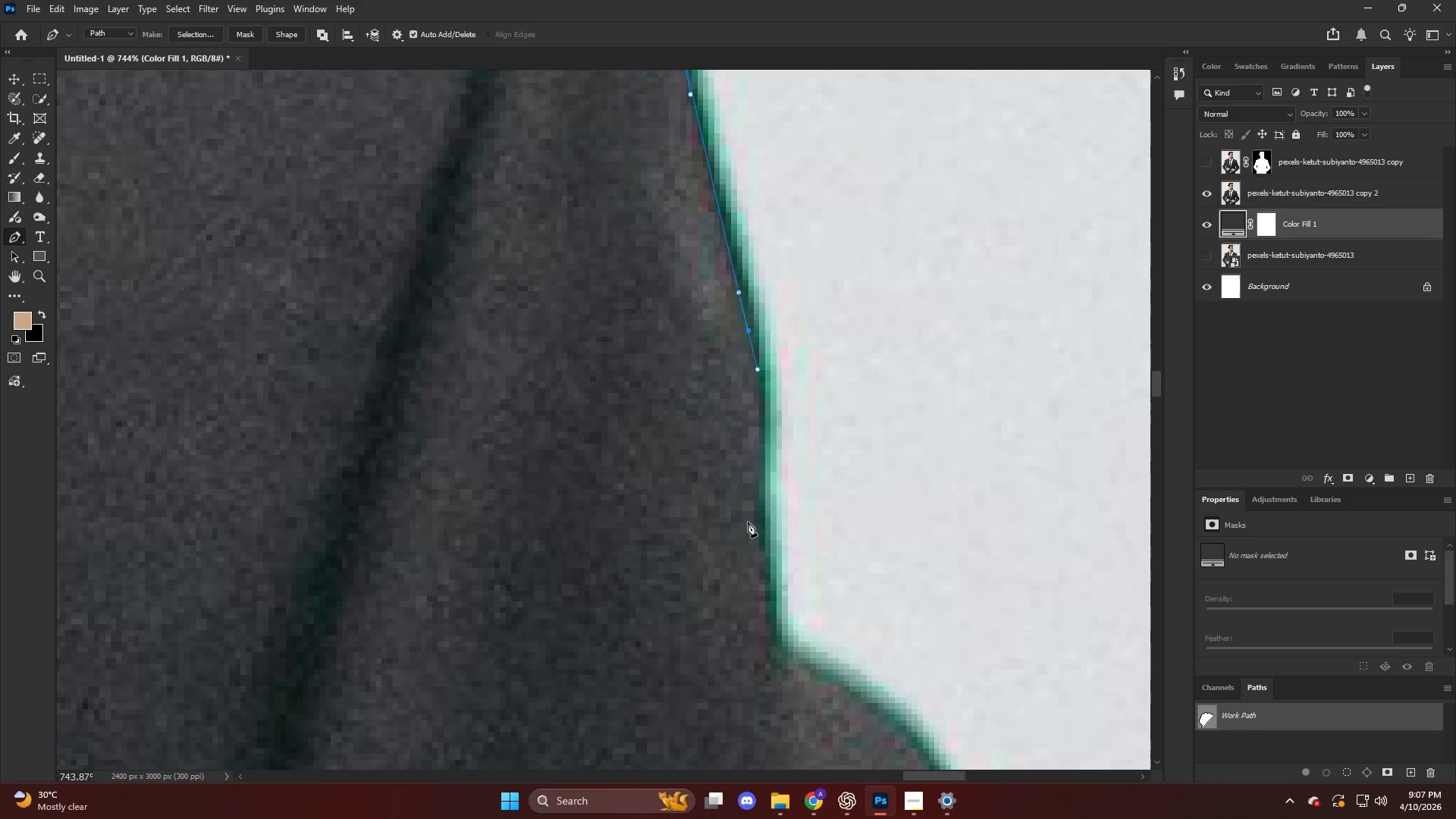 
left_click_drag(start_coordinate=[761, 538], to_coordinate=[770, 605])
 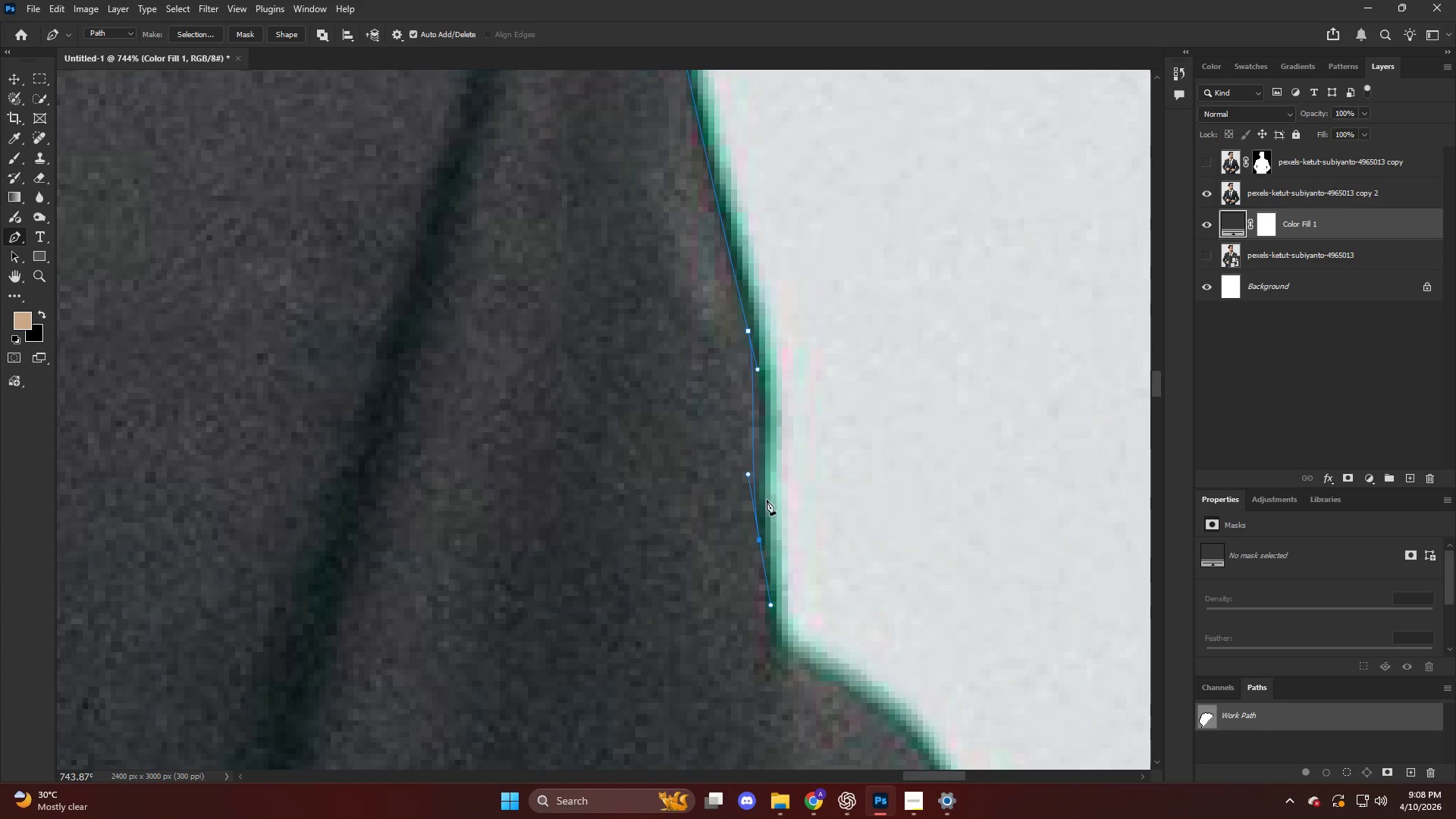 
key(Control+ControlLeft)
 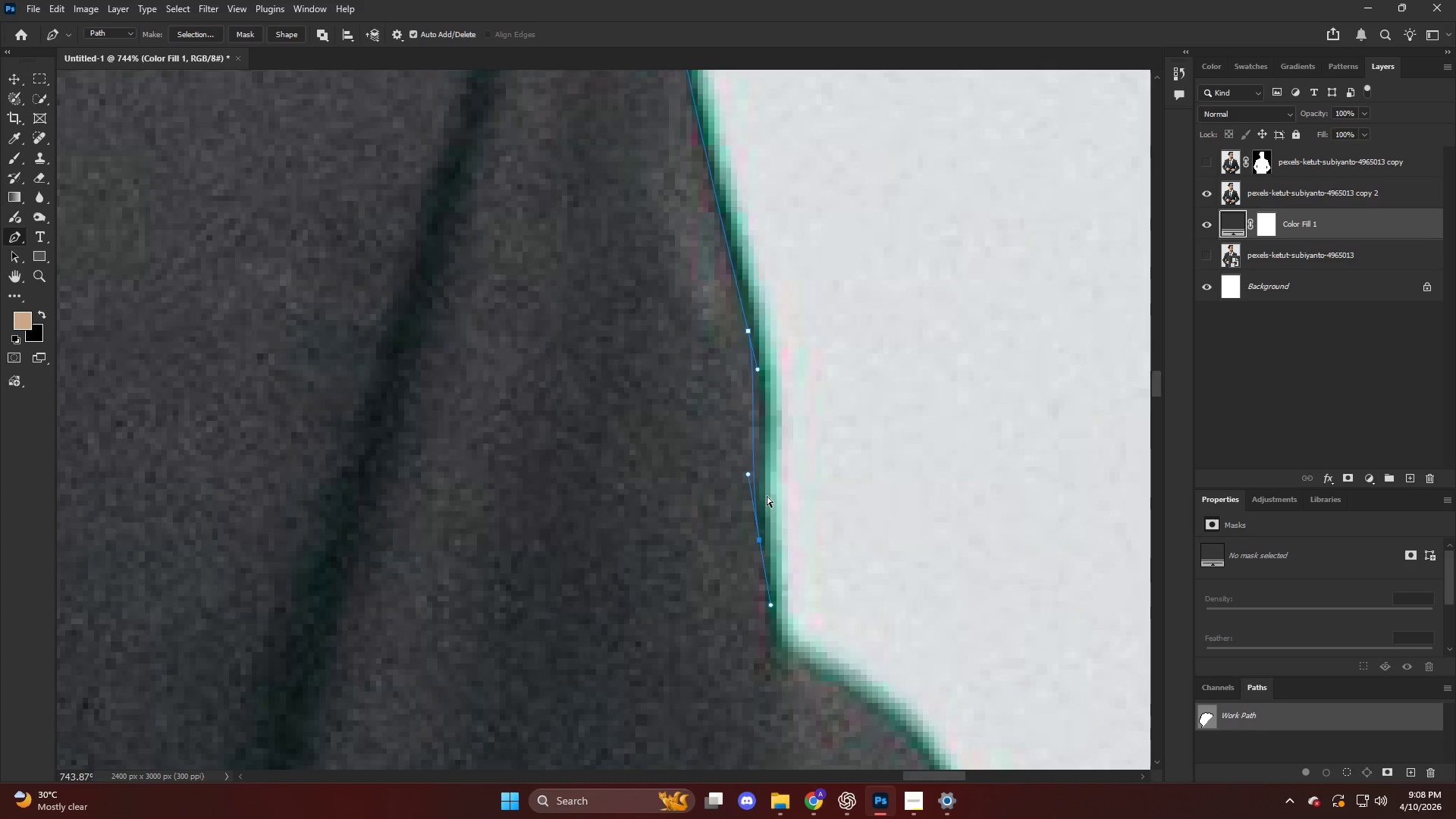 
key(Control+Z)
 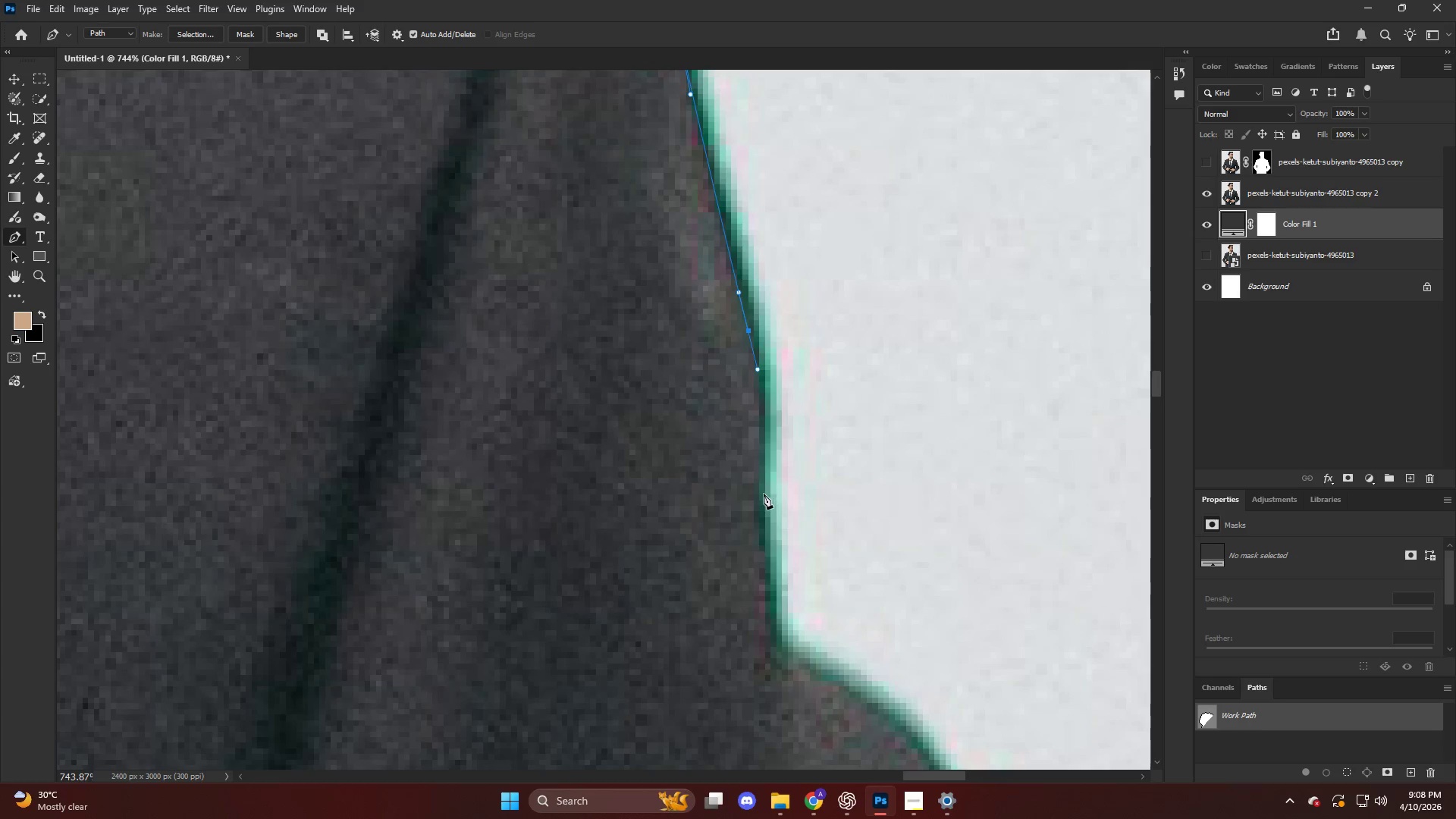 
left_click_drag(start_coordinate=[763, 499], to_coordinate=[763, 530])
 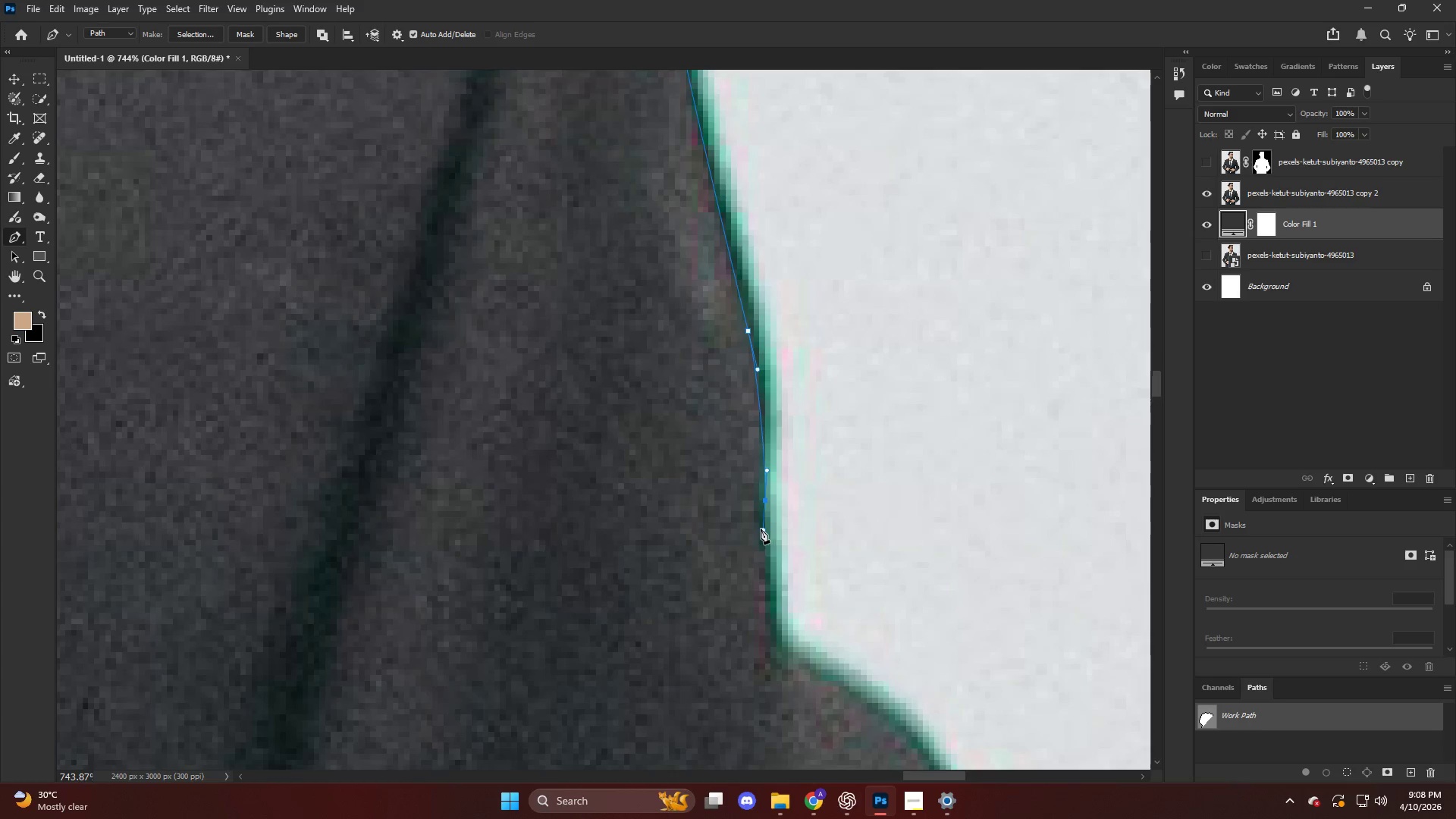 
left_click_drag(start_coordinate=[777, 566], to_coordinate=[797, 596])
 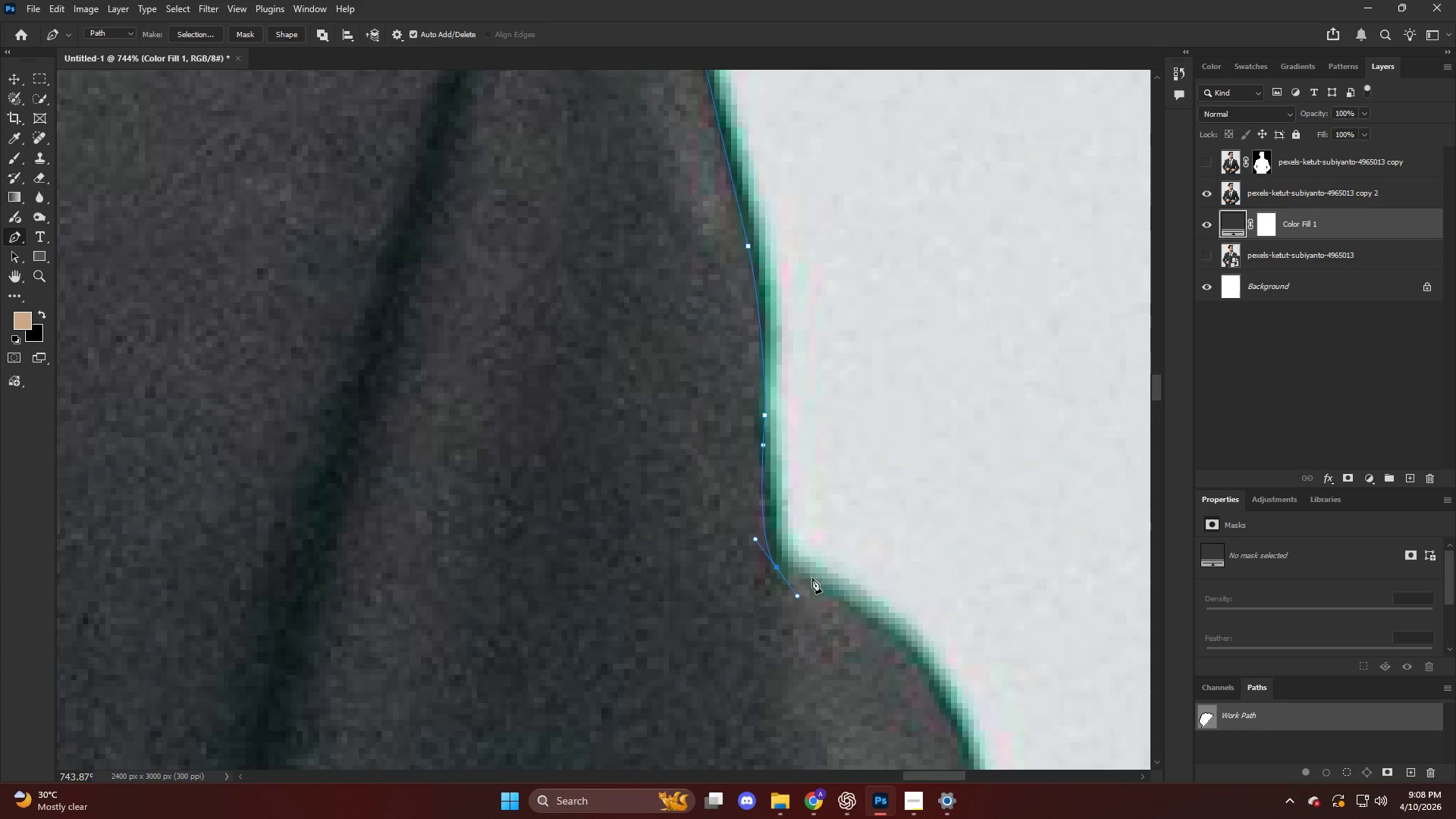 
scroll: coordinate [757, 557], scroll_direction: down, amount: 7.0
 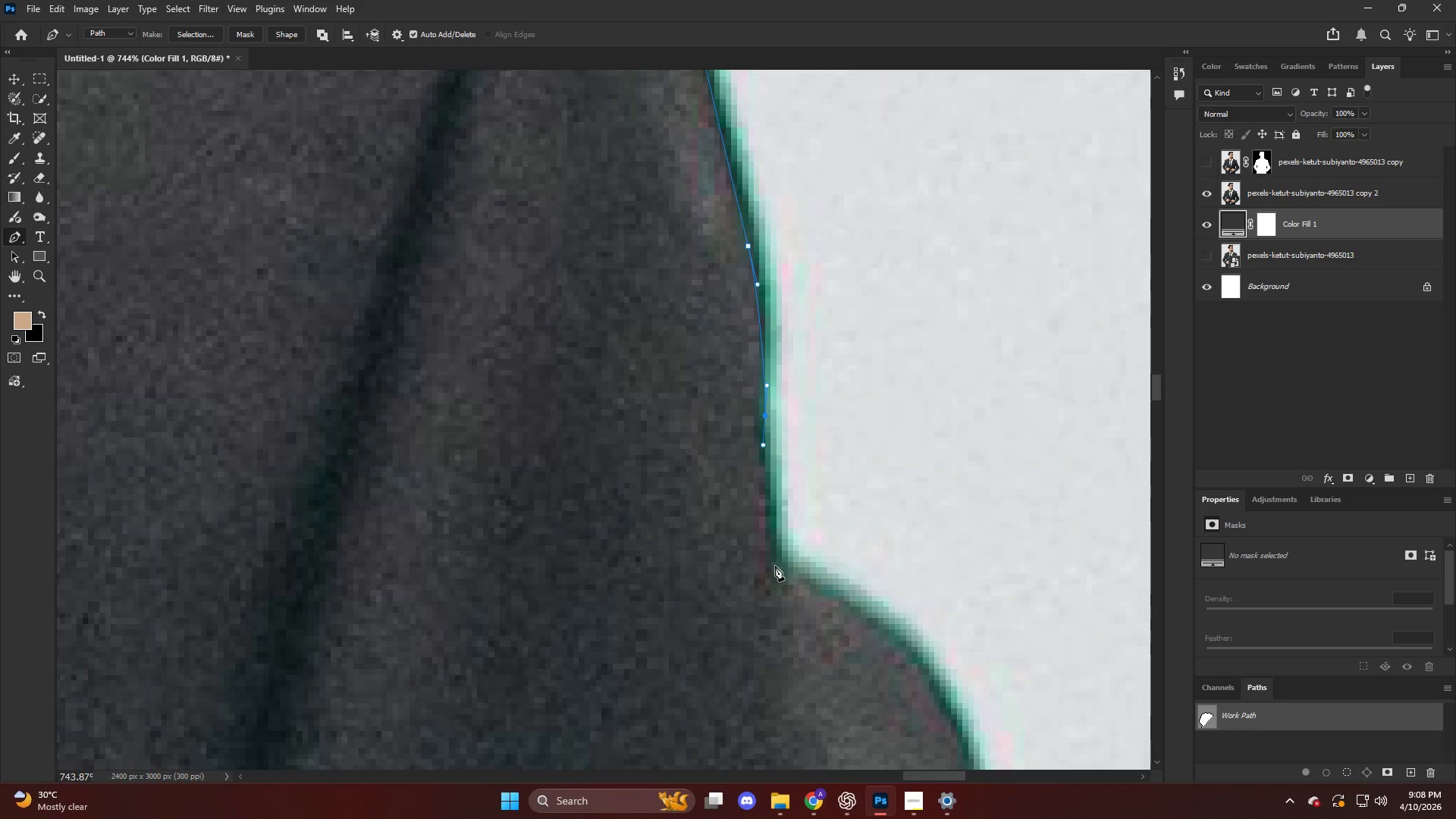 
hold_key(key=AltLeft, duration=0.55)
 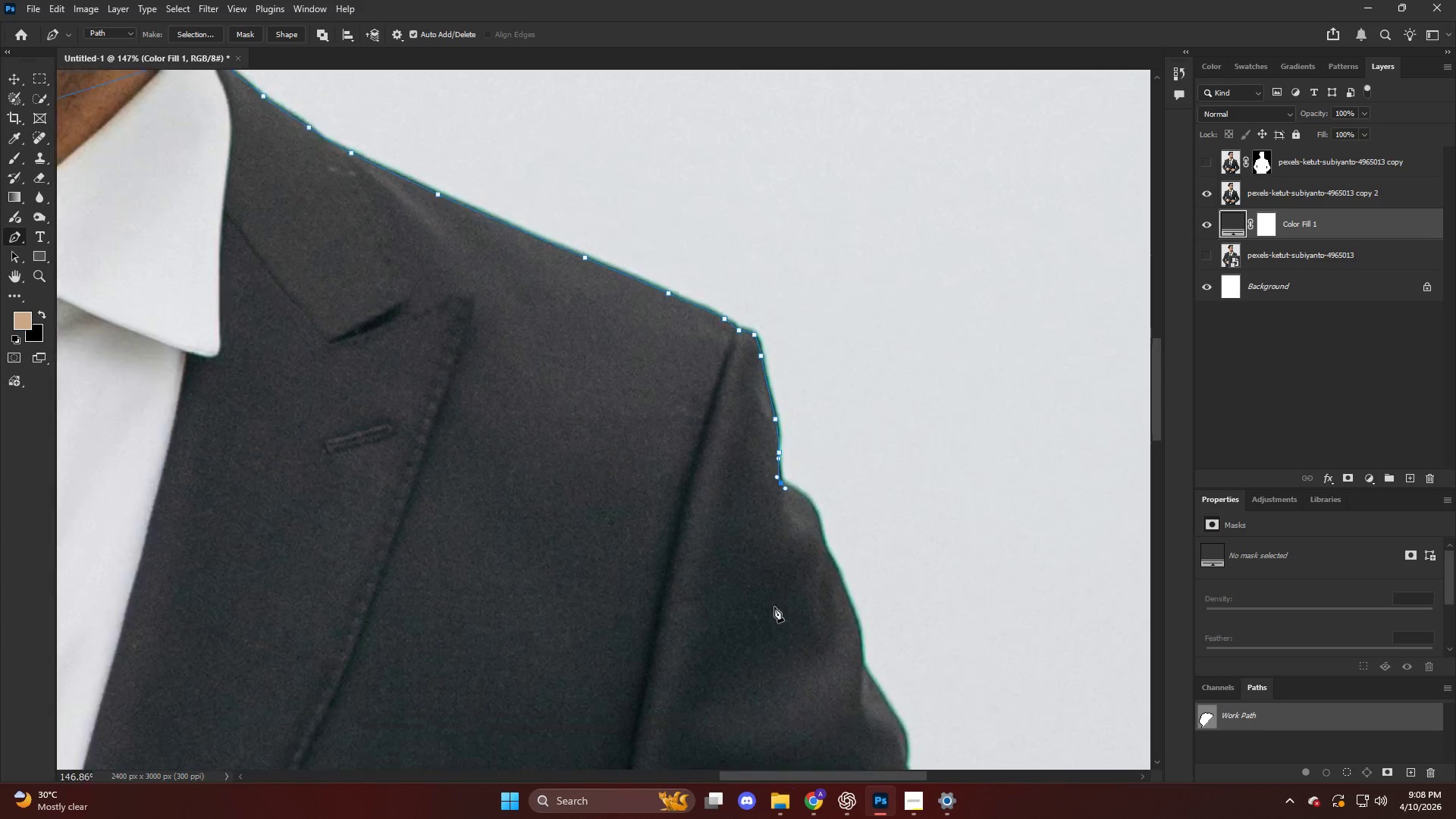 
key(Alt+AltLeft)
 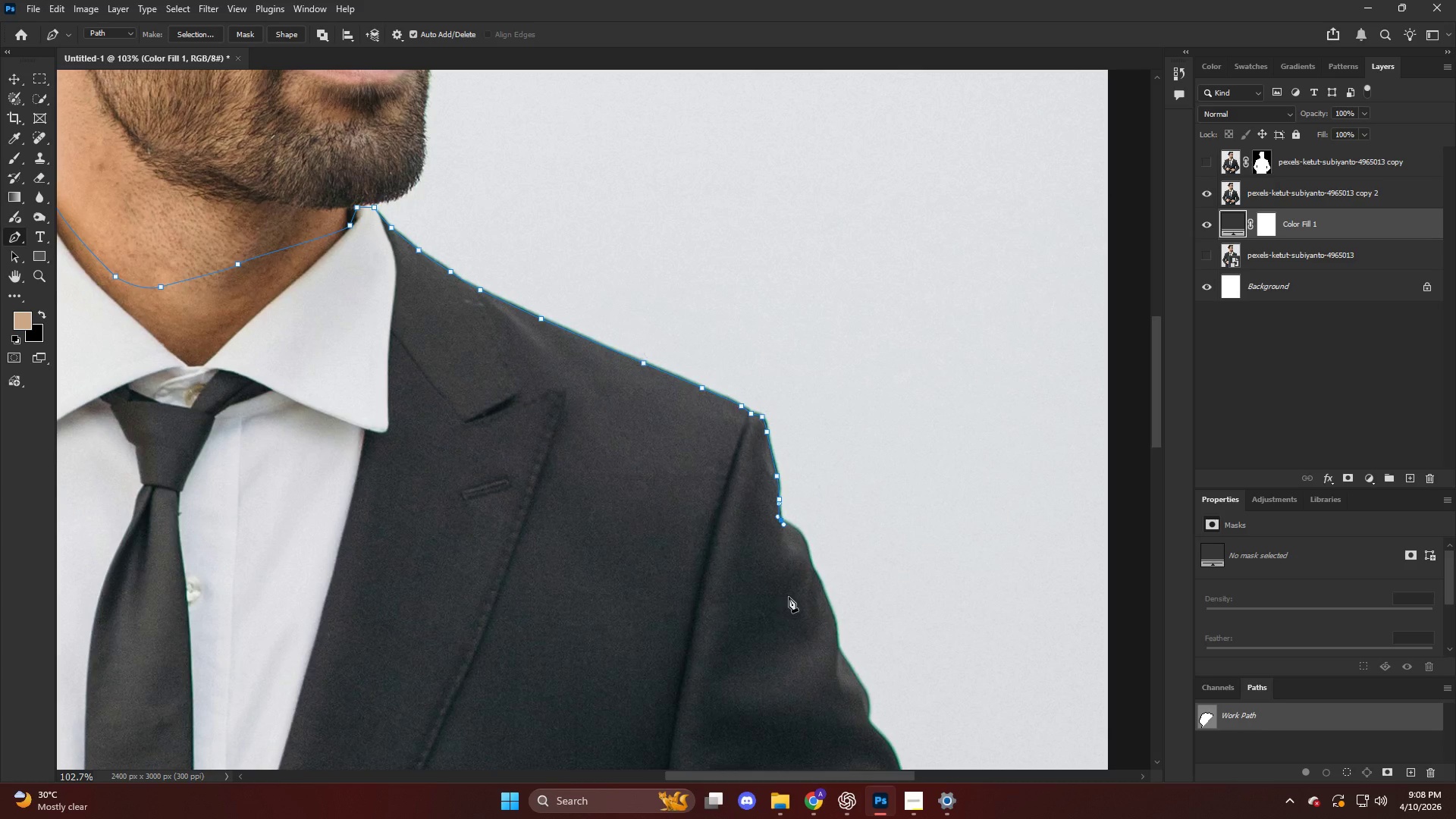 
scroll: coordinate [779, 610], scroll_direction: down, amount: 33.0
 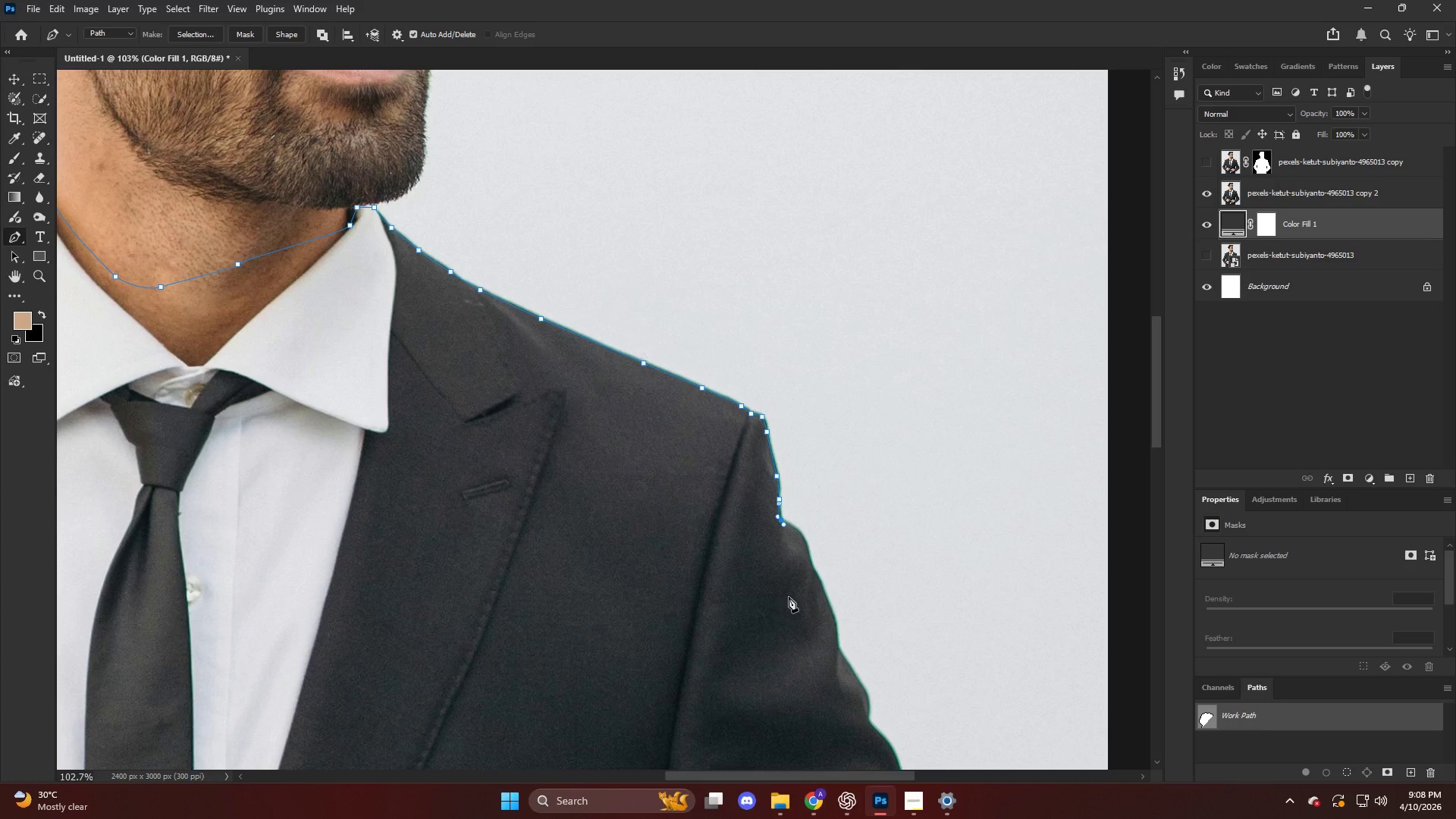 
hold_key(key=AltLeft, duration=1.06)
scroll: coordinate [795, 457], scroll_direction: up, amount: 12.0
 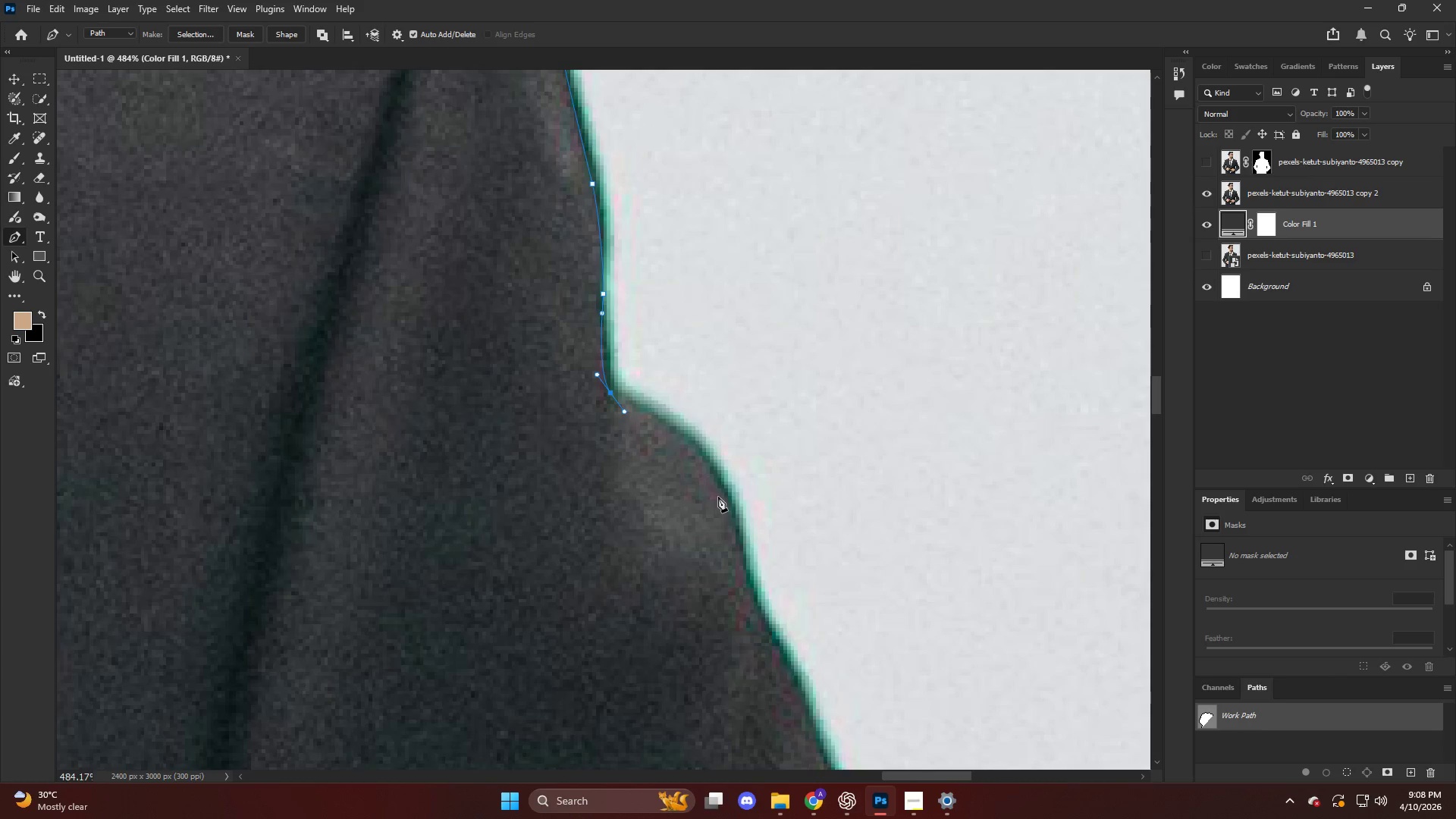 
left_click_drag(start_coordinate=[726, 497], to_coordinate=[747, 572])
 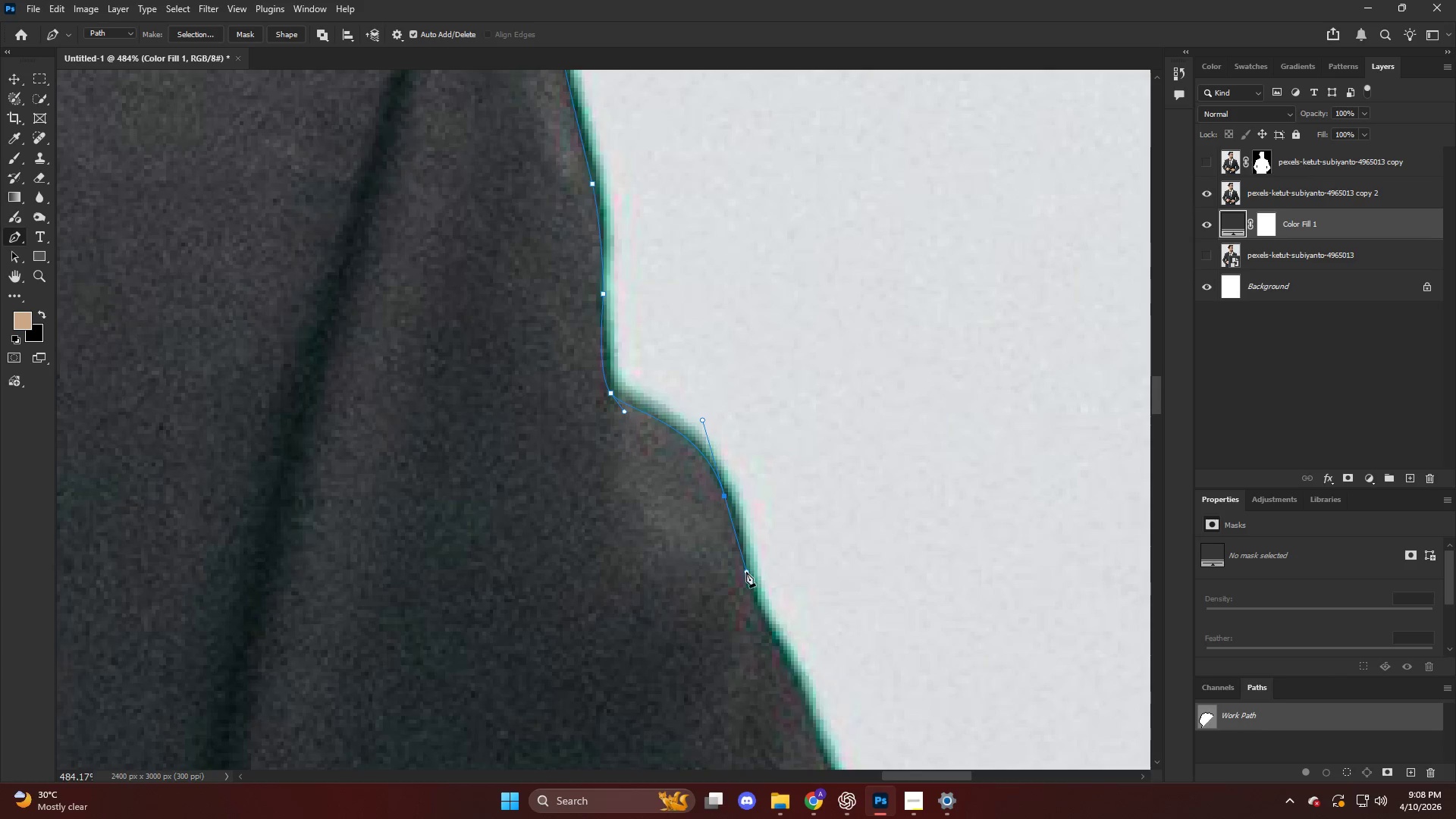 
scroll: coordinate [746, 573], scroll_direction: down, amount: 5.0
 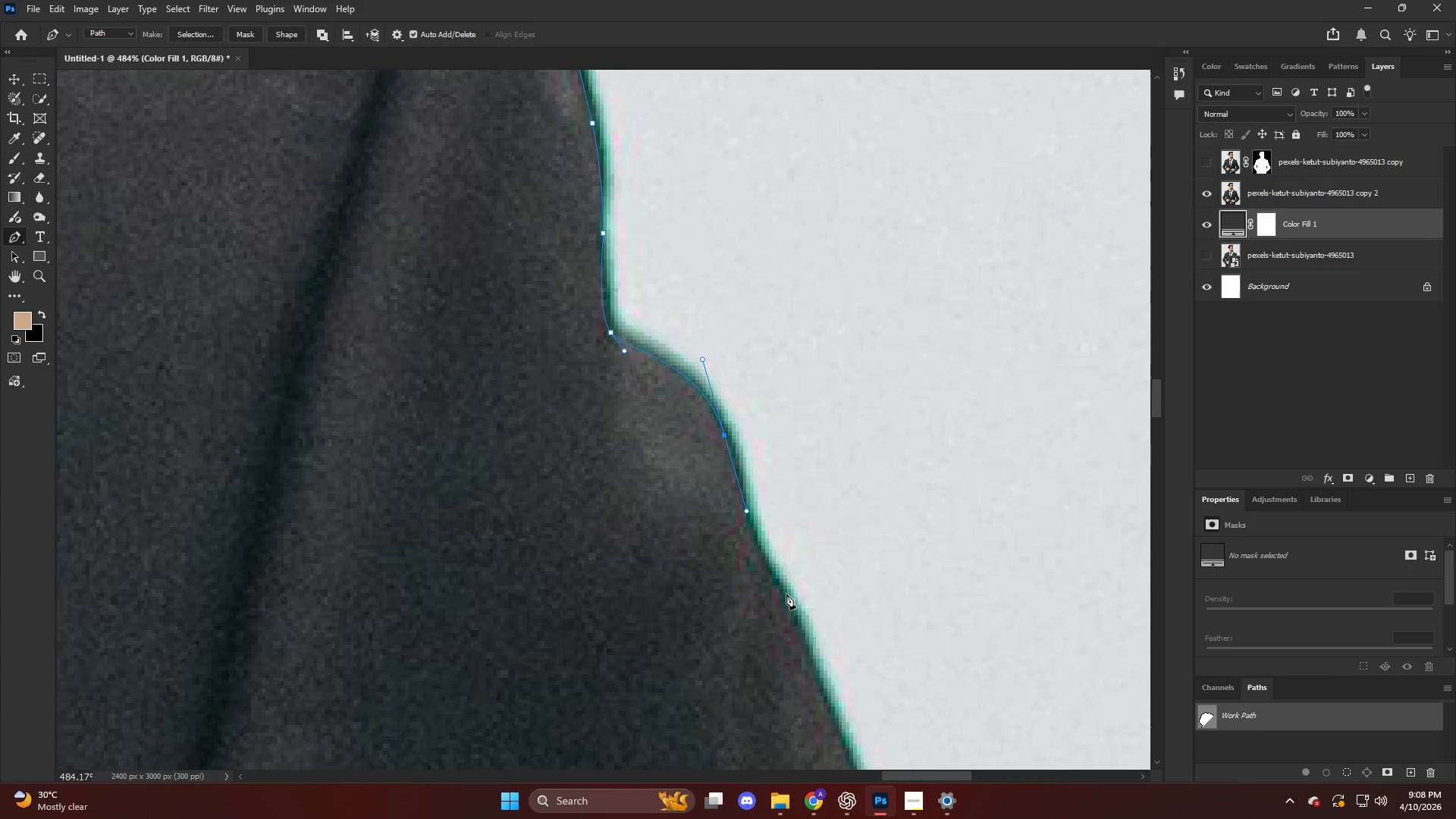 
left_click_drag(start_coordinate=[787, 597], to_coordinate=[812, 657])
 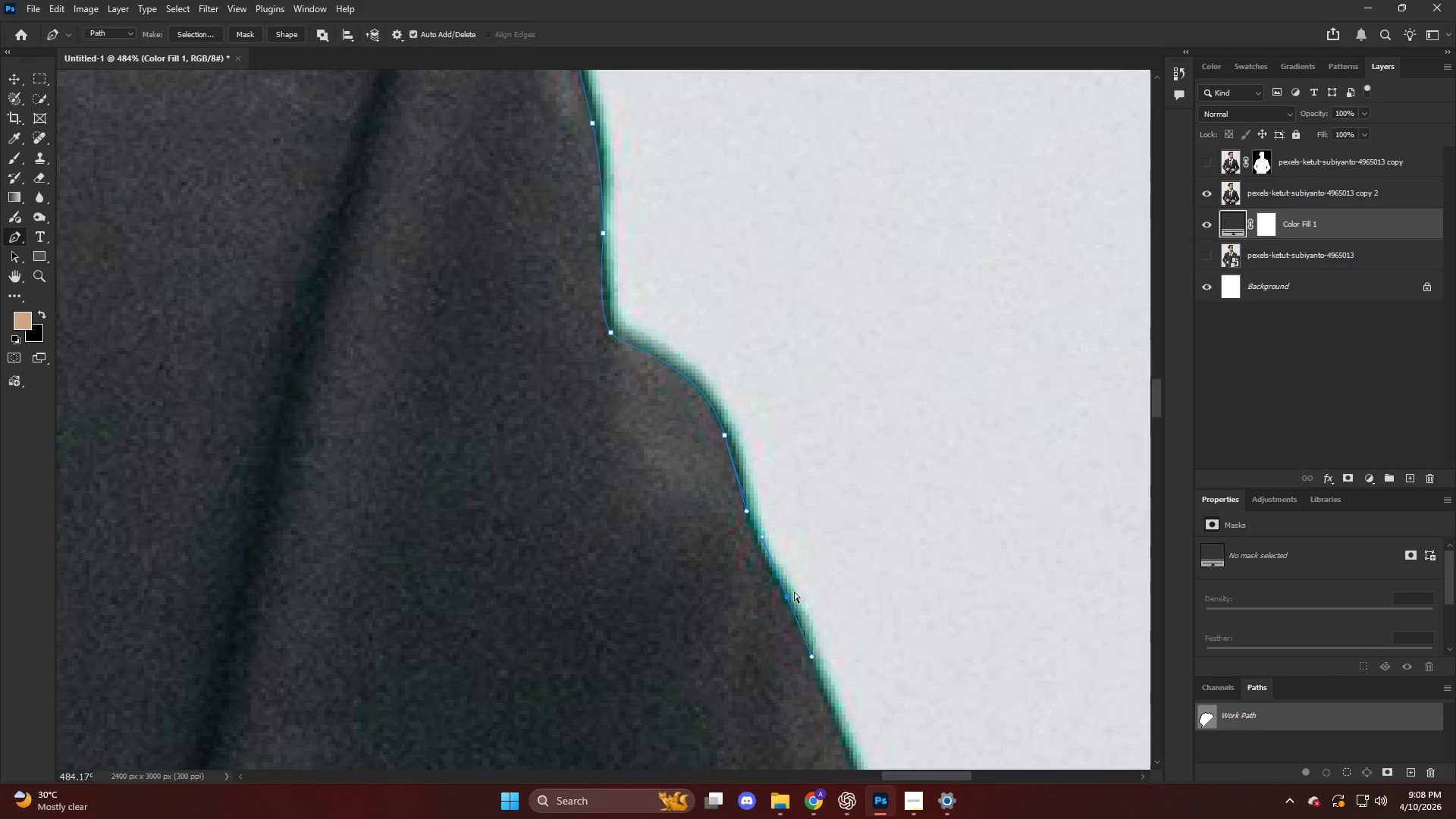 
key(Control+ControlLeft)
 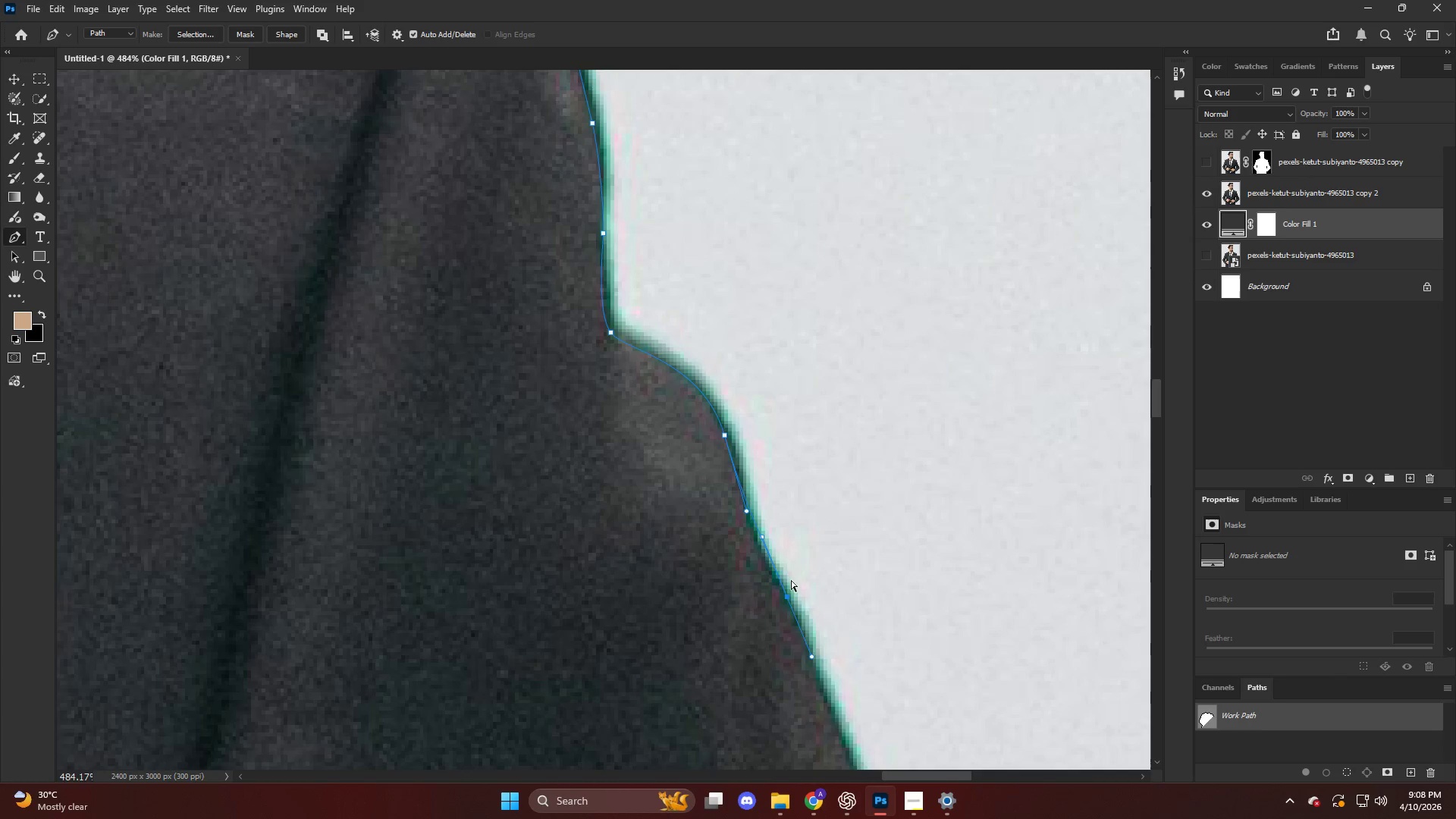 
key(Control+Z)
 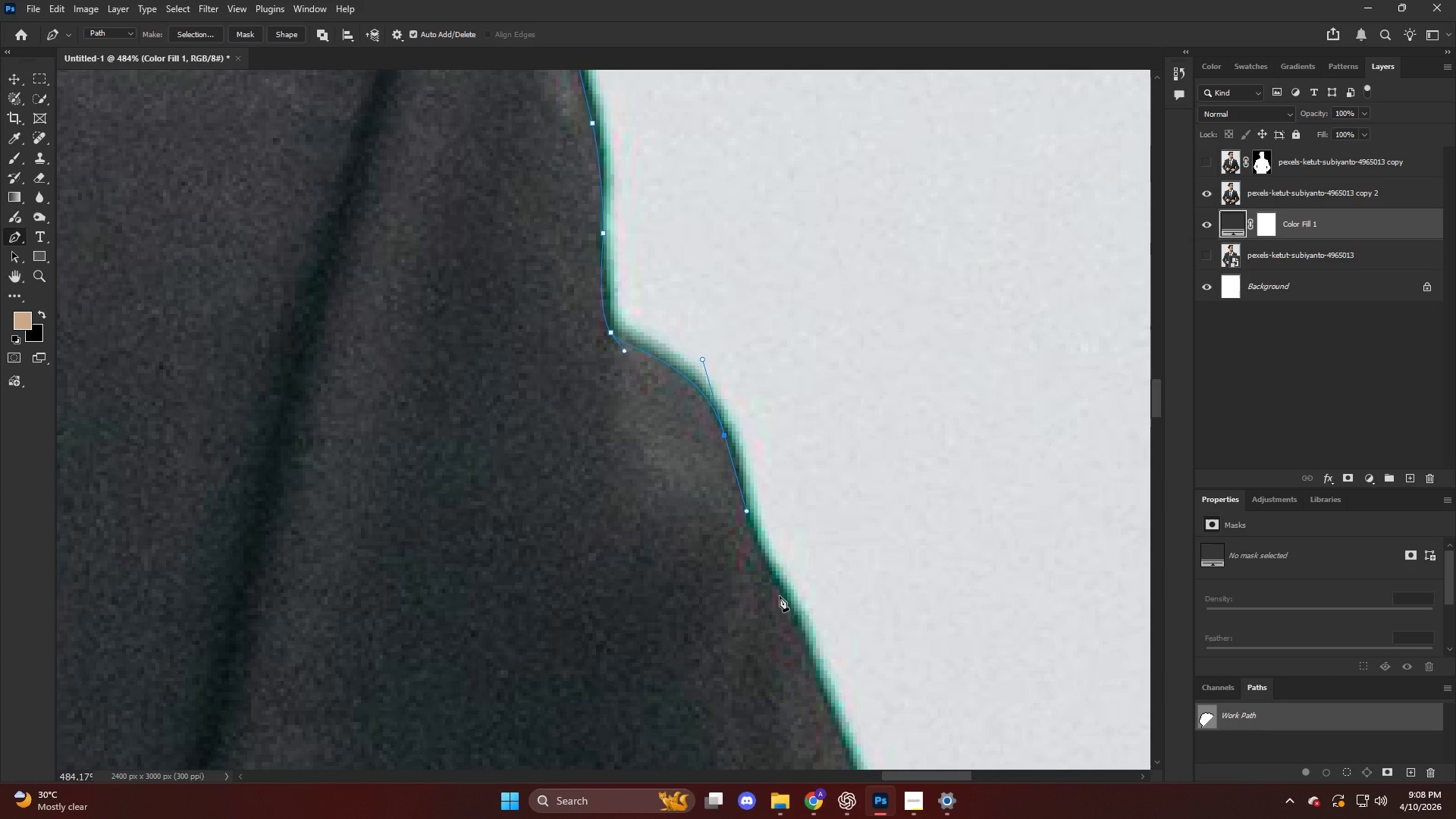 
left_click_drag(start_coordinate=[782, 600], to_coordinate=[810, 649])
 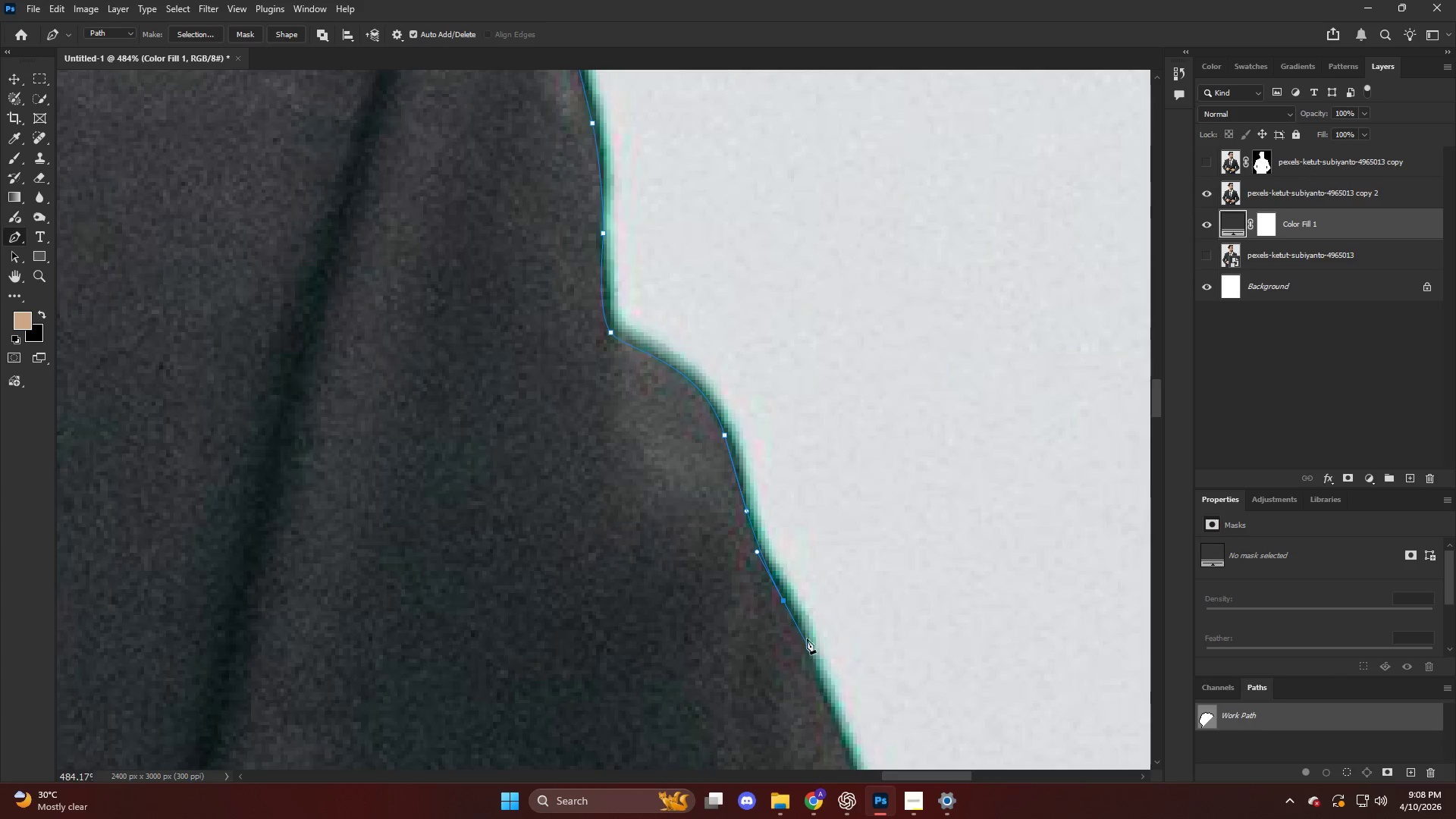 
key(Alt+AltLeft)
 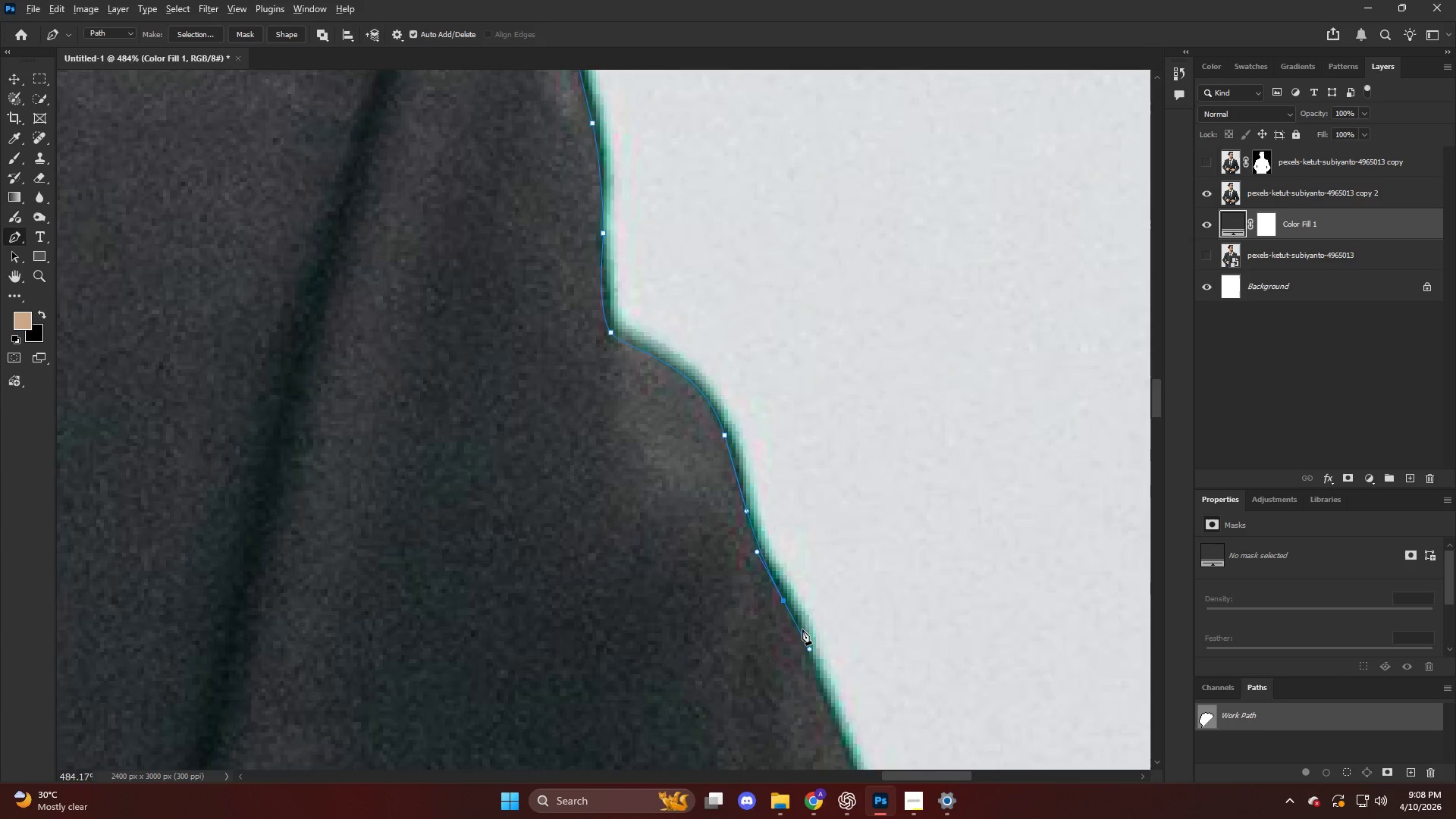 
scroll: coordinate [792, 558], scroll_direction: down, amount: 21.0
 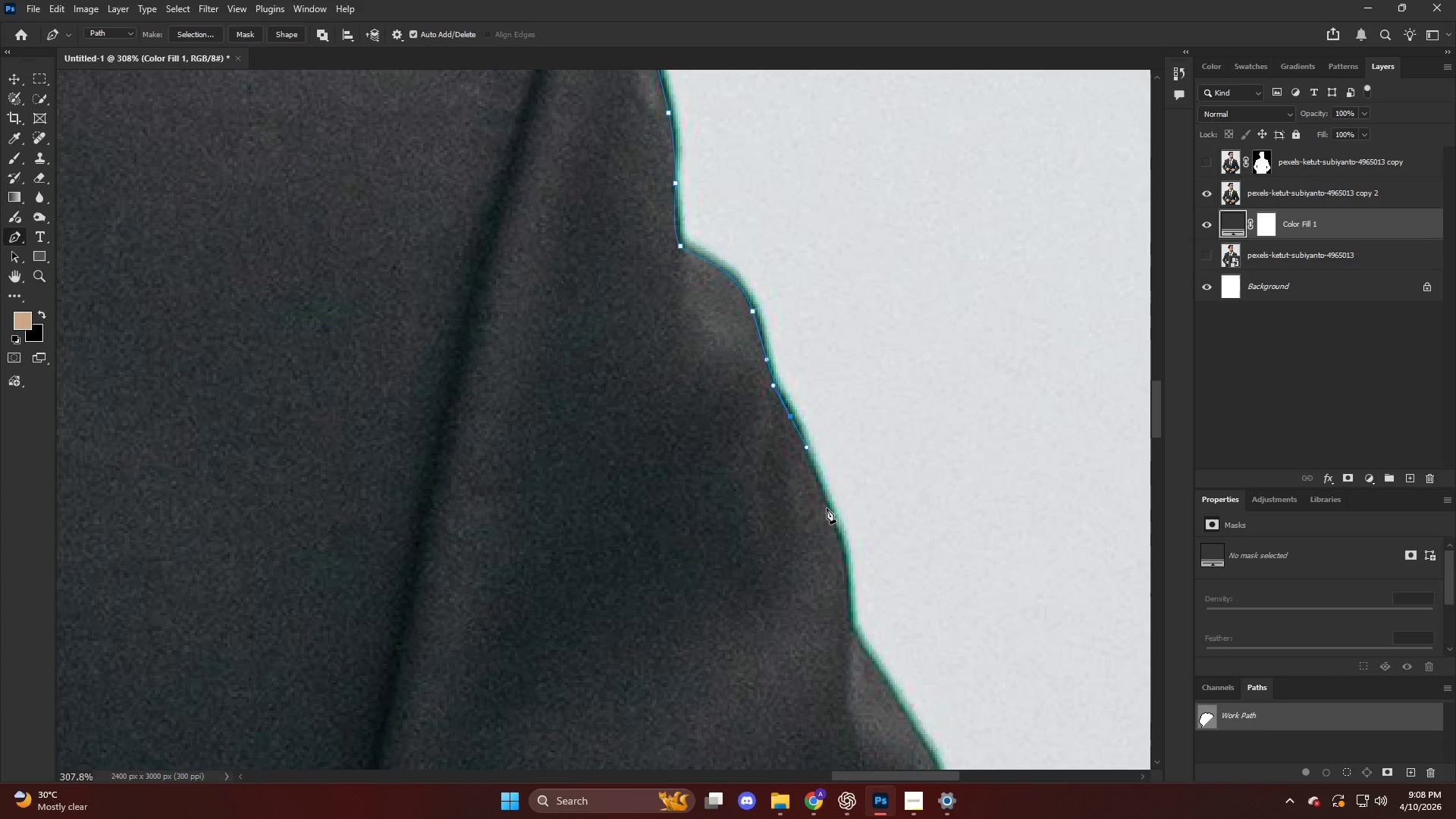 
hold_key(key=AltLeft, duration=0.31)
 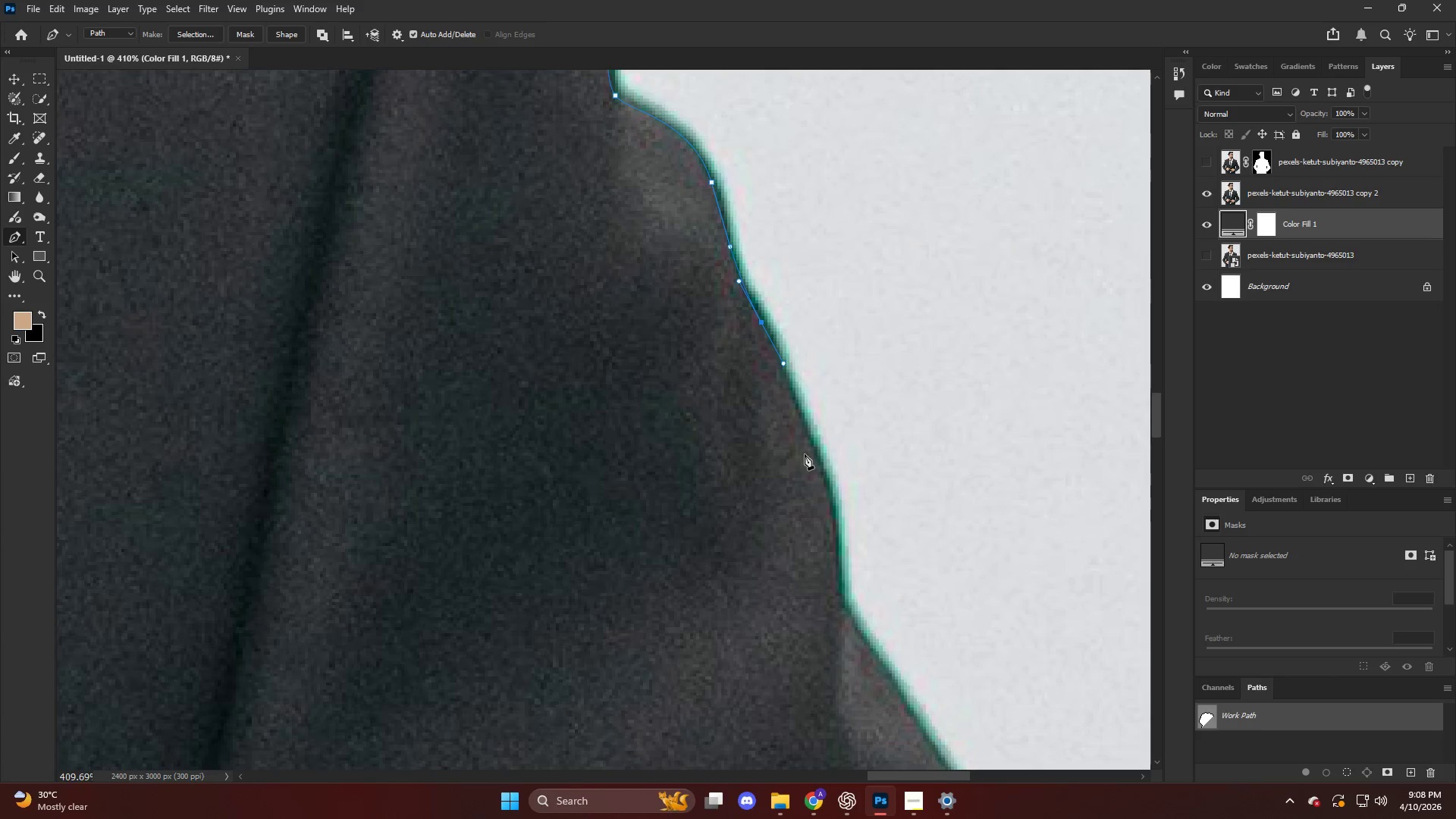 
key(Alt+AltLeft)
 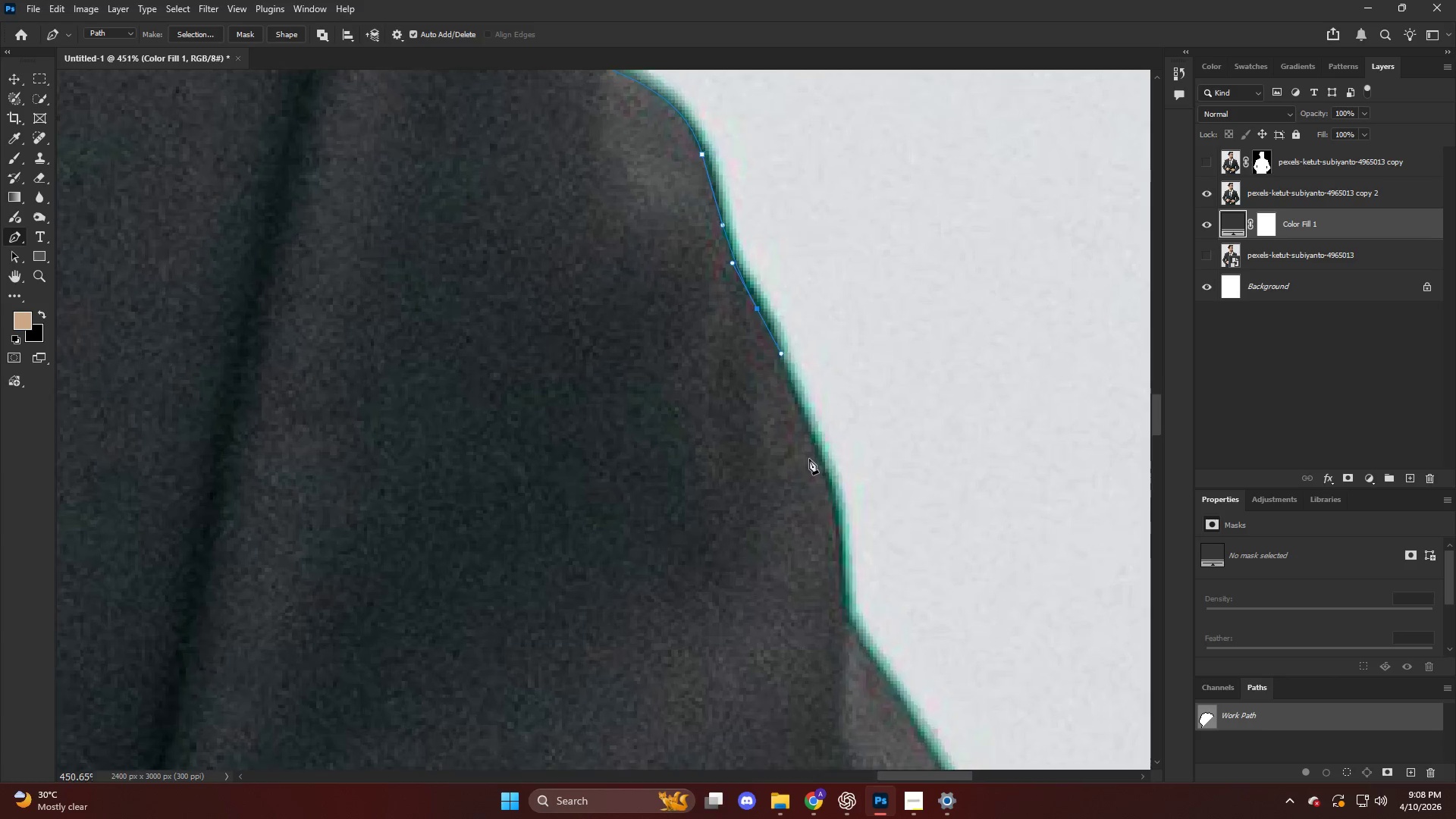 
scroll: coordinate [877, 506], scroll_direction: down, amount: 1.0
 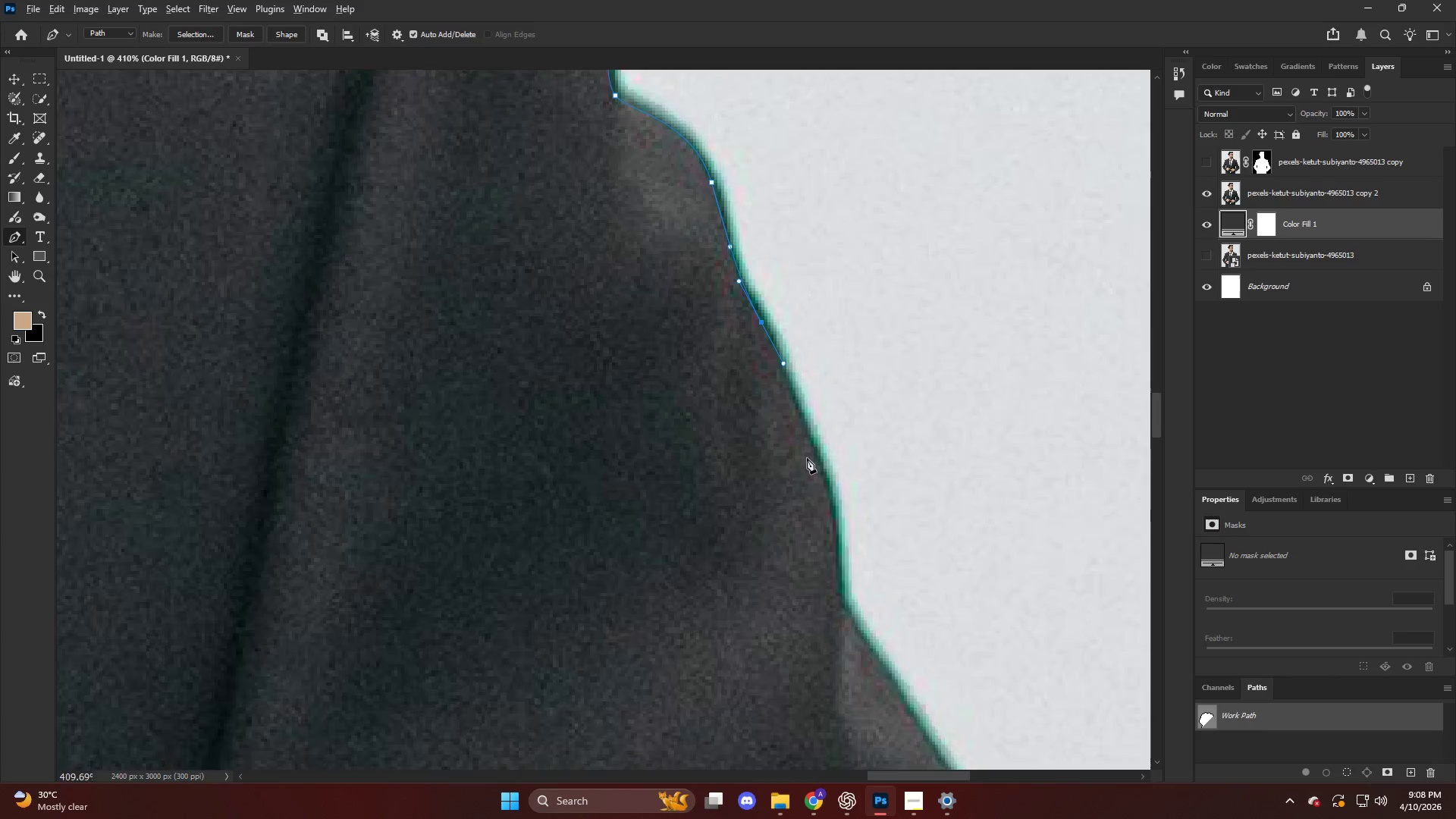 
scroll: coordinate [809, 459], scroll_direction: up, amount: 3.0
 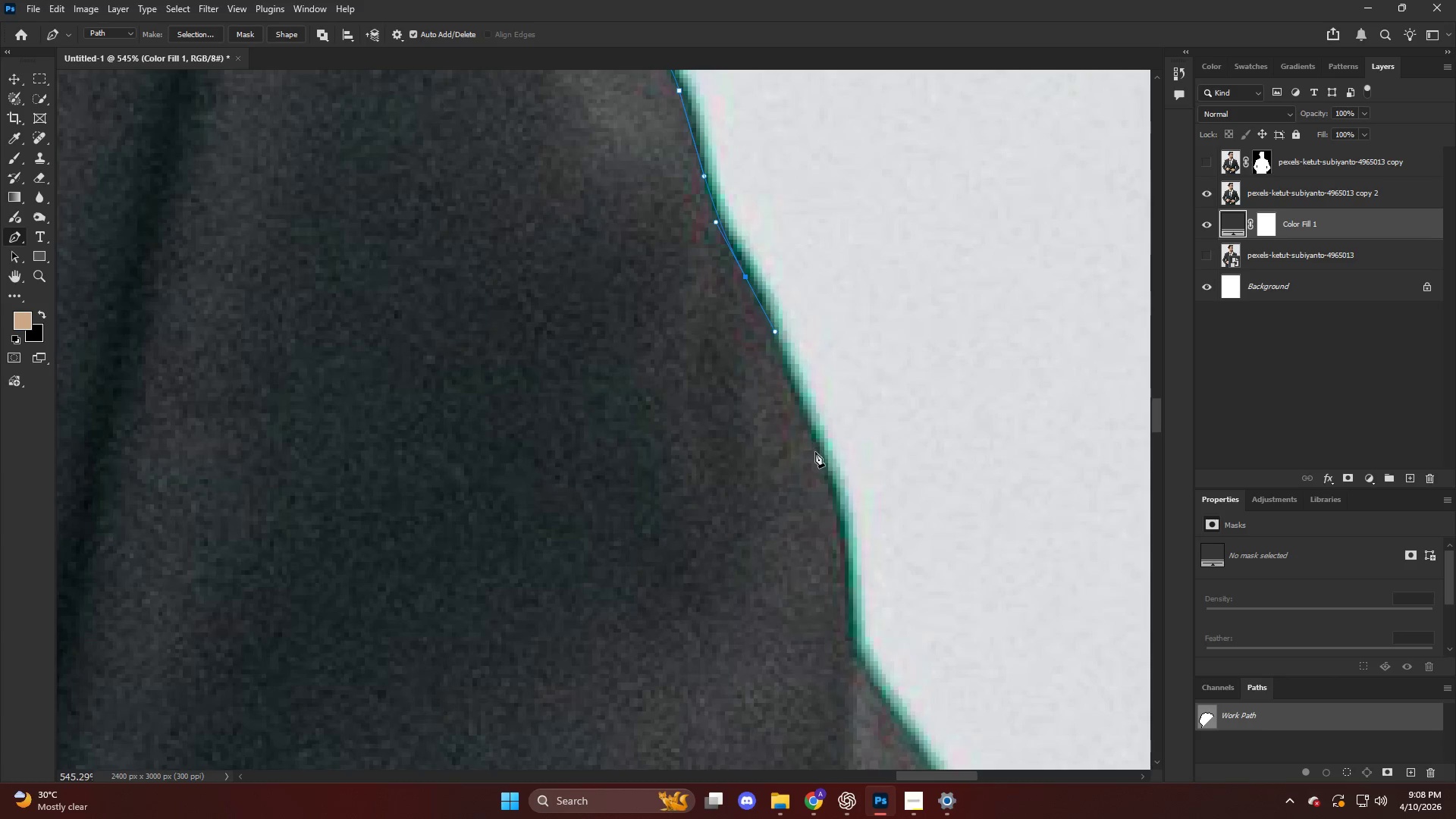 
left_click_drag(start_coordinate=[816, 454], to_coordinate=[832, 510])
 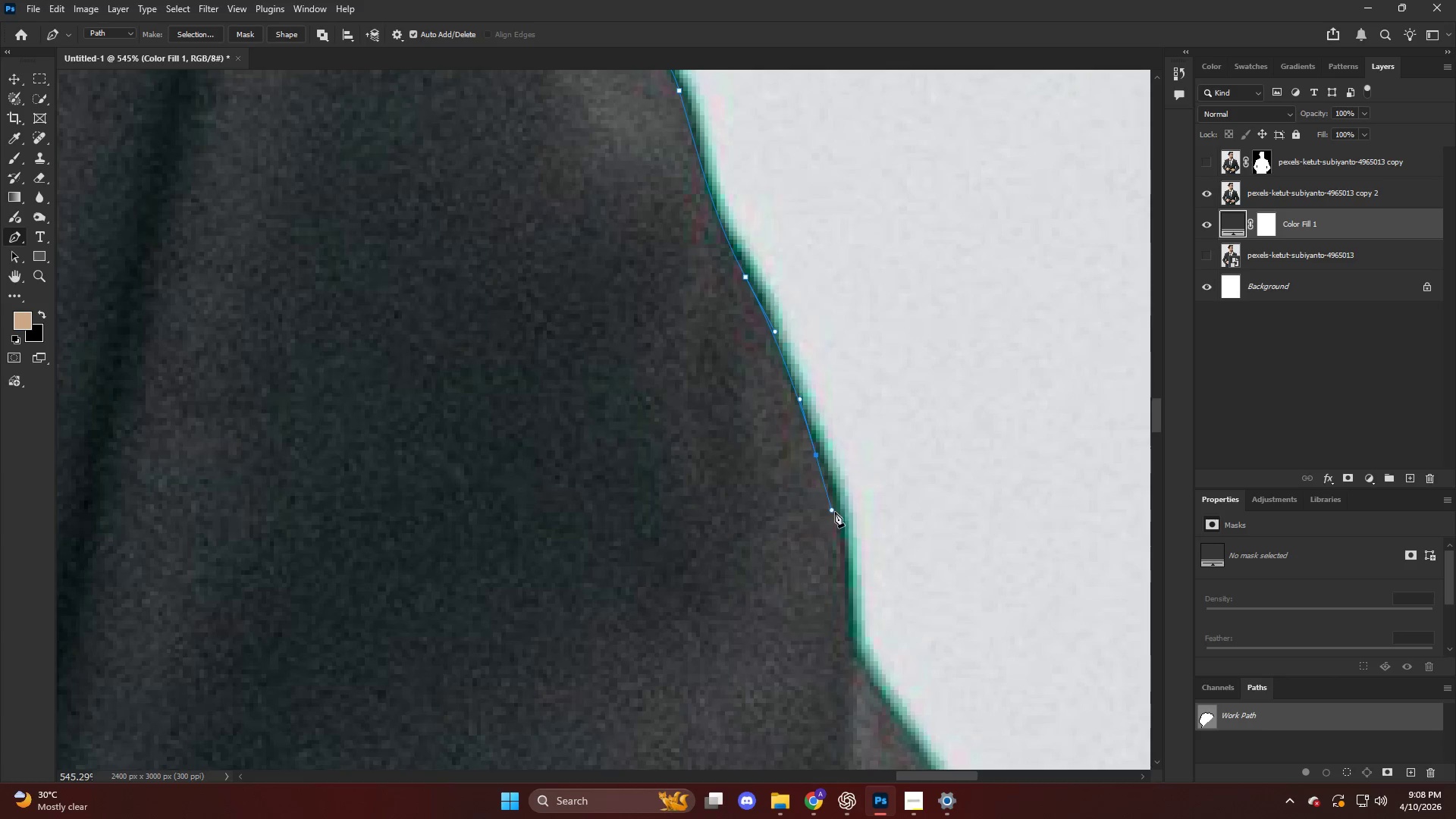 
scroll: coordinate [837, 521], scroll_direction: down, amount: 4.0
 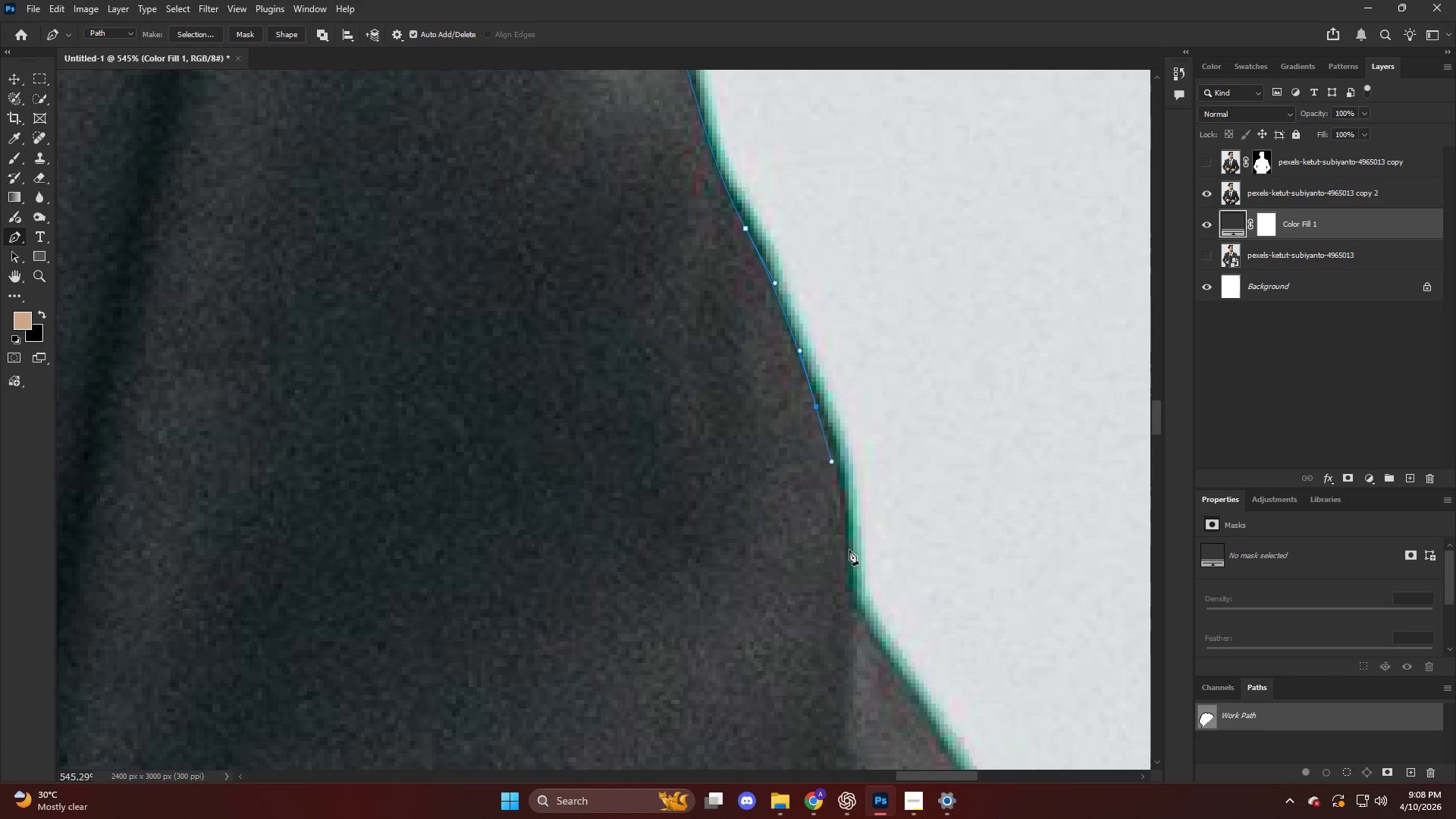 
left_click_drag(start_coordinate=[849, 555], to_coordinate=[852, 607])
 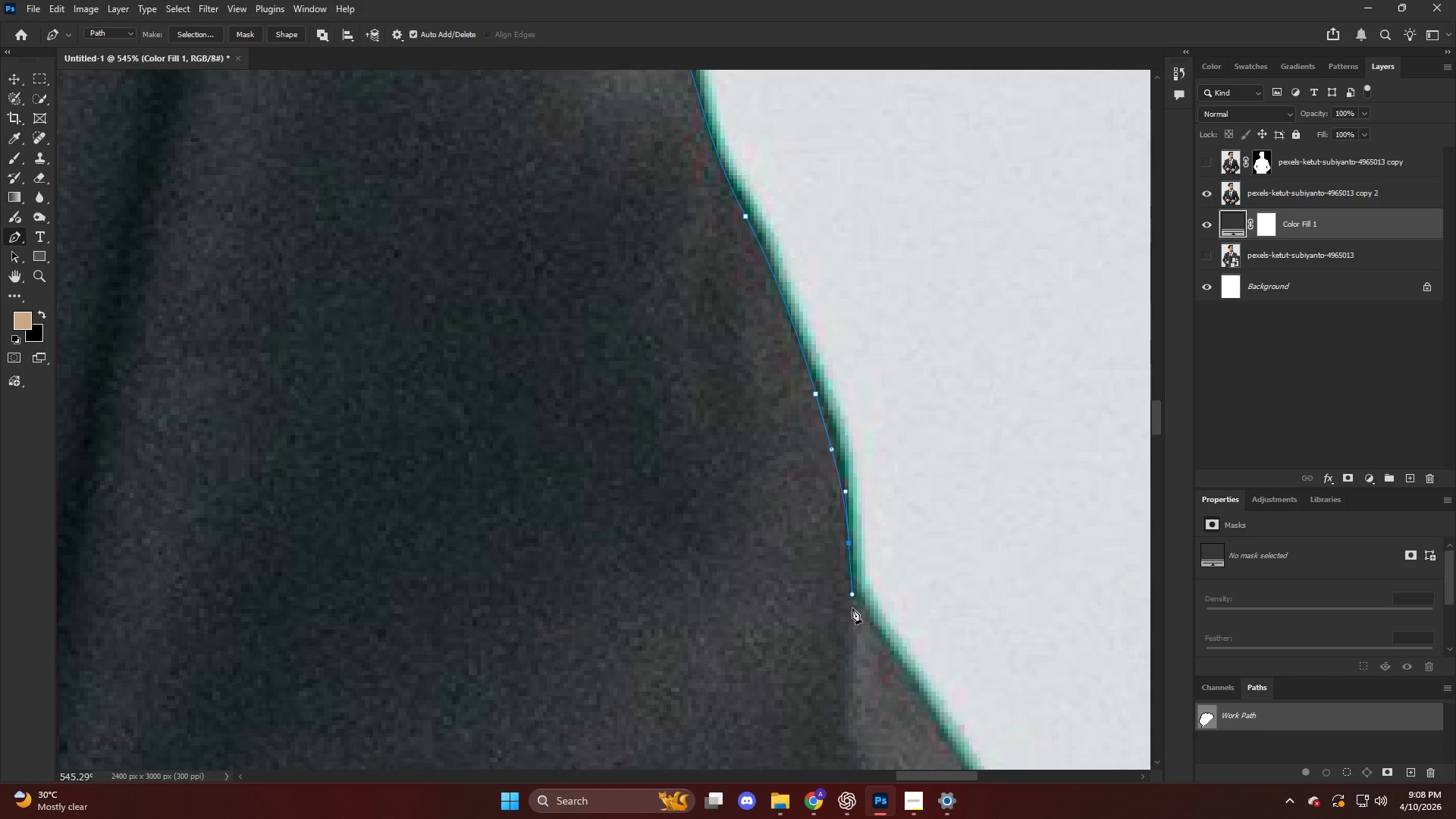 
scroll: coordinate [866, 614], scroll_direction: down, amount: 6.0
 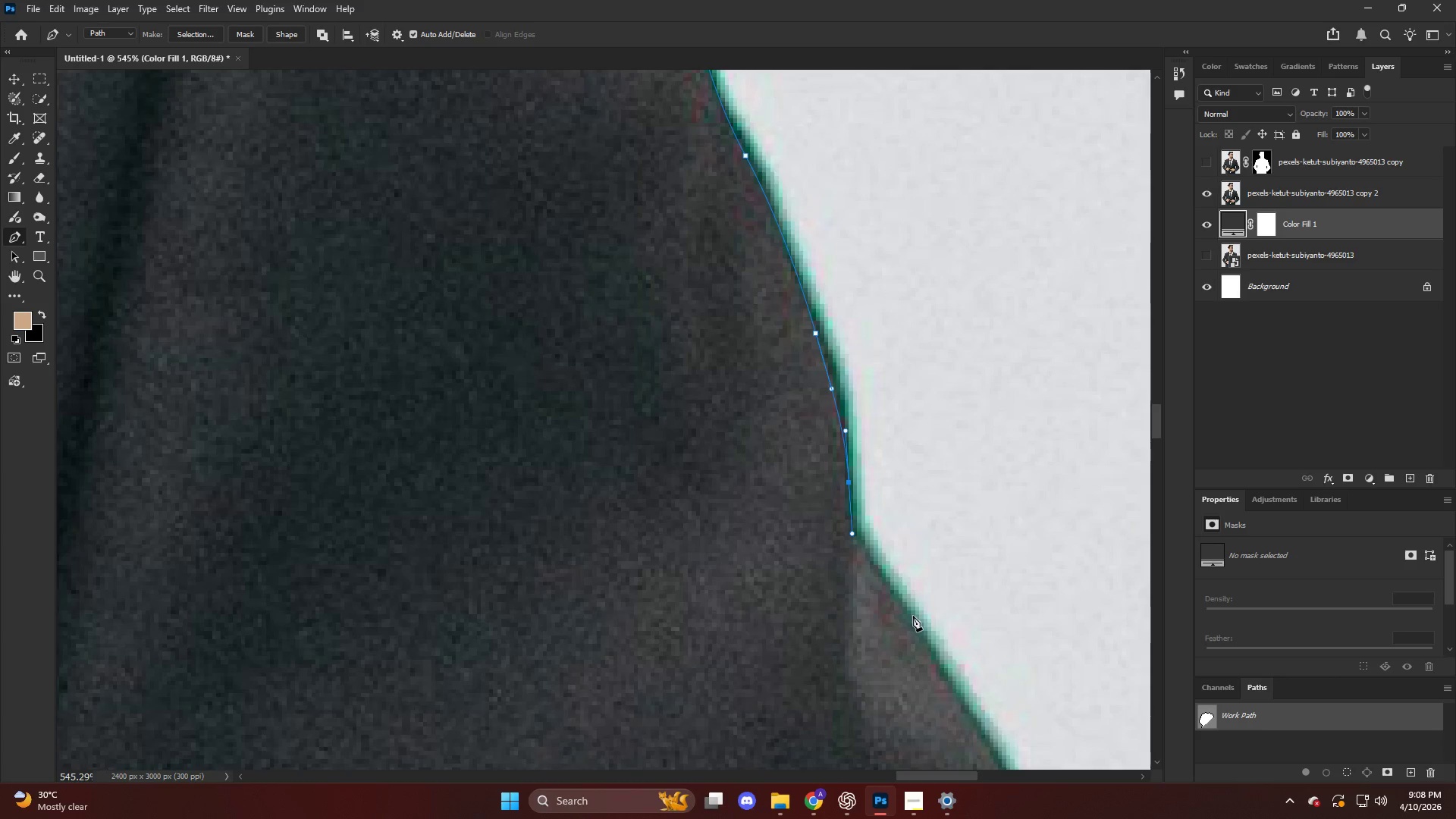 
left_click_drag(start_coordinate=[913, 617], to_coordinate=[959, 694])
 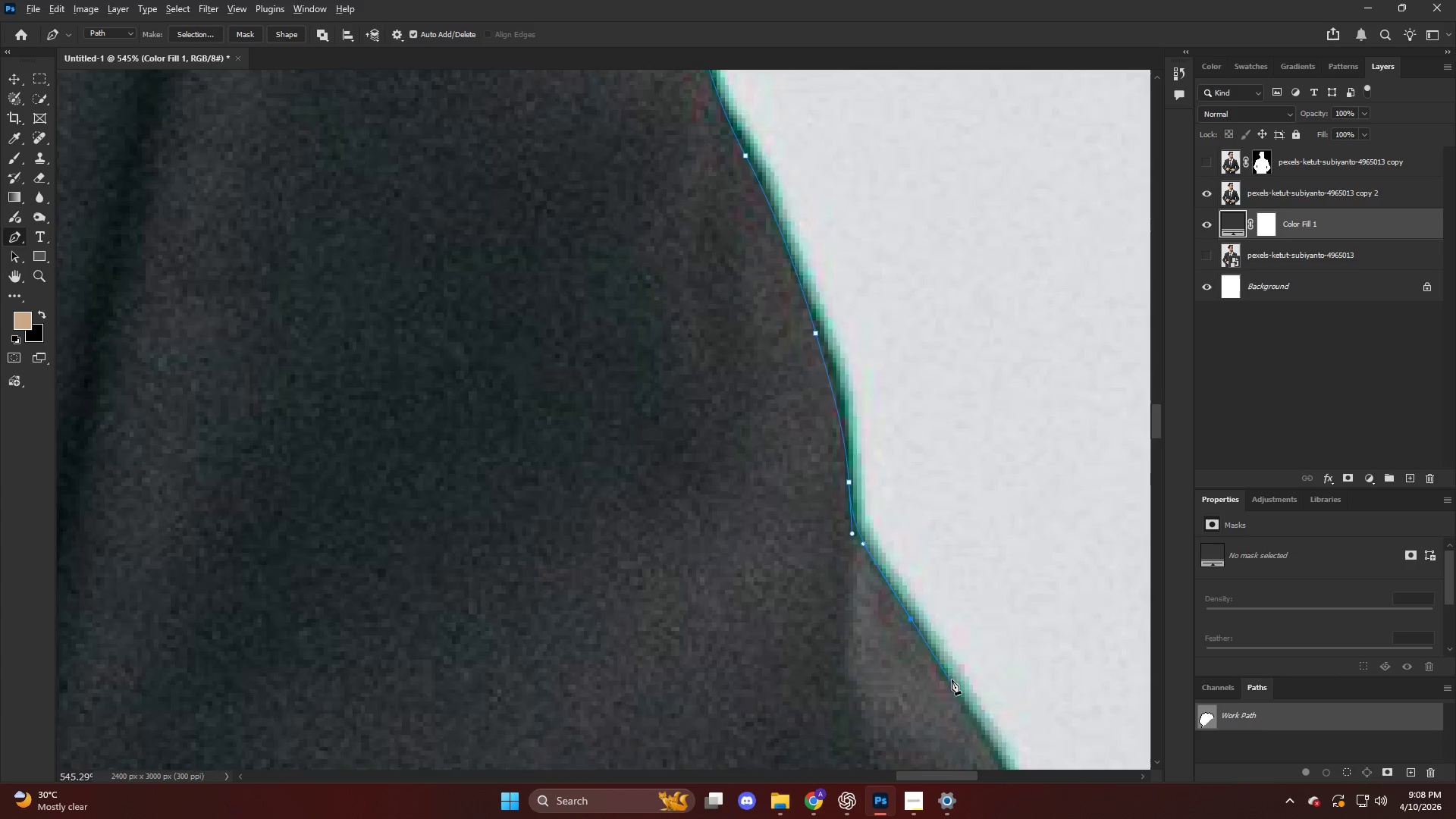 
hold_key(key=AltLeft, duration=0.38)
hold_key(key=AltLeft, duration=0.56)
scroll: coordinate [1006, 536], scroll_direction: down, amount: 12.0
 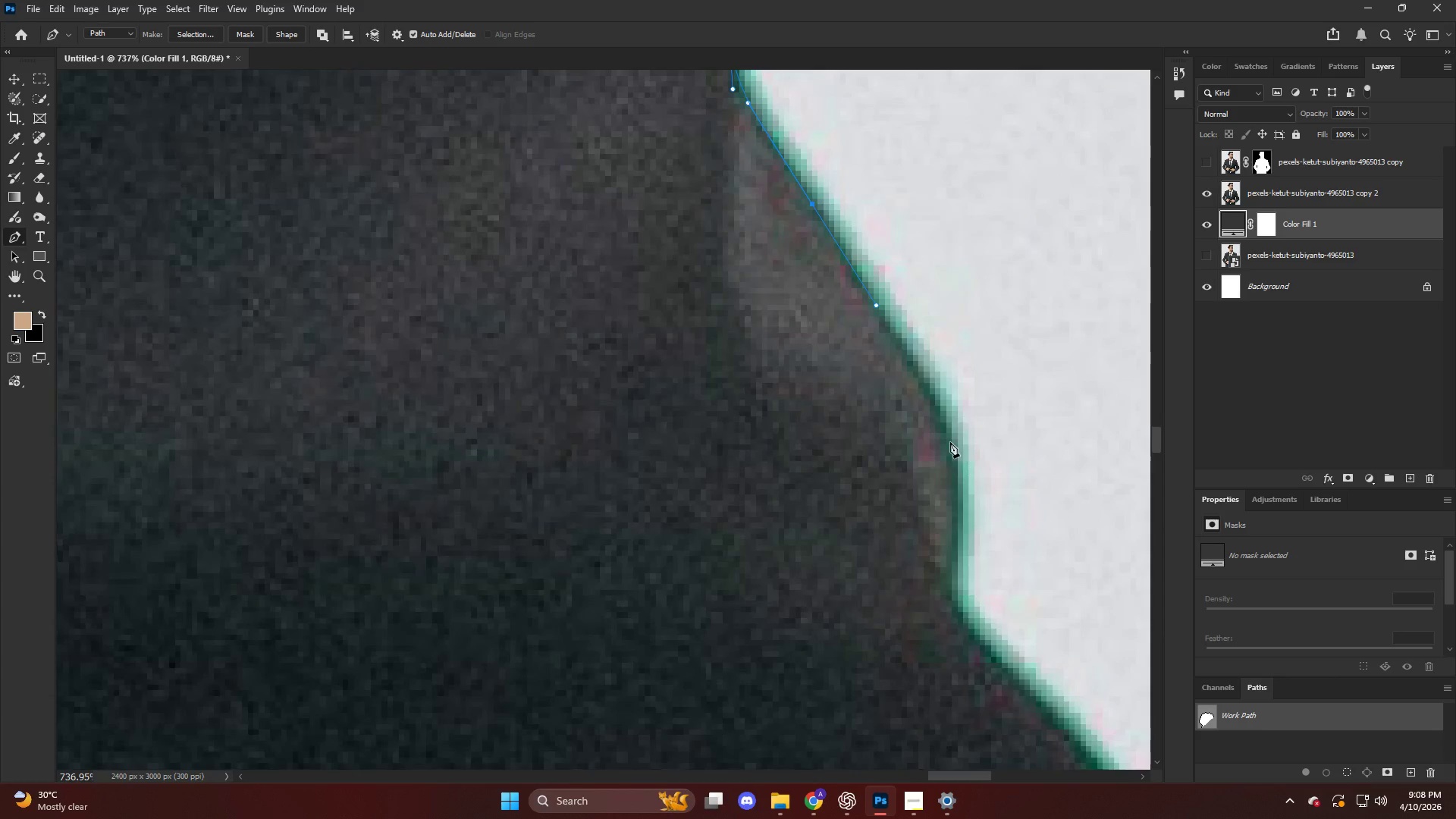 
left_click_drag(start_coordinate=[948, 445], to_coordinate=[951, 484])
 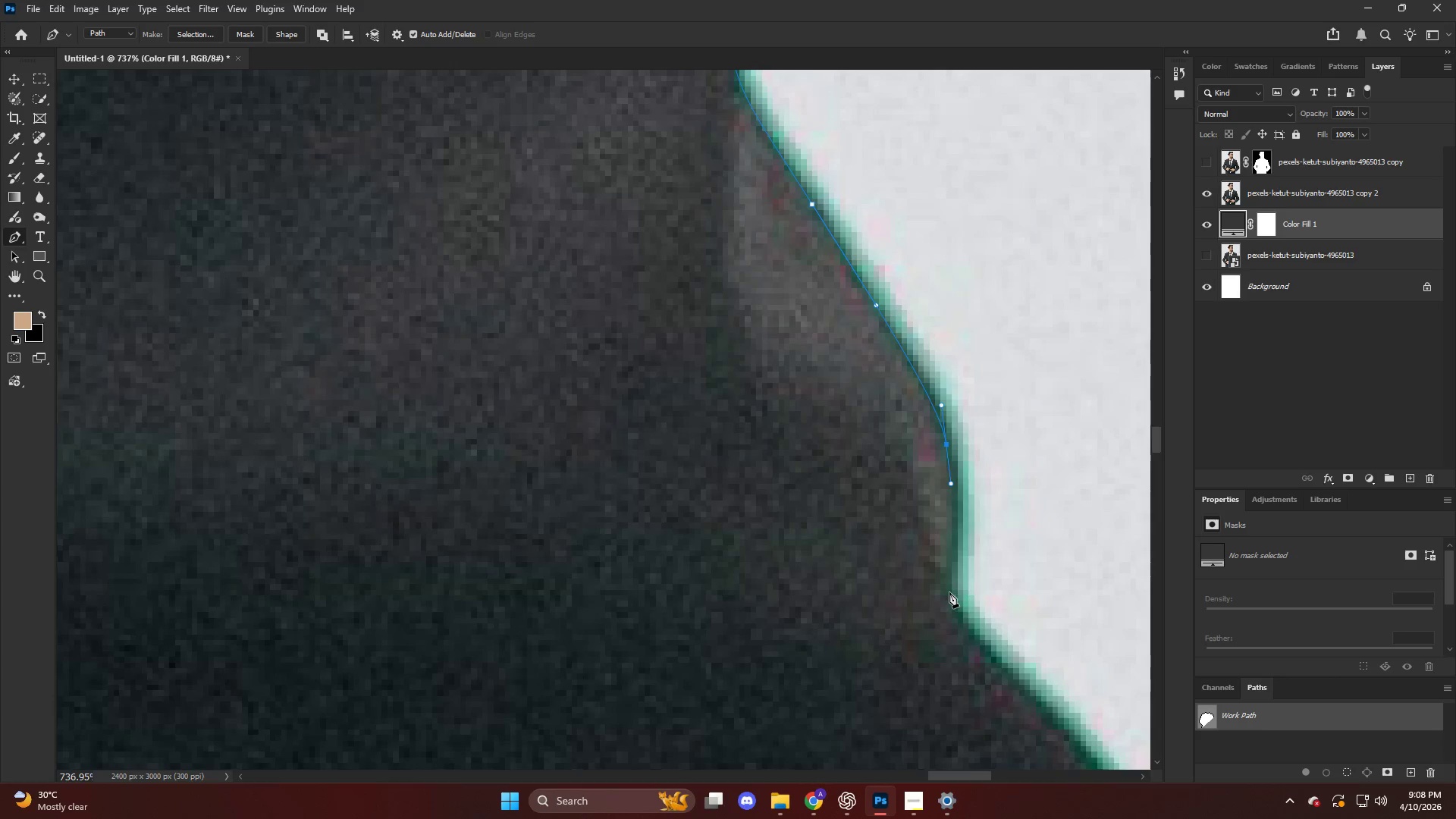 
left_click_drag(start_coordinate=[949, 597], to_coordinate=[957, 636])
 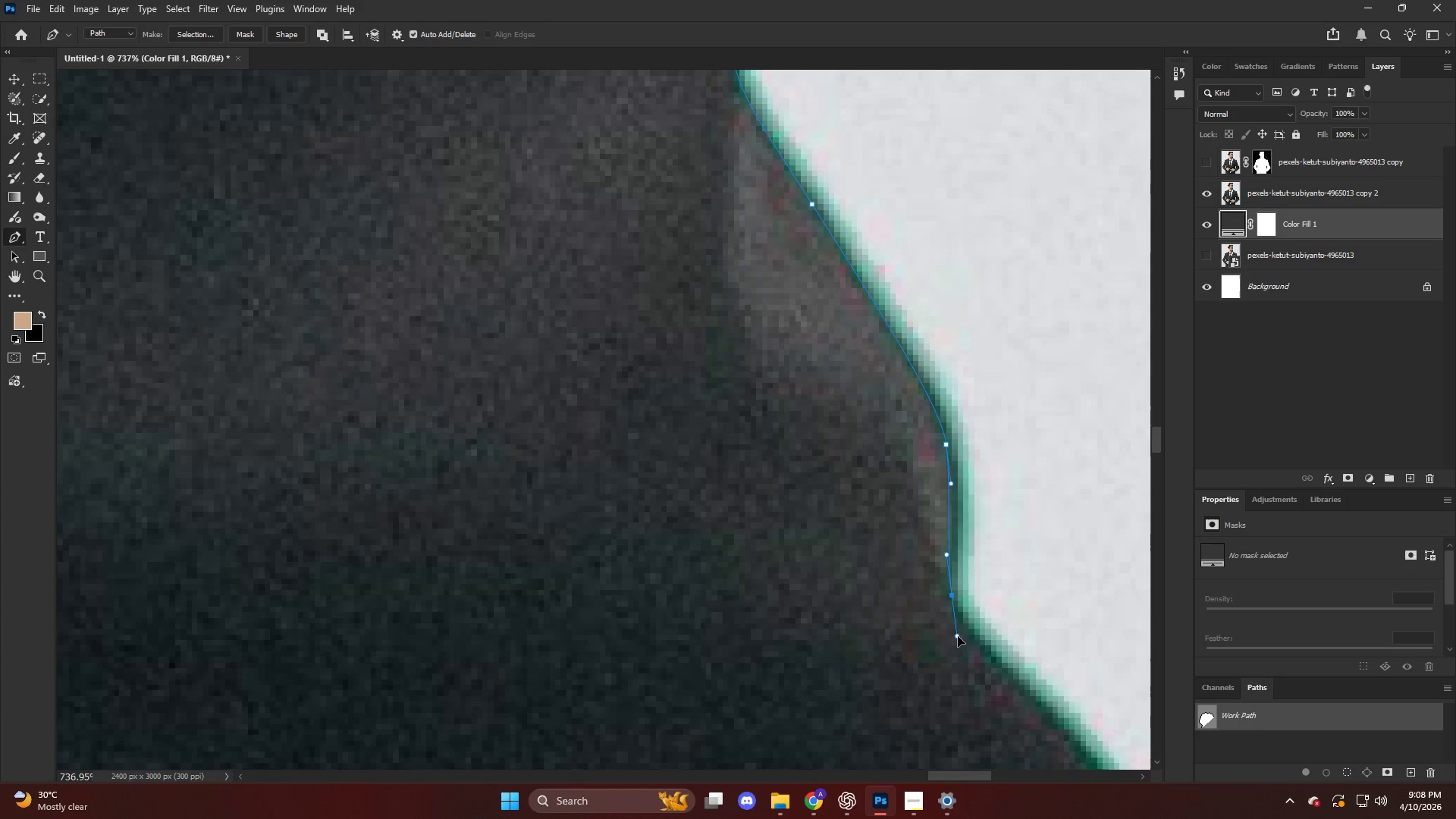 
key(Alt+AltLeft)
 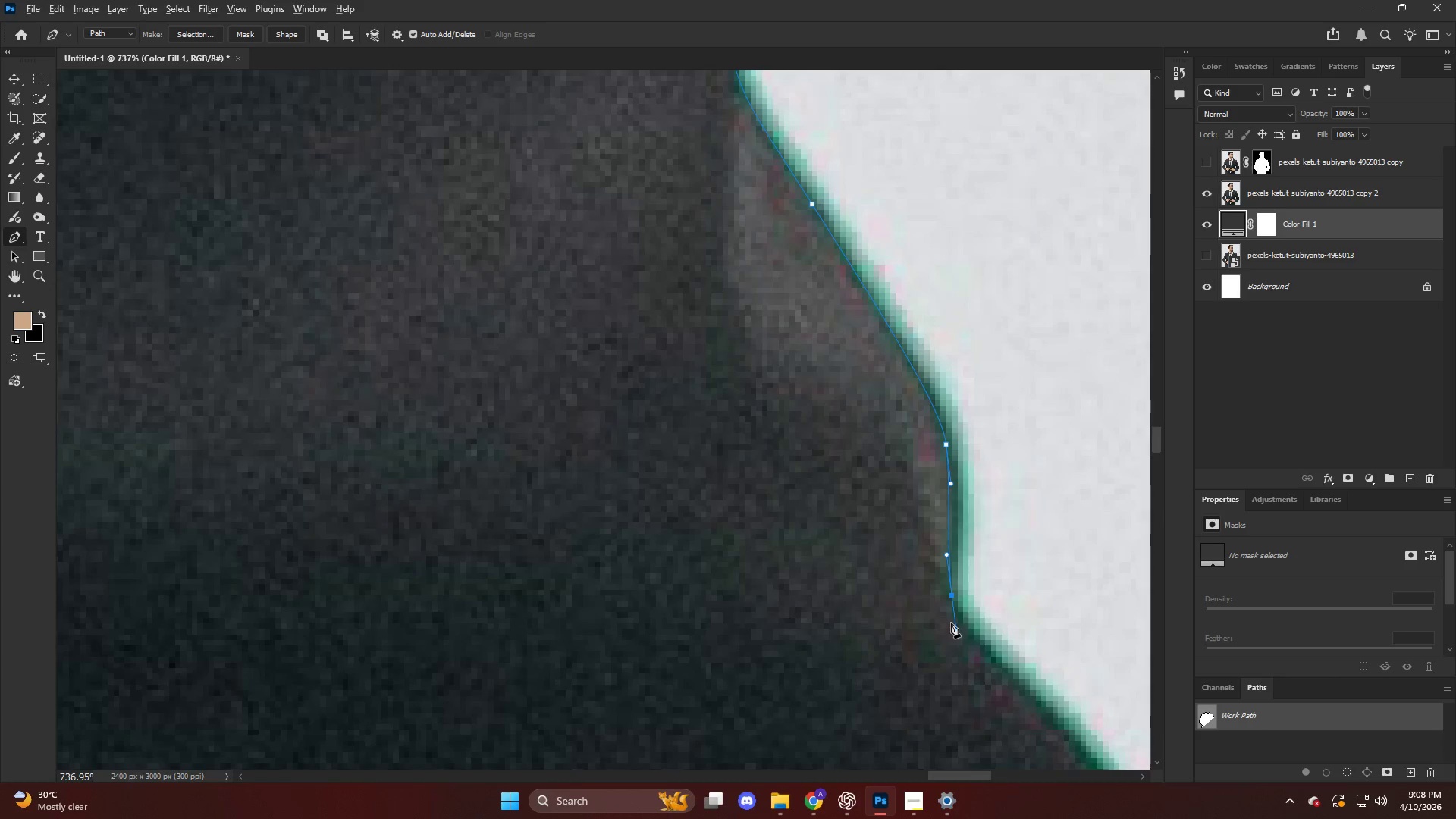 
key(Alt+AltLeft)
 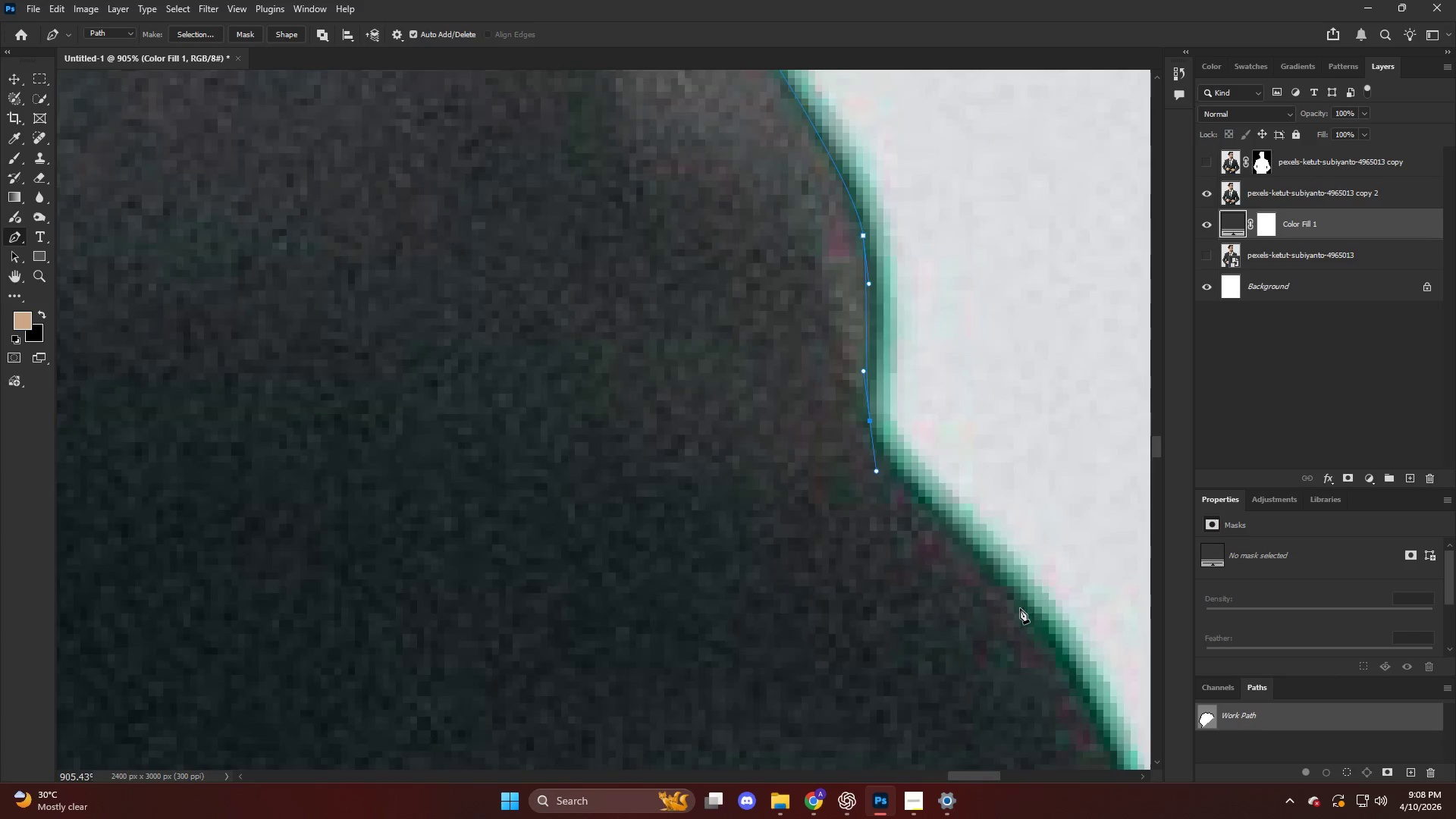 
scroll: coordinate [1057, 588], scroll_direction: down, amount: 7.0
 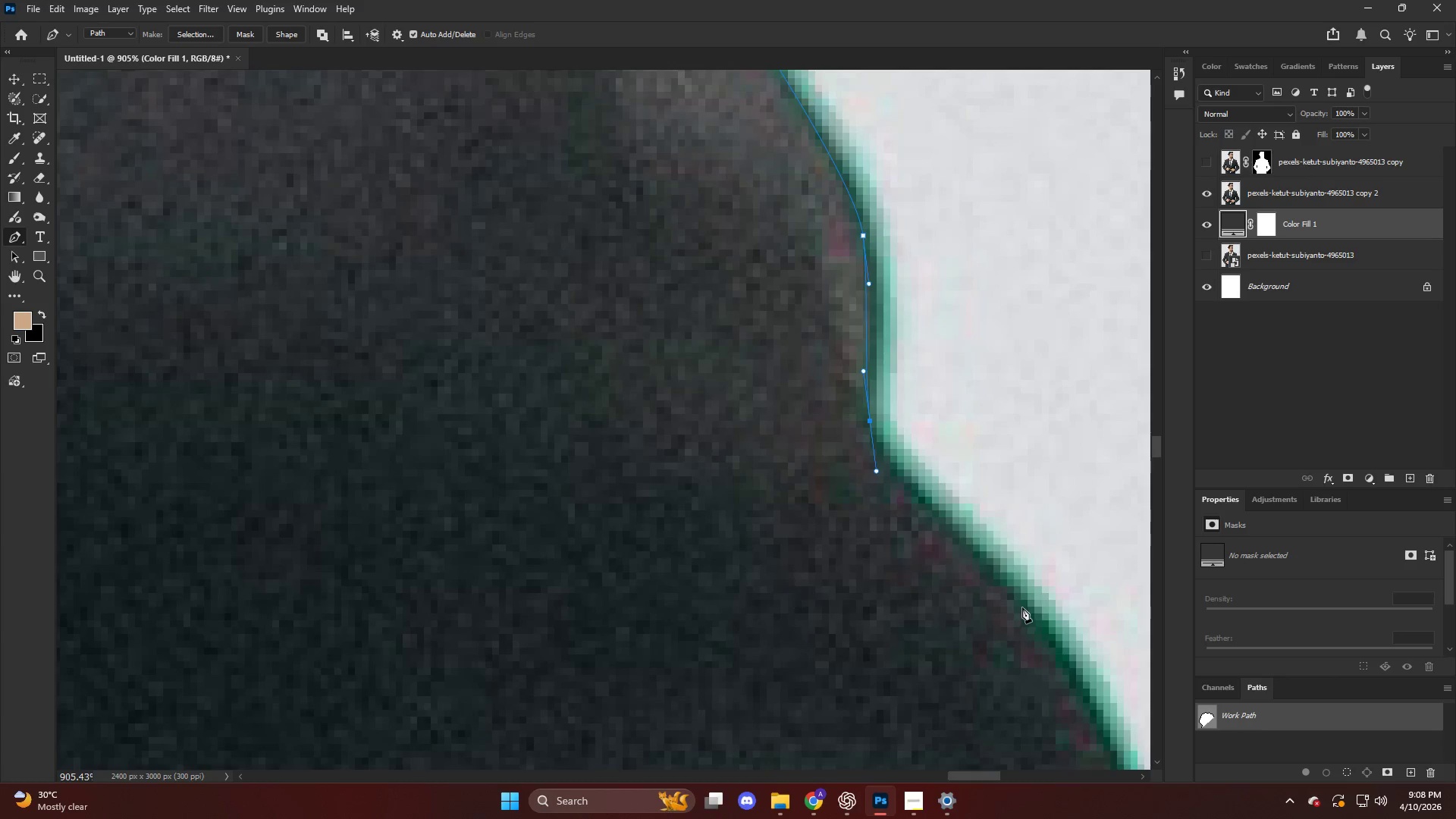 
left_click_drag(start_coordinate=[1024, 608], to_coordinate=[1073, 679])
 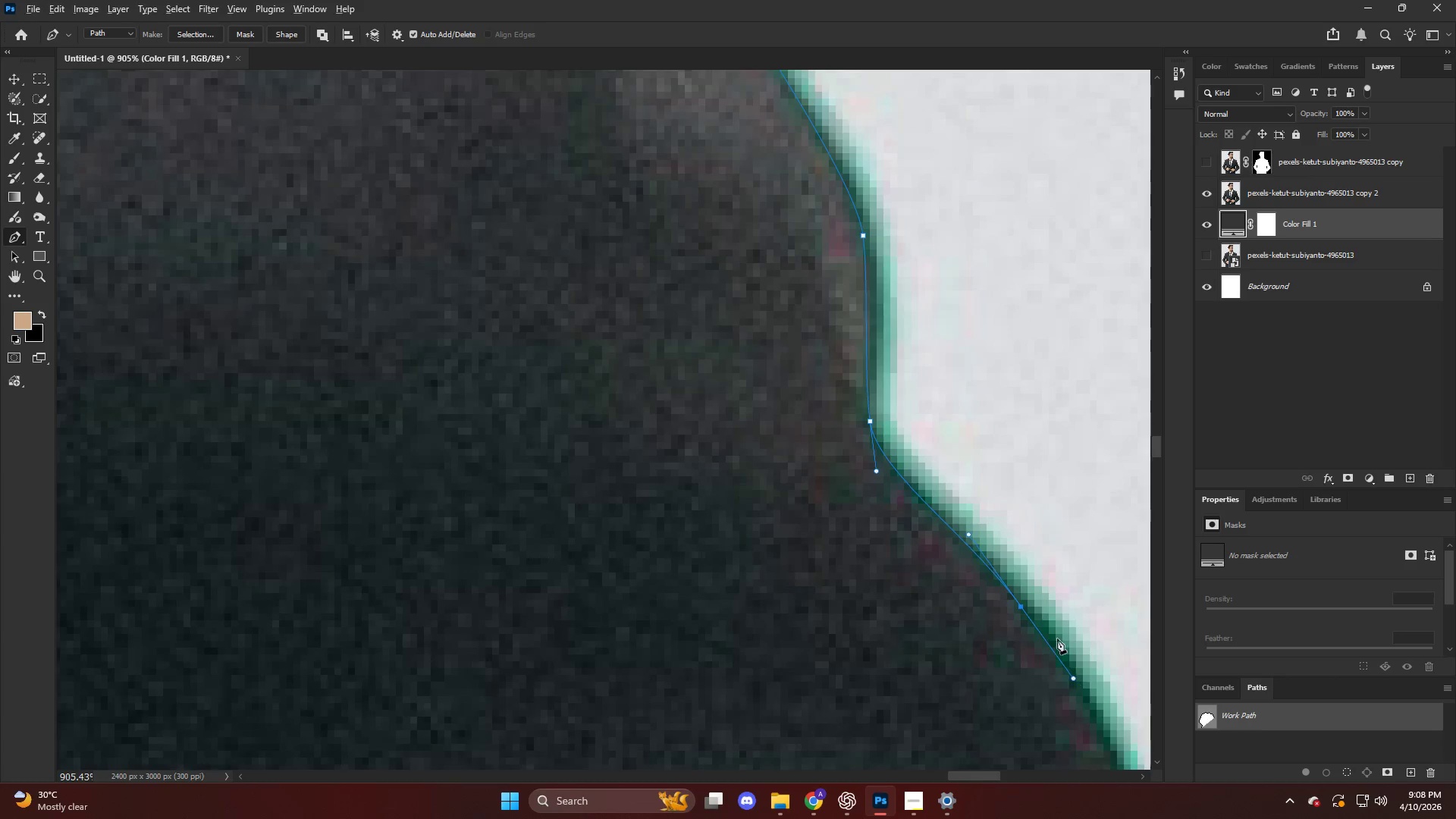 
hold_key(key=AltLeft, duration=0.75)
 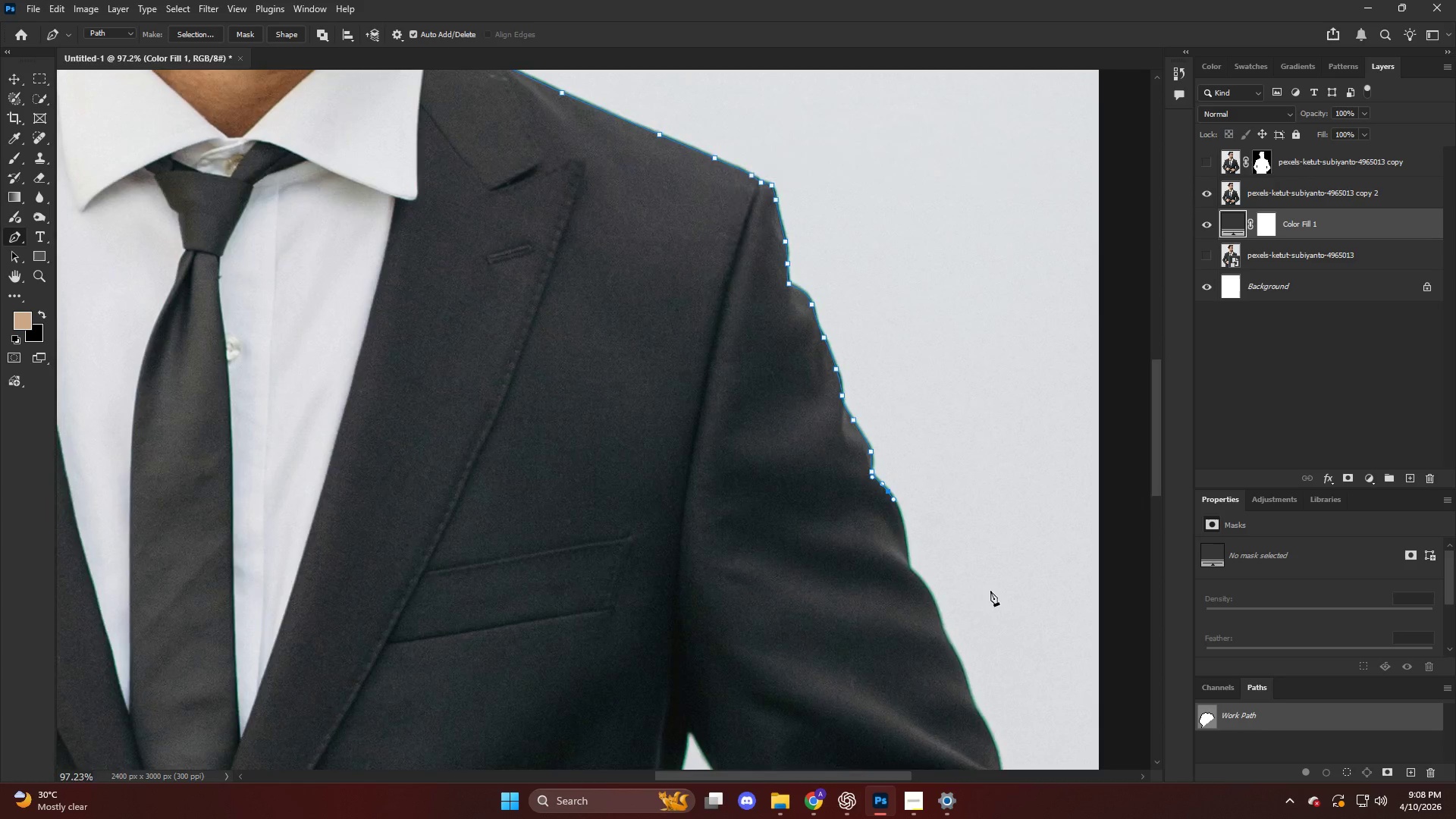 
key(Control+ControlLeft)
 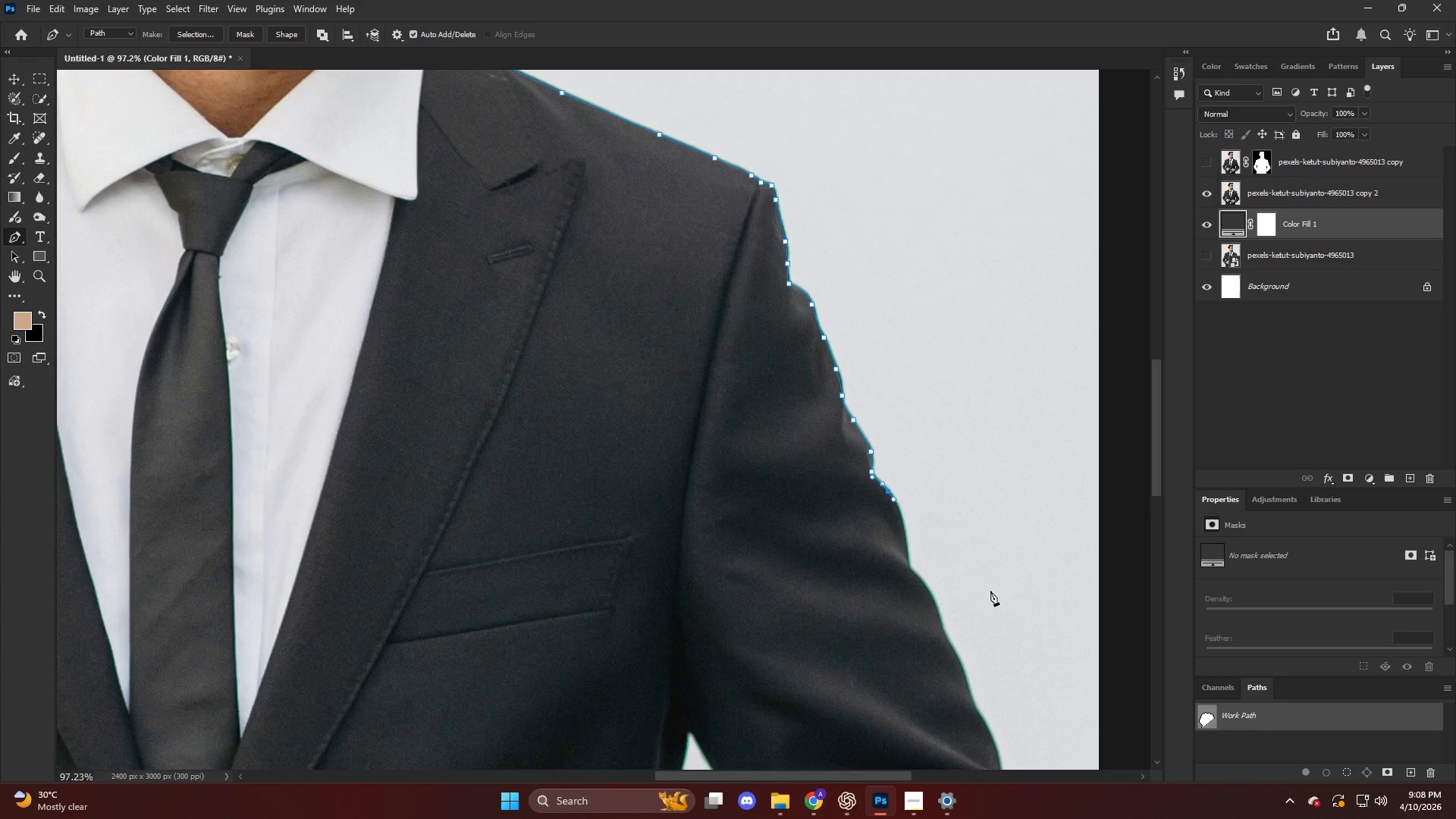 
hold_key(key=AltLeft, duration=0.8)
scroll: coordinate [598, 472], scroll_direction: down, amount: 13.0
 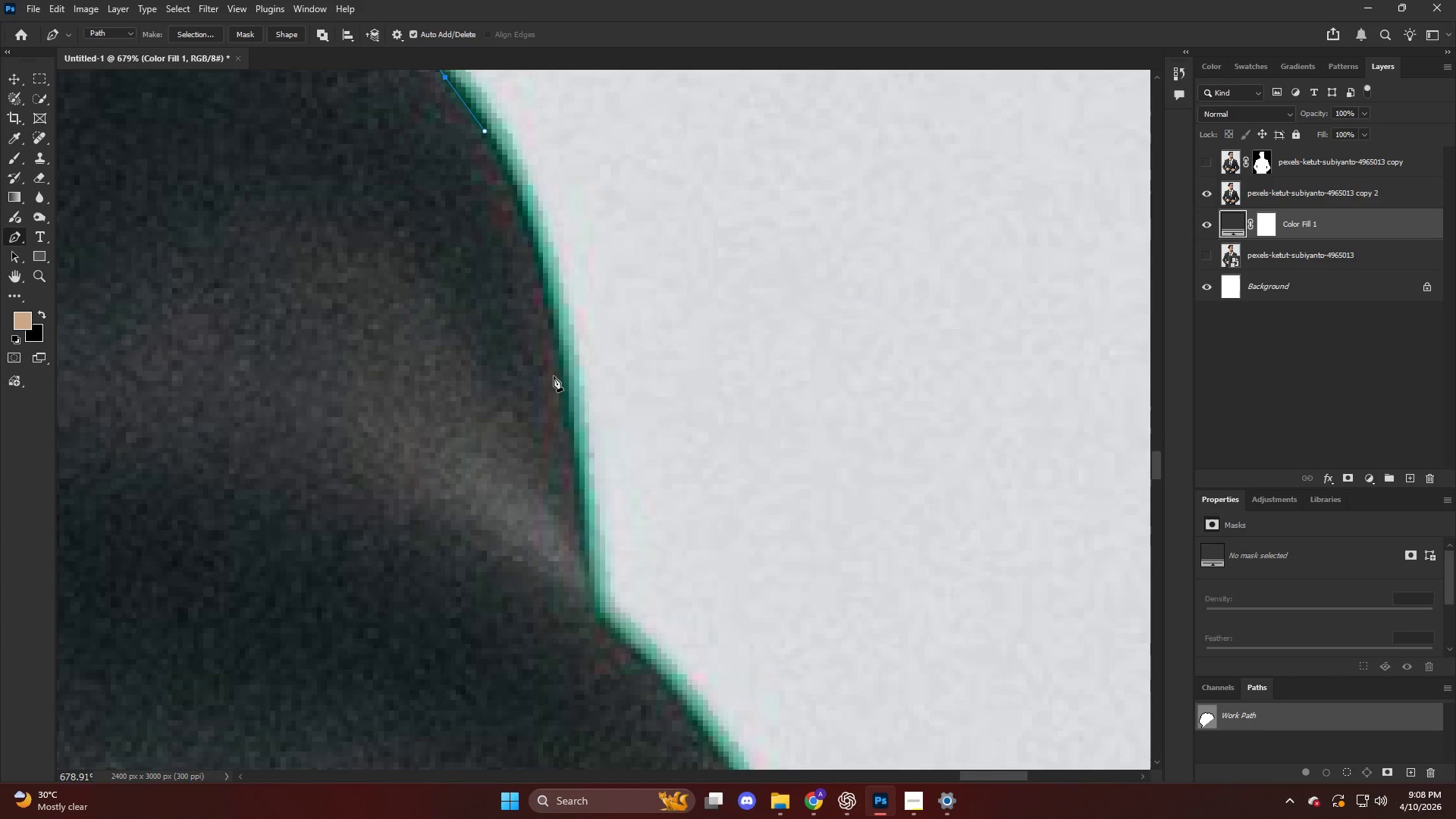 
left_click_drag(start_coordinate=[560, 375], to_coordinate=[579, 560])
 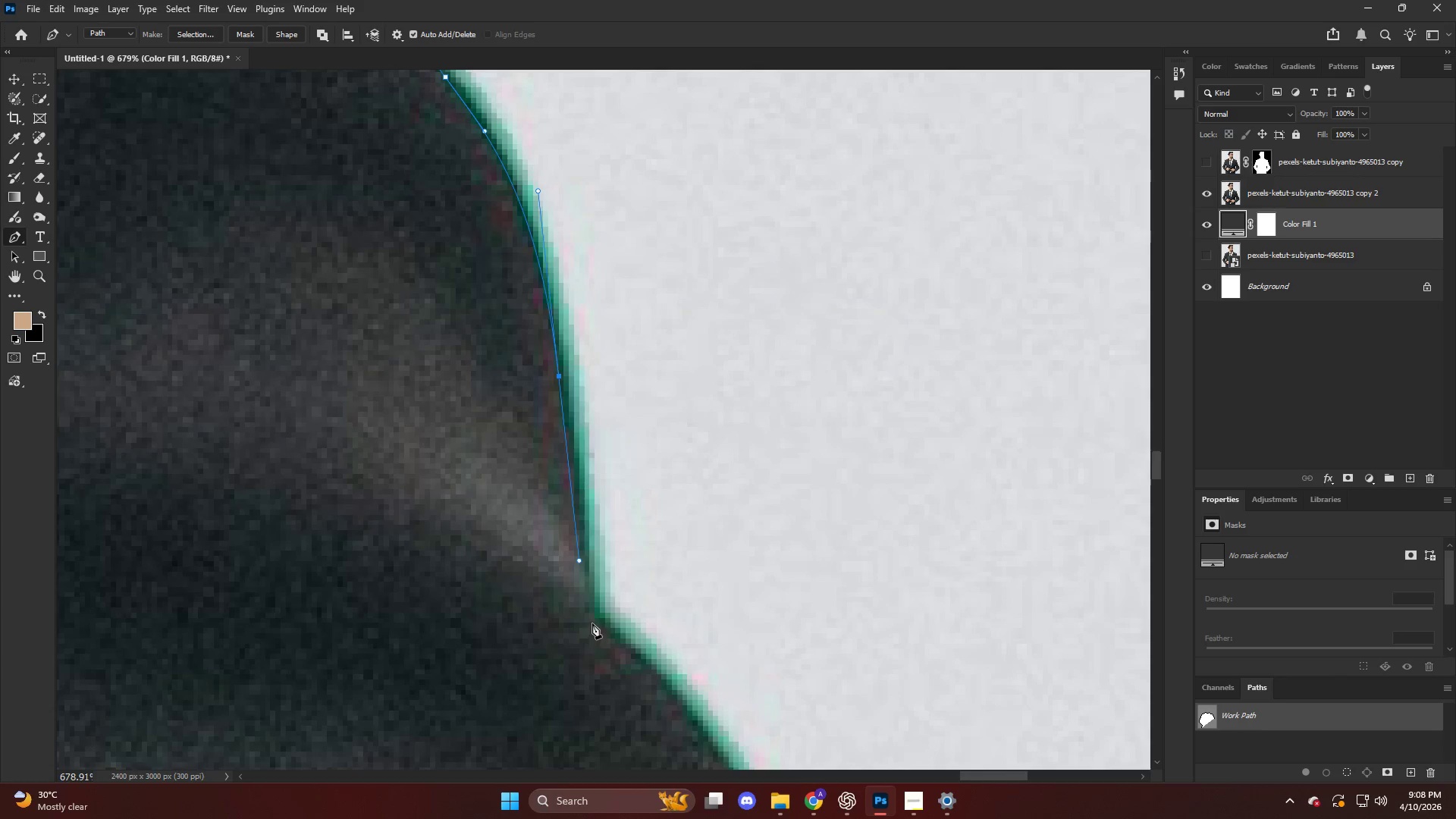 
left_click_drag(start_coordinate=[595, 627], to_coordinate=[610, 651])
 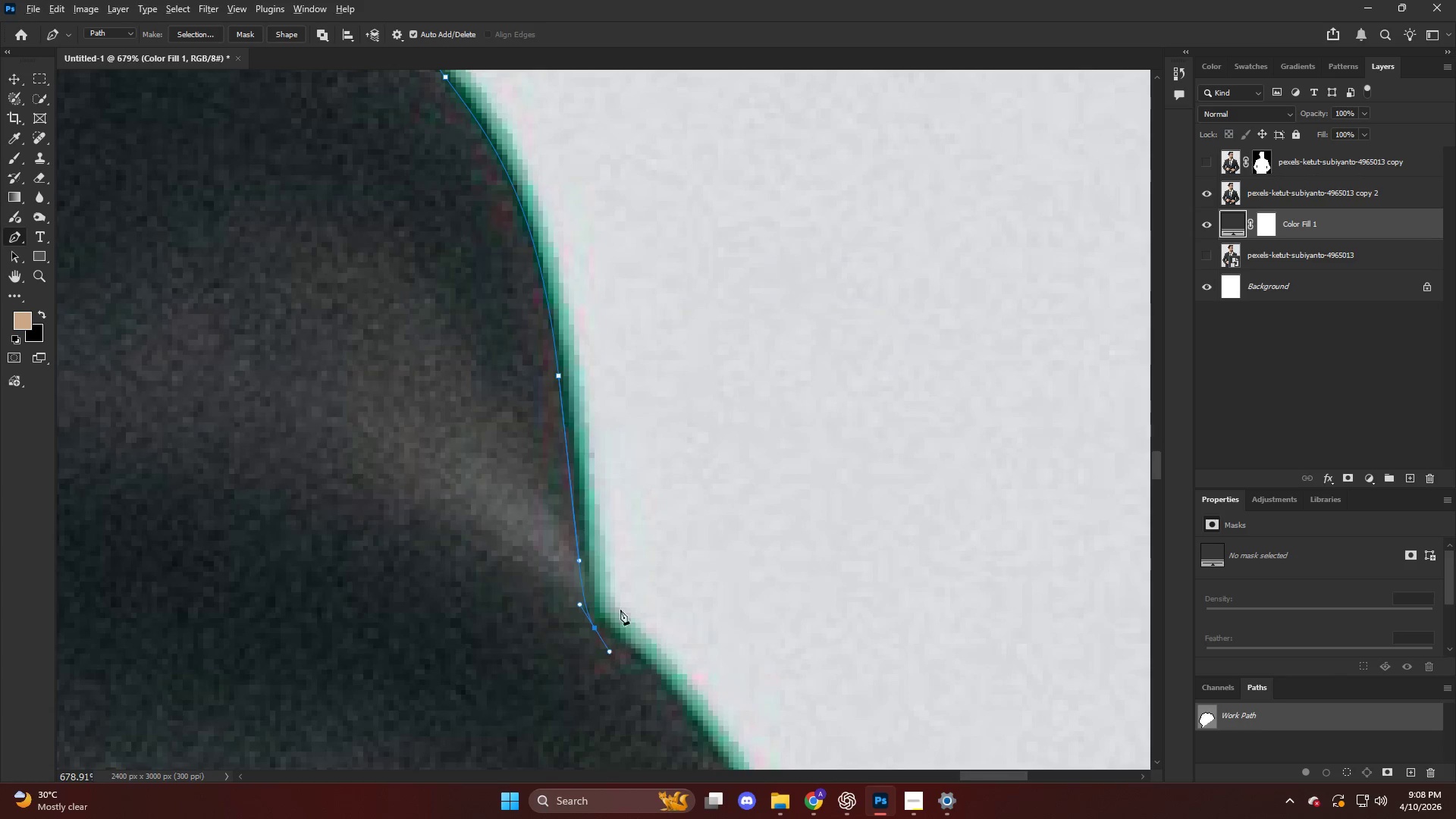 
hold_key(key=AltLeft, duration=0.5)
hold_key(key=AltLeft, duration=0.64)
scroll: coordinate [642, 500], scroll_direction: down, amount: 8.0
 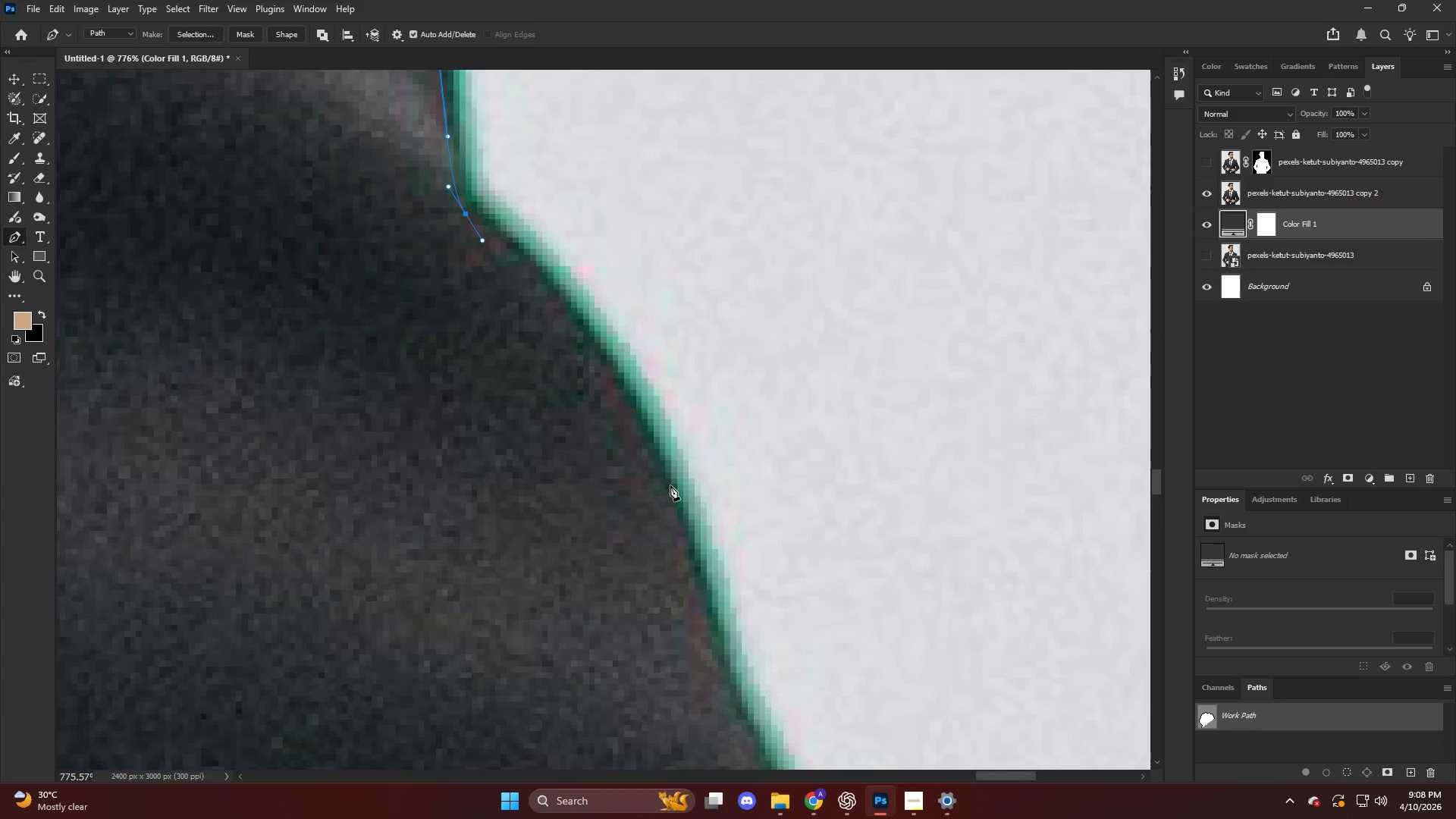 
left_click_drag(start_coordinate=[670, 488], to_coordinate=[726, 665])
 